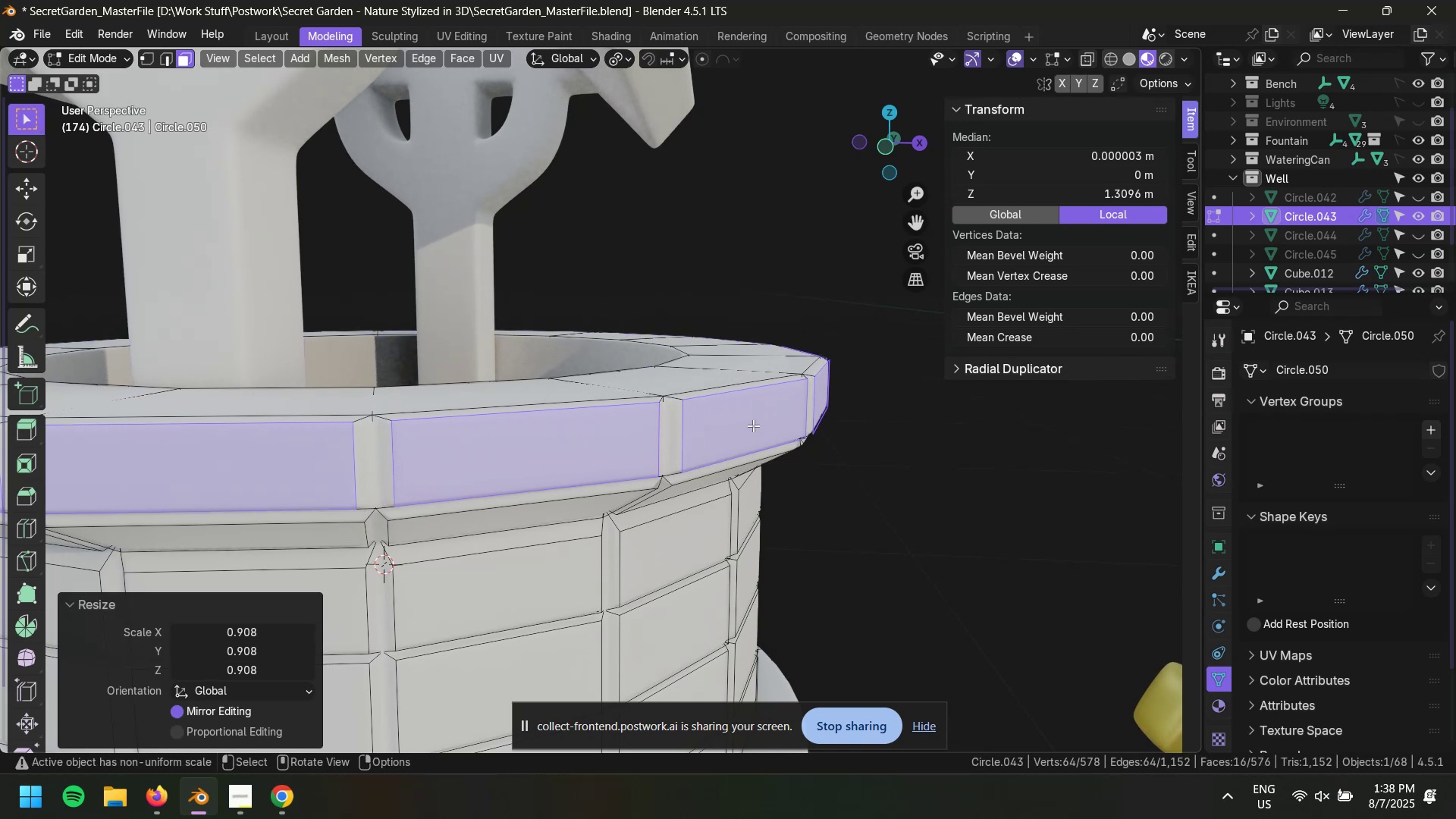 
key(Tab)
 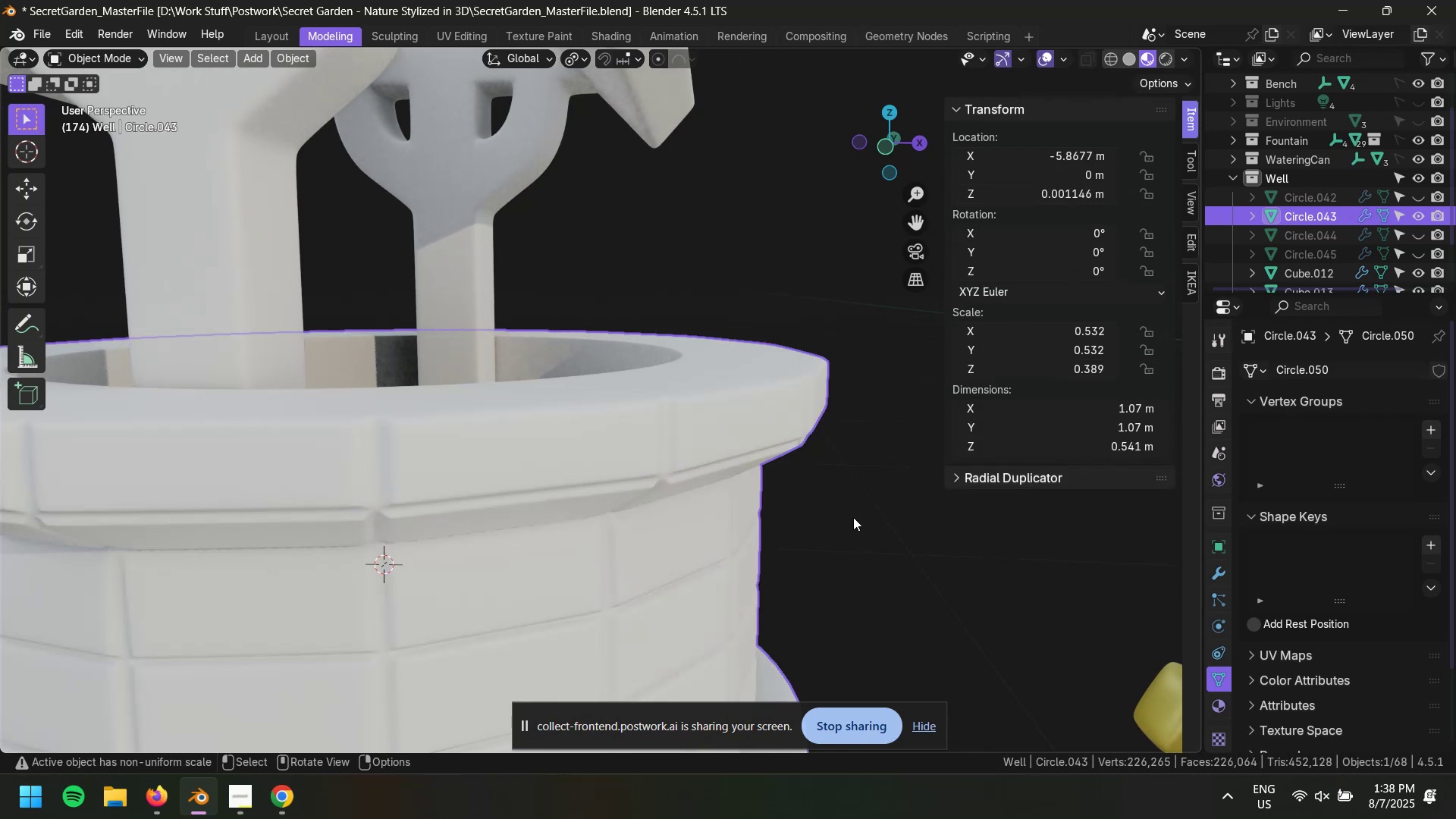 
left_click([853, 517])
 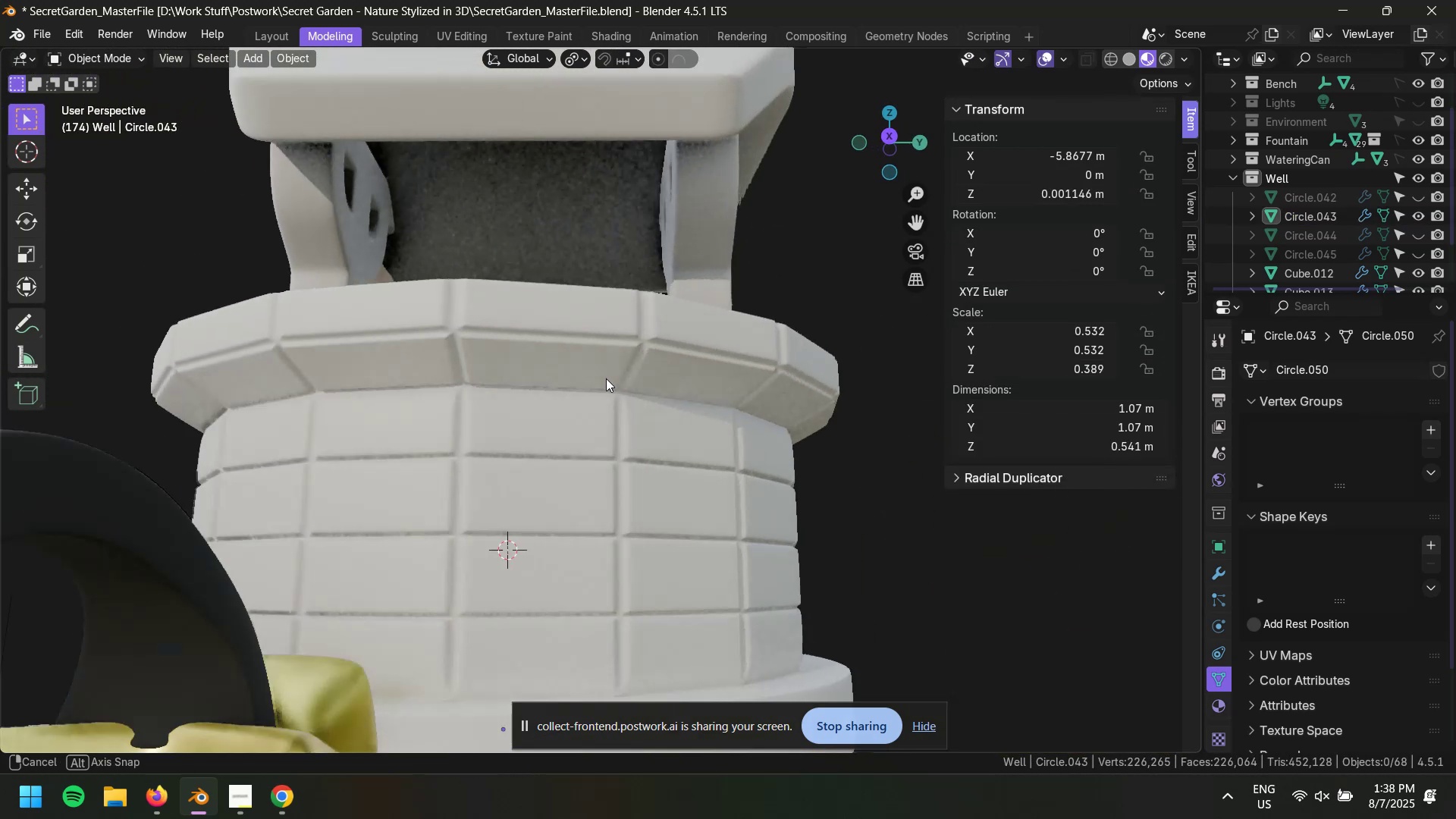 
scroll: coordinate [457, 425], scroll_direction: down, amount: 5.0
 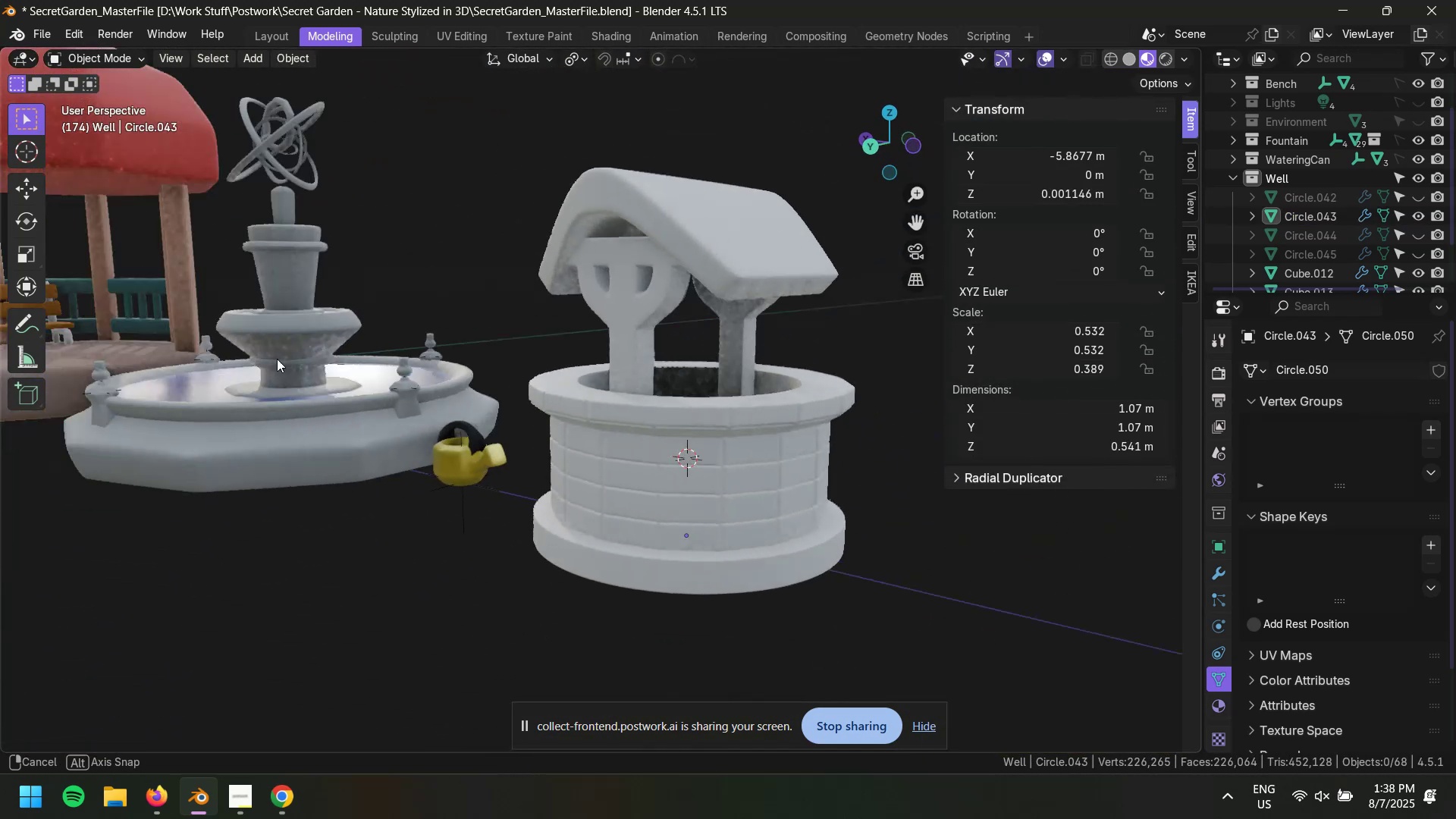 
key(Control+S)
 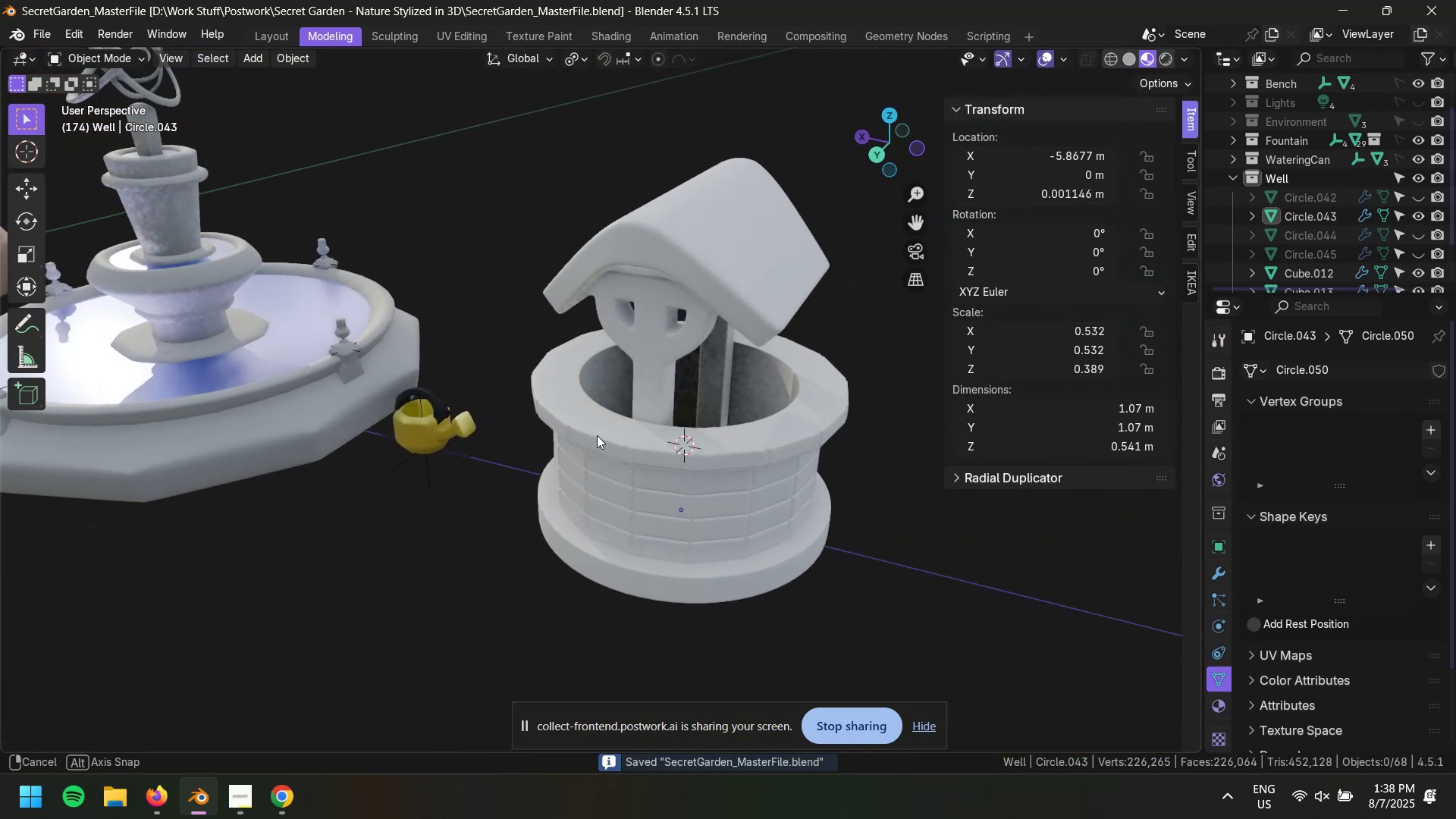 
left_click([607, 419])
 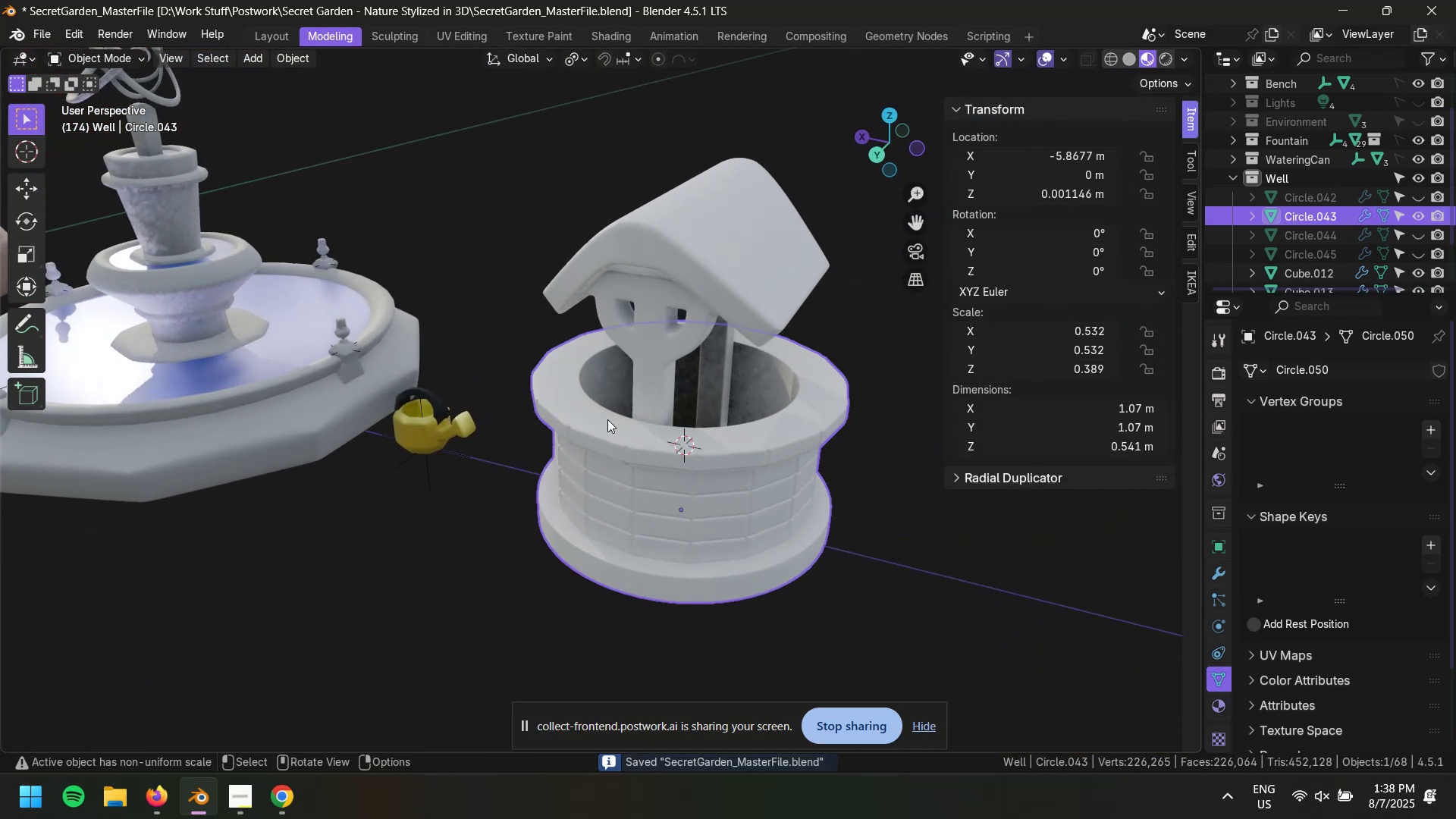 
key(Tab)
 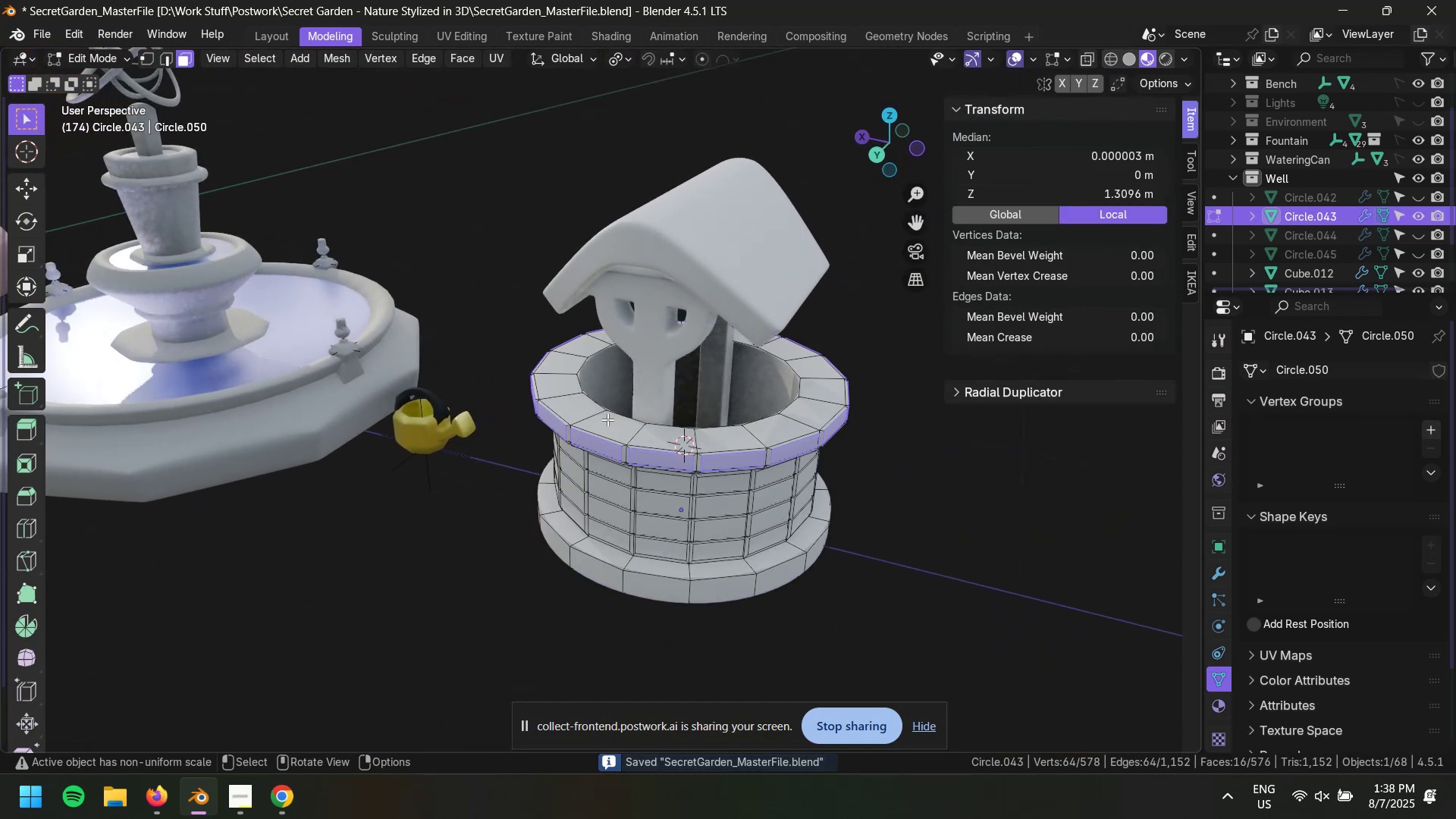 
scroll: coordinate [597, 445], scroll_direction: up, amount: 3.0
 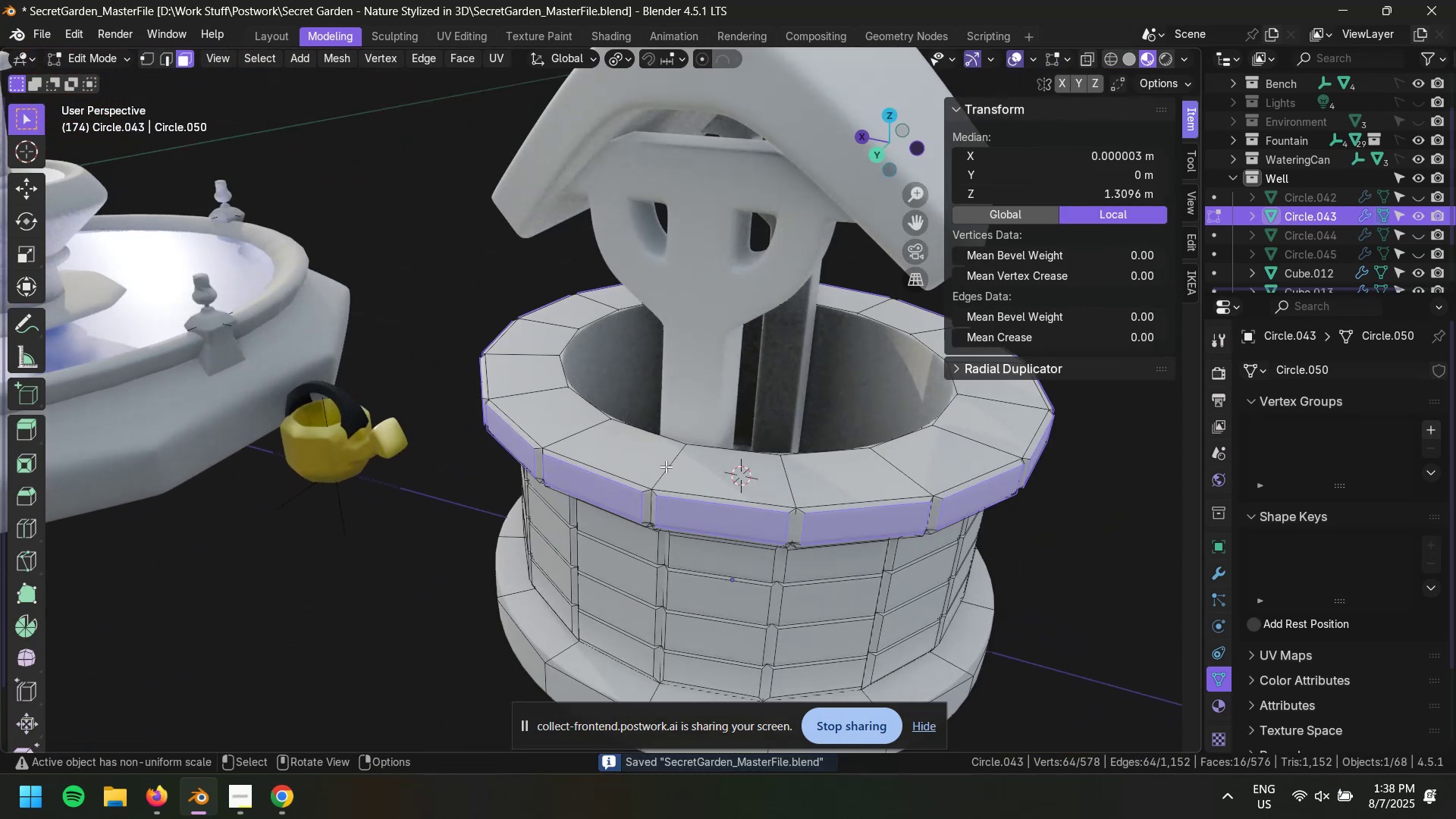 
hold_key(key=AltLeft, duration=0.38)
left_click([668, 466])
 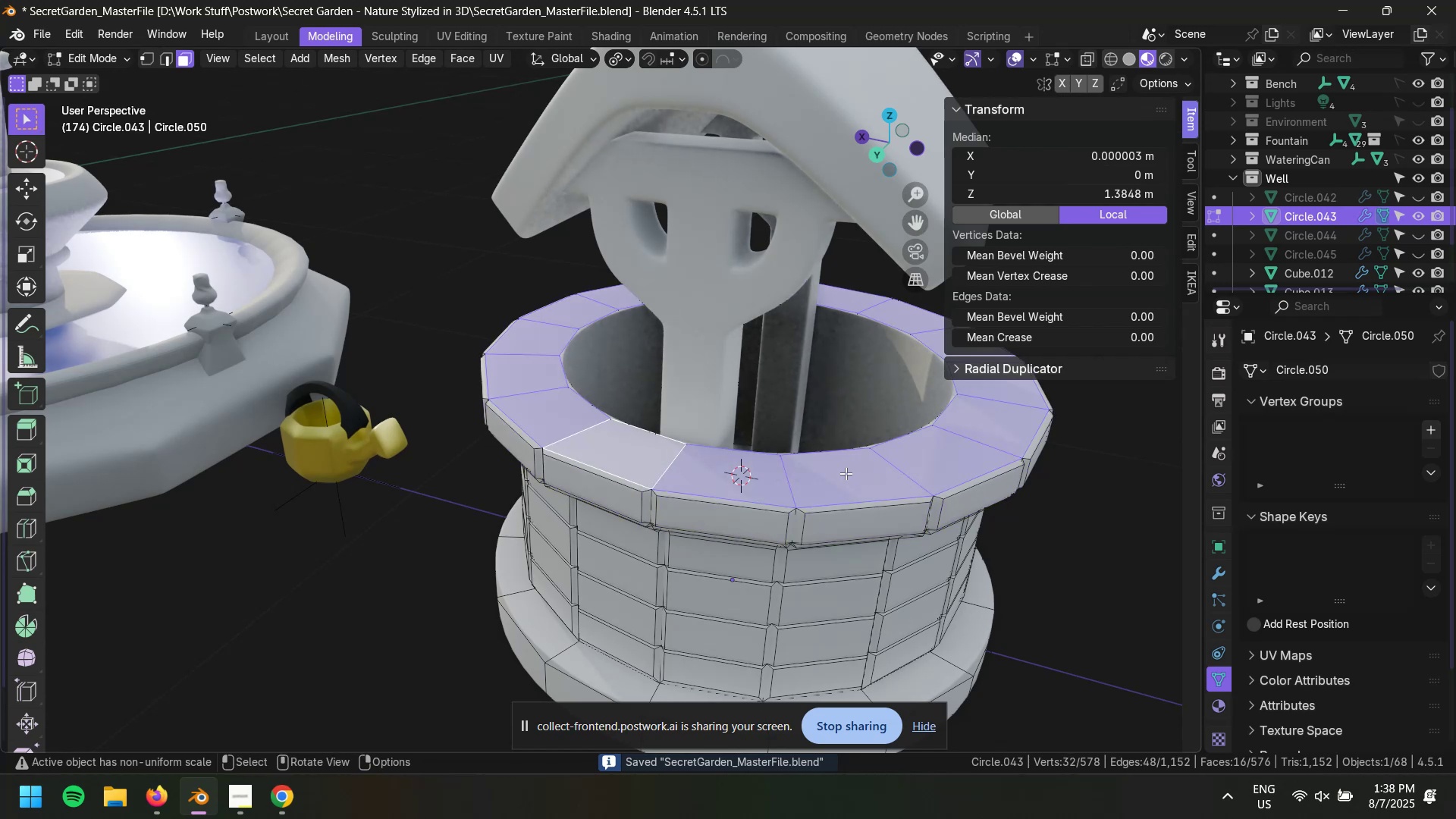 
key(Alt+E)
 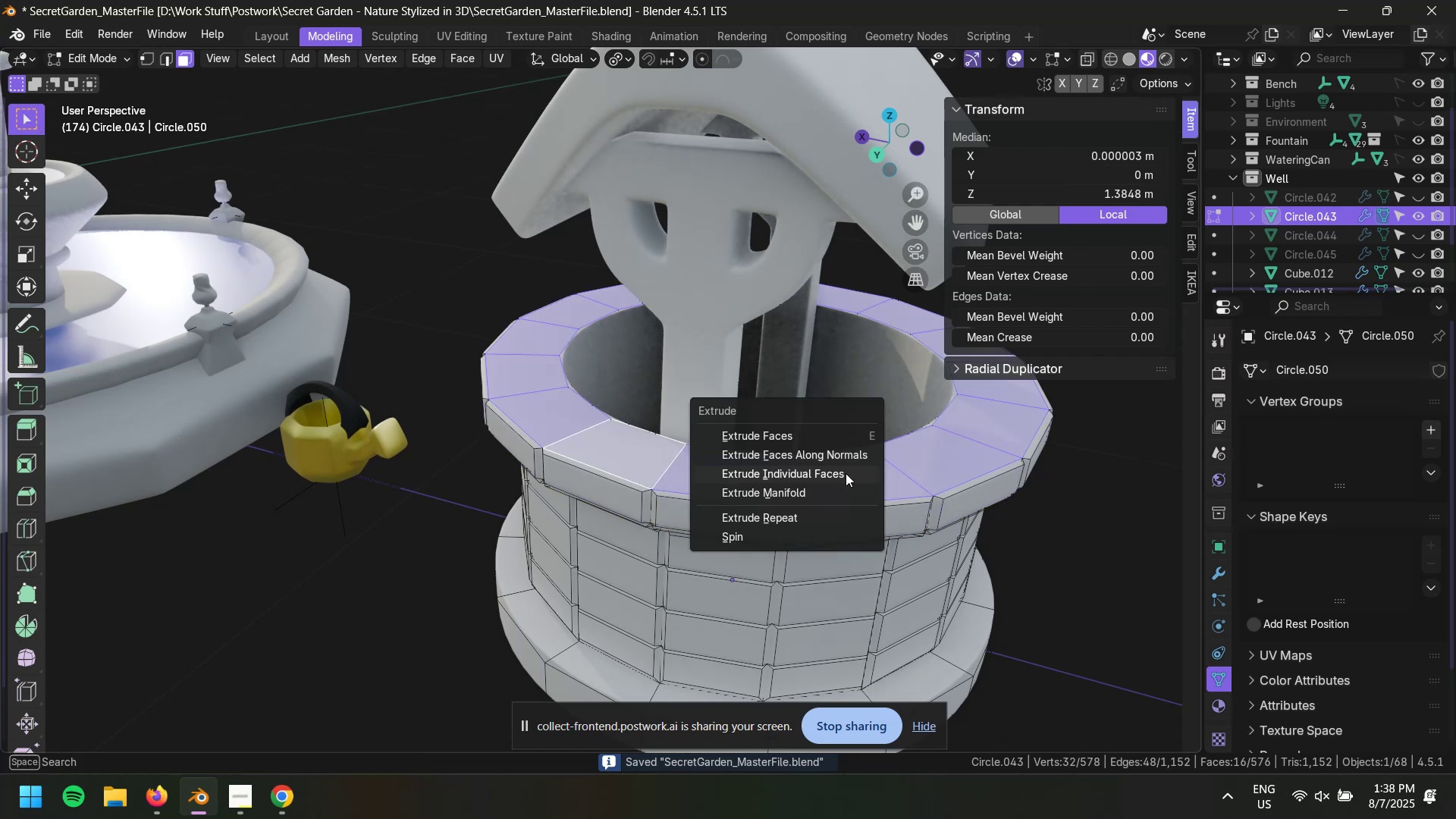 
left_click([846, 473])
 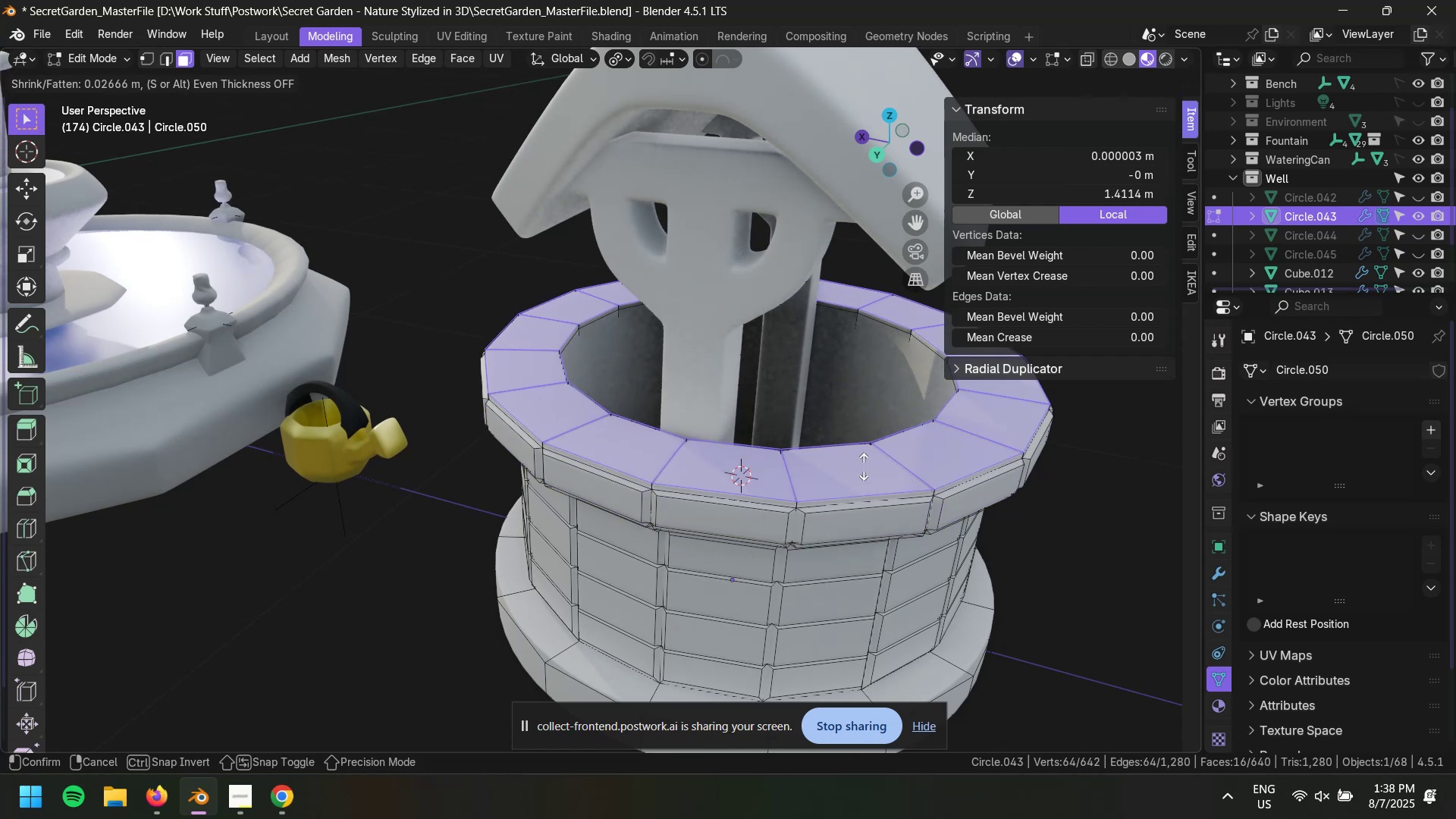 
key(Numpad0)
 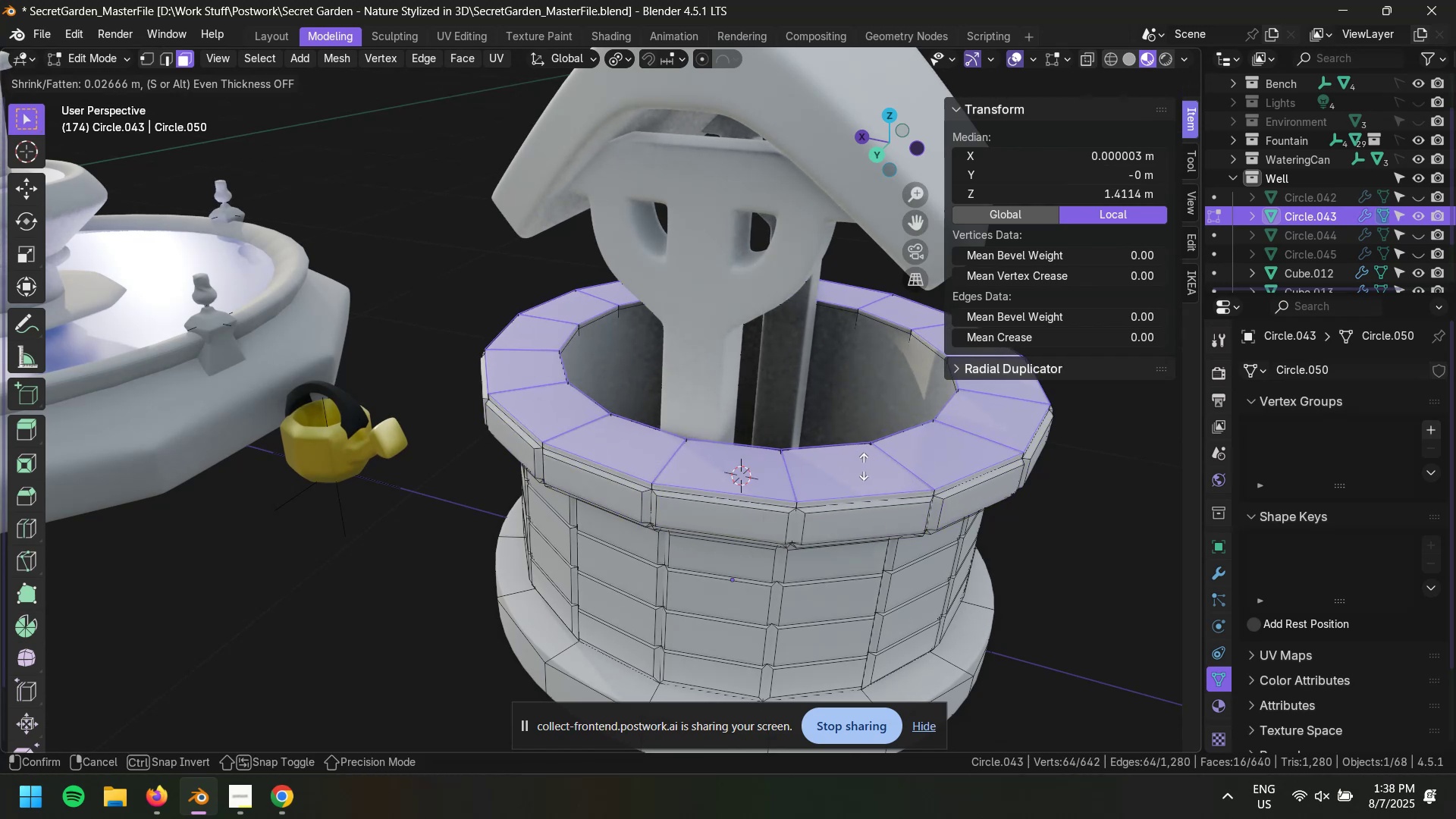 
key(NumpadDecimal)
 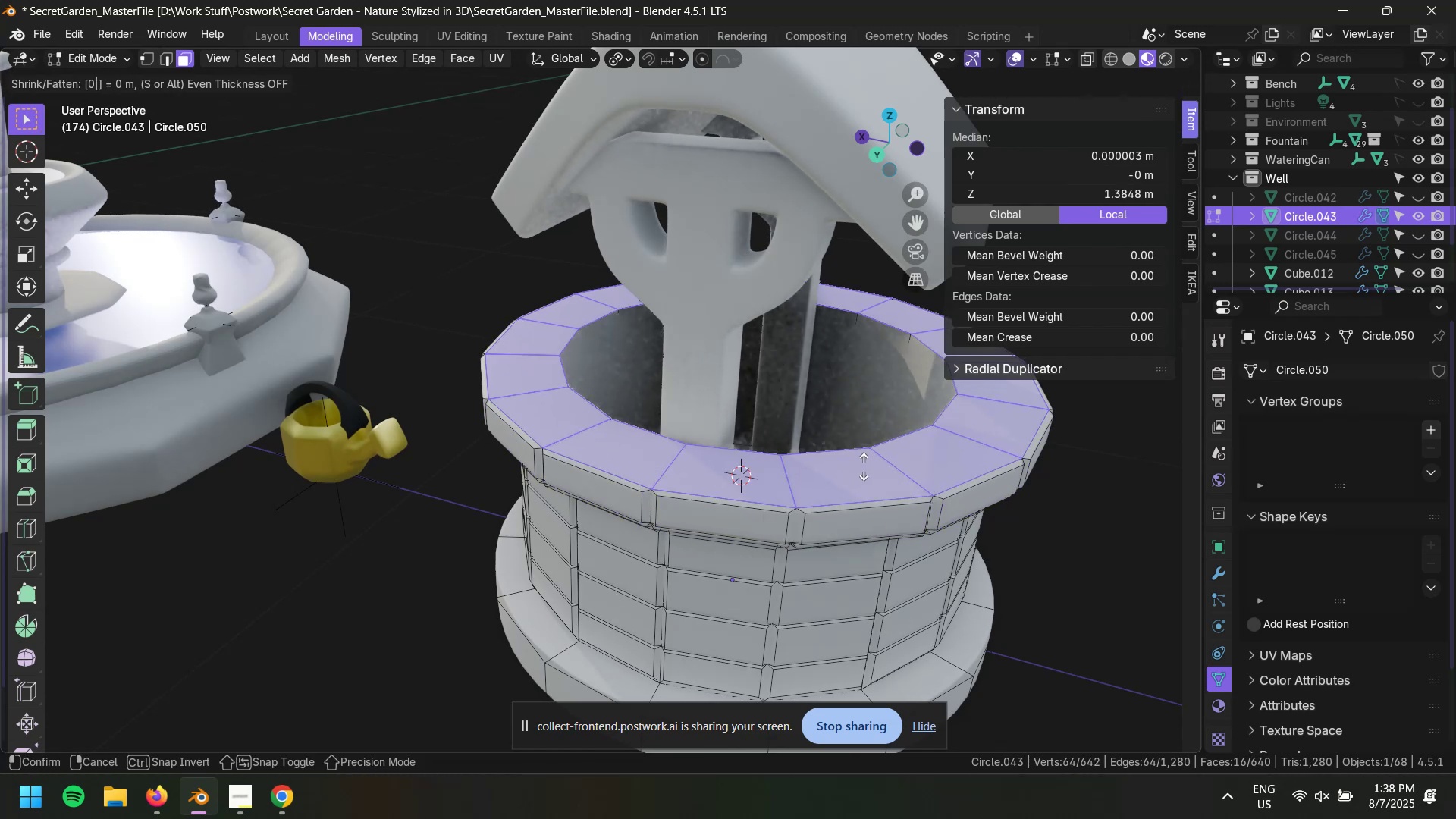 
key(Numpad0)
 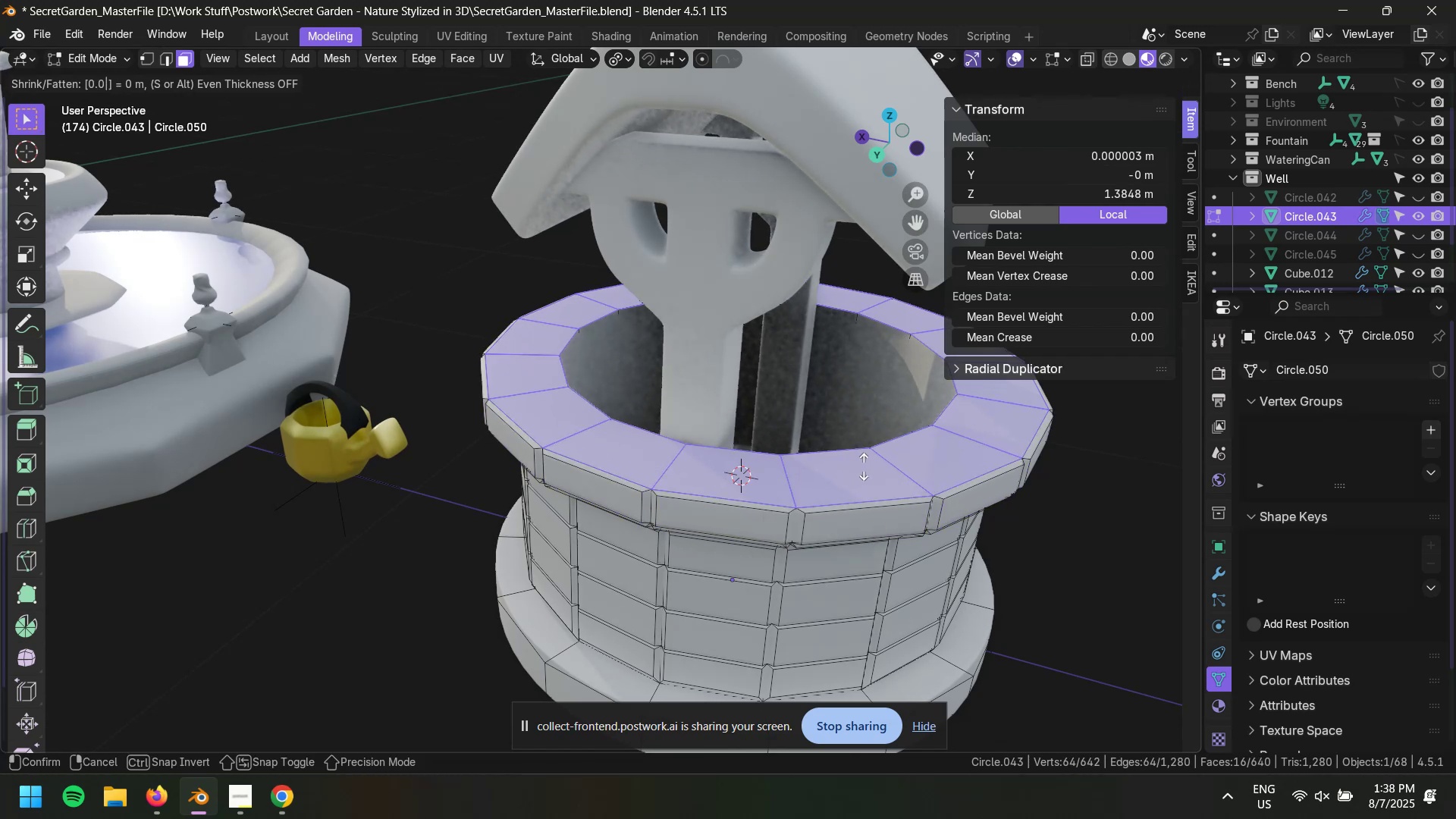 
key(Numpad2)
 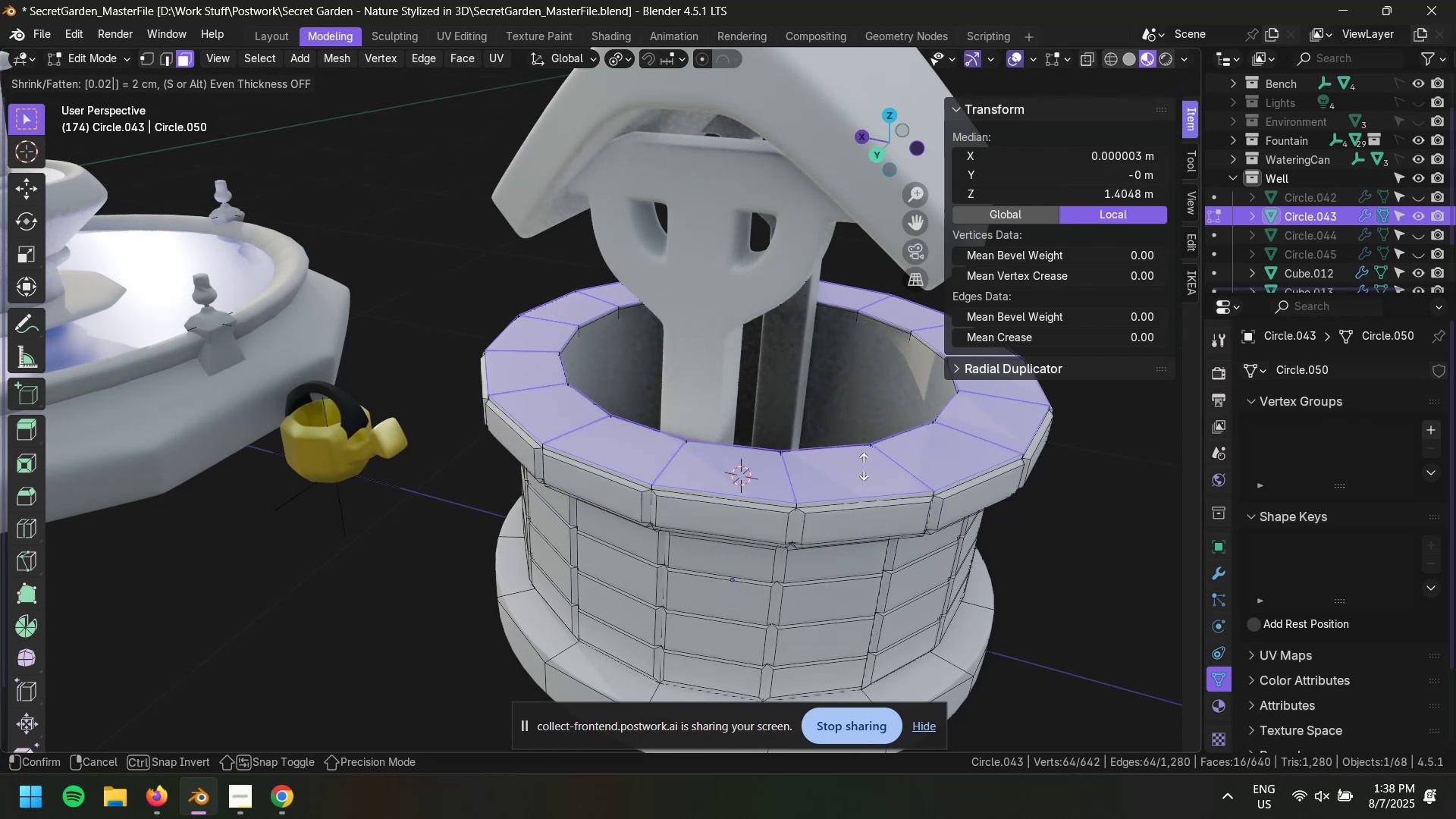 
key(NumpadEnter)
 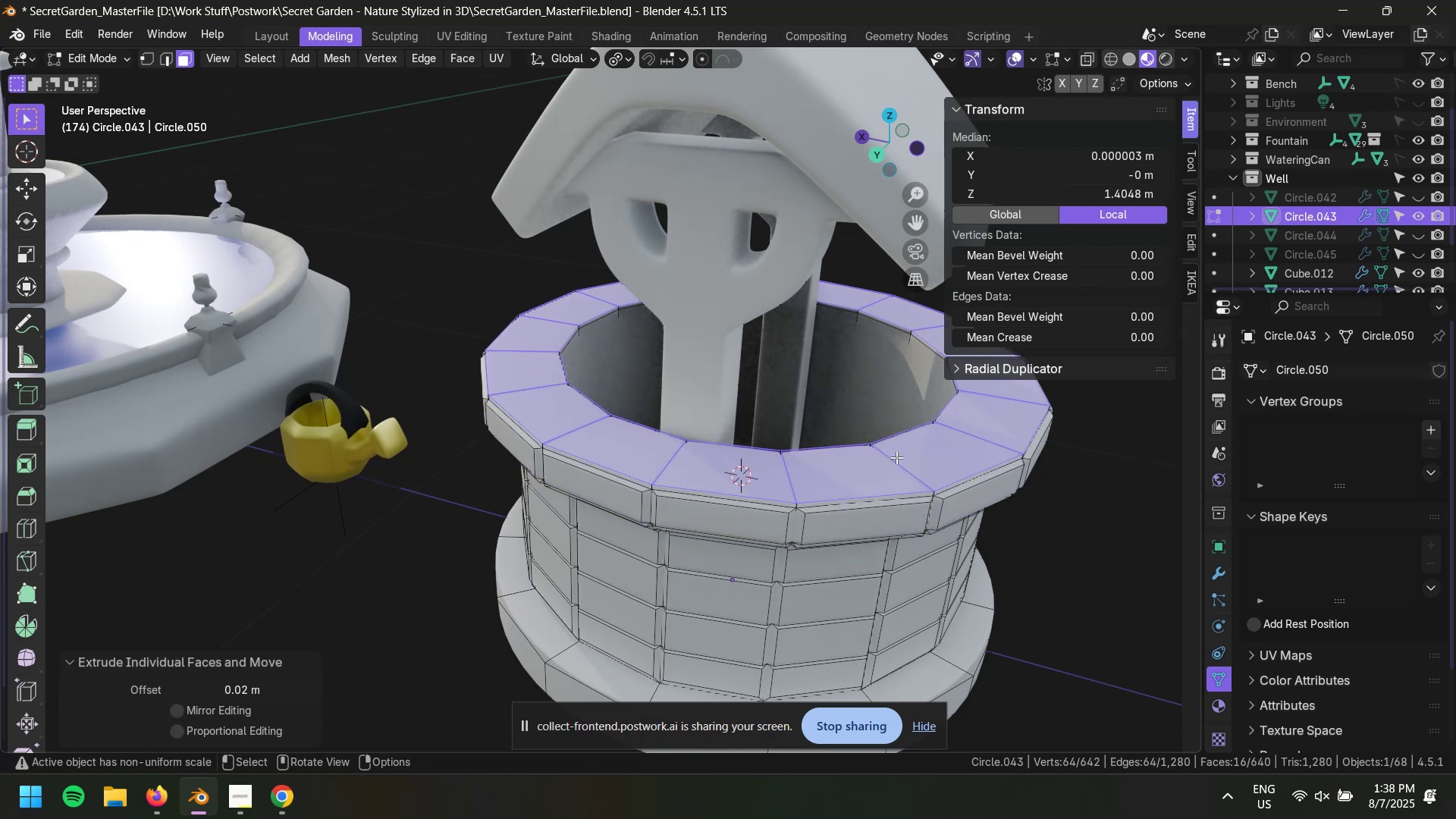 
key(S)
 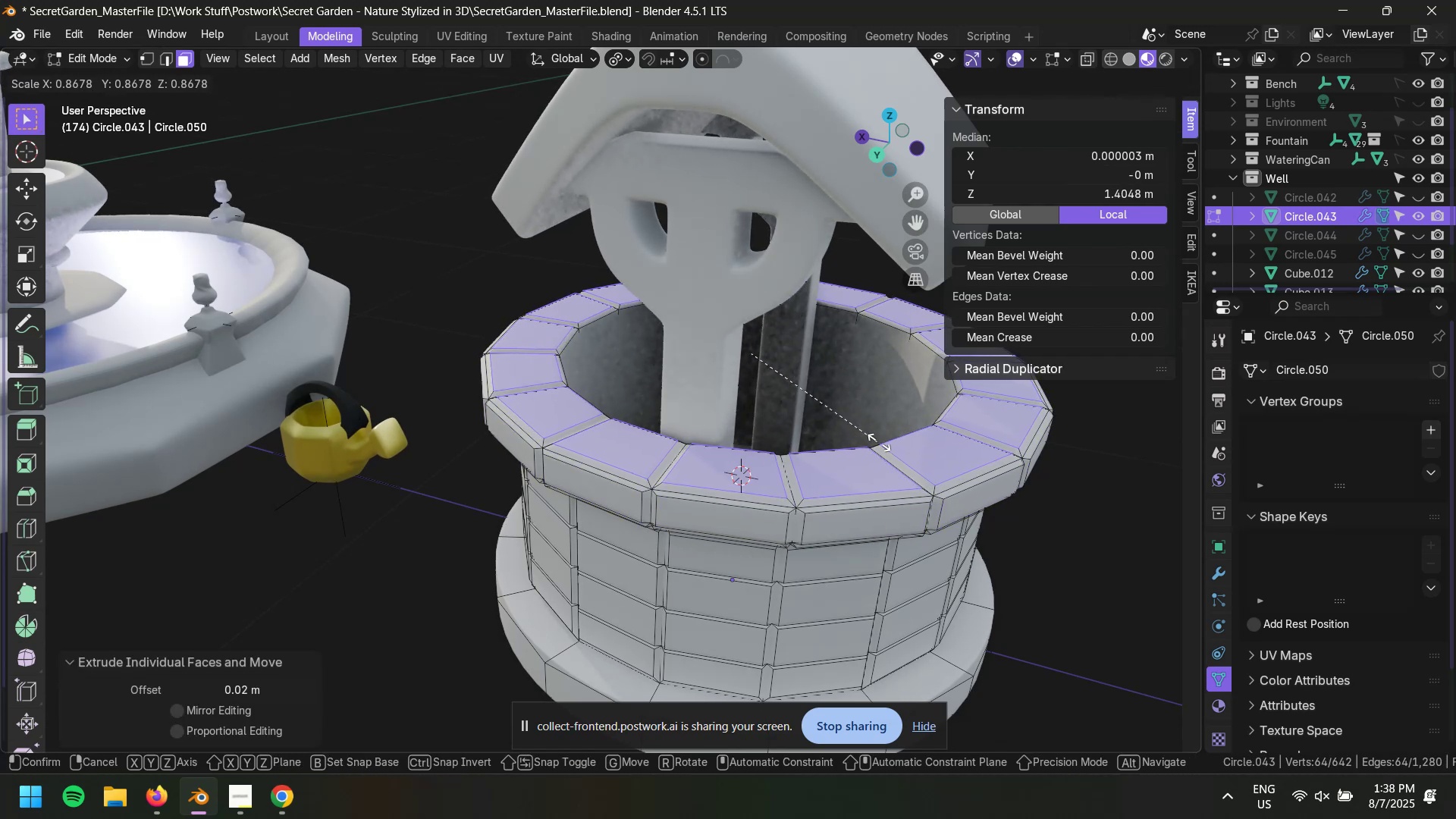 
wait(8.38)
 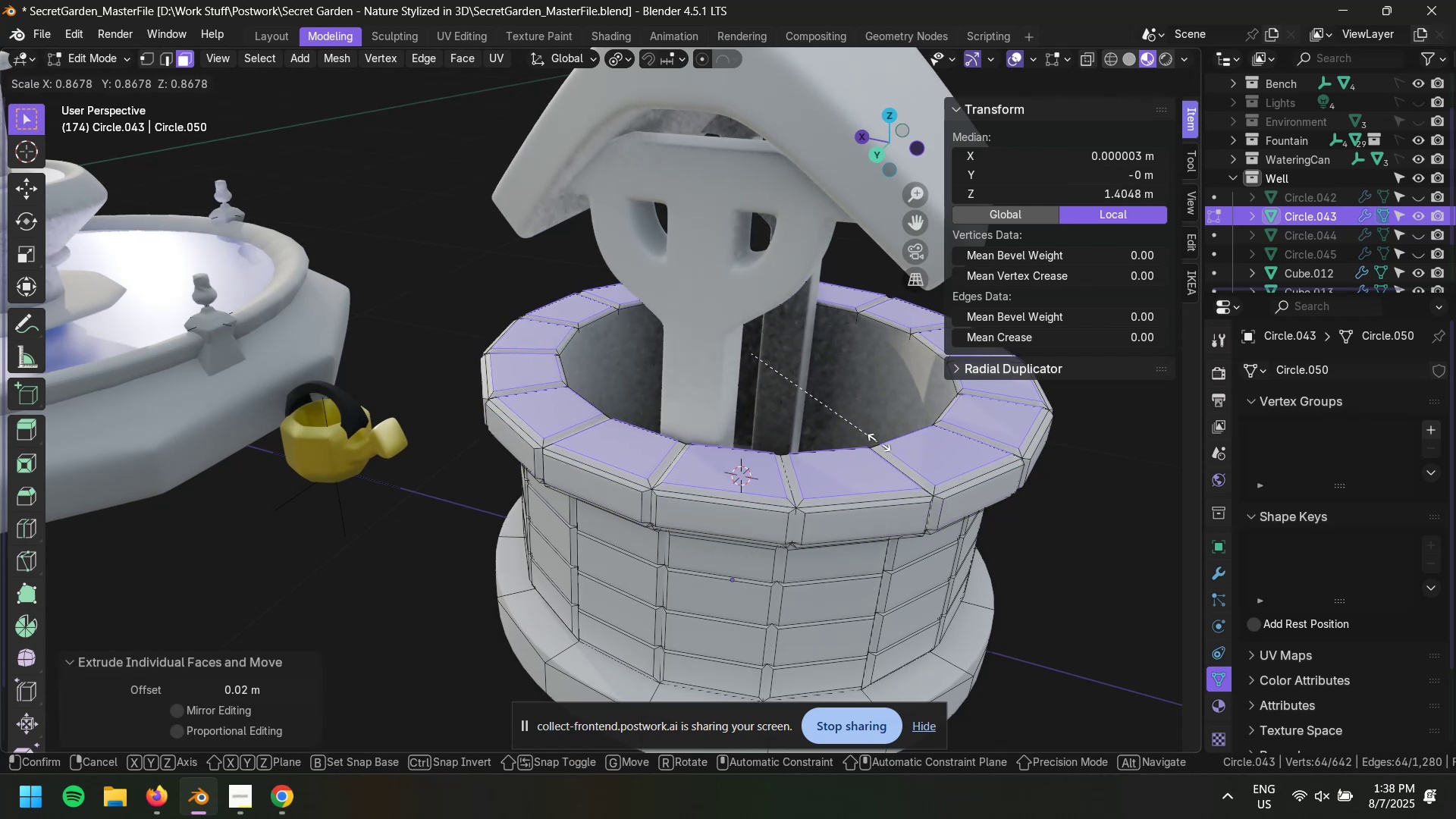 
left_click([883, 438])
 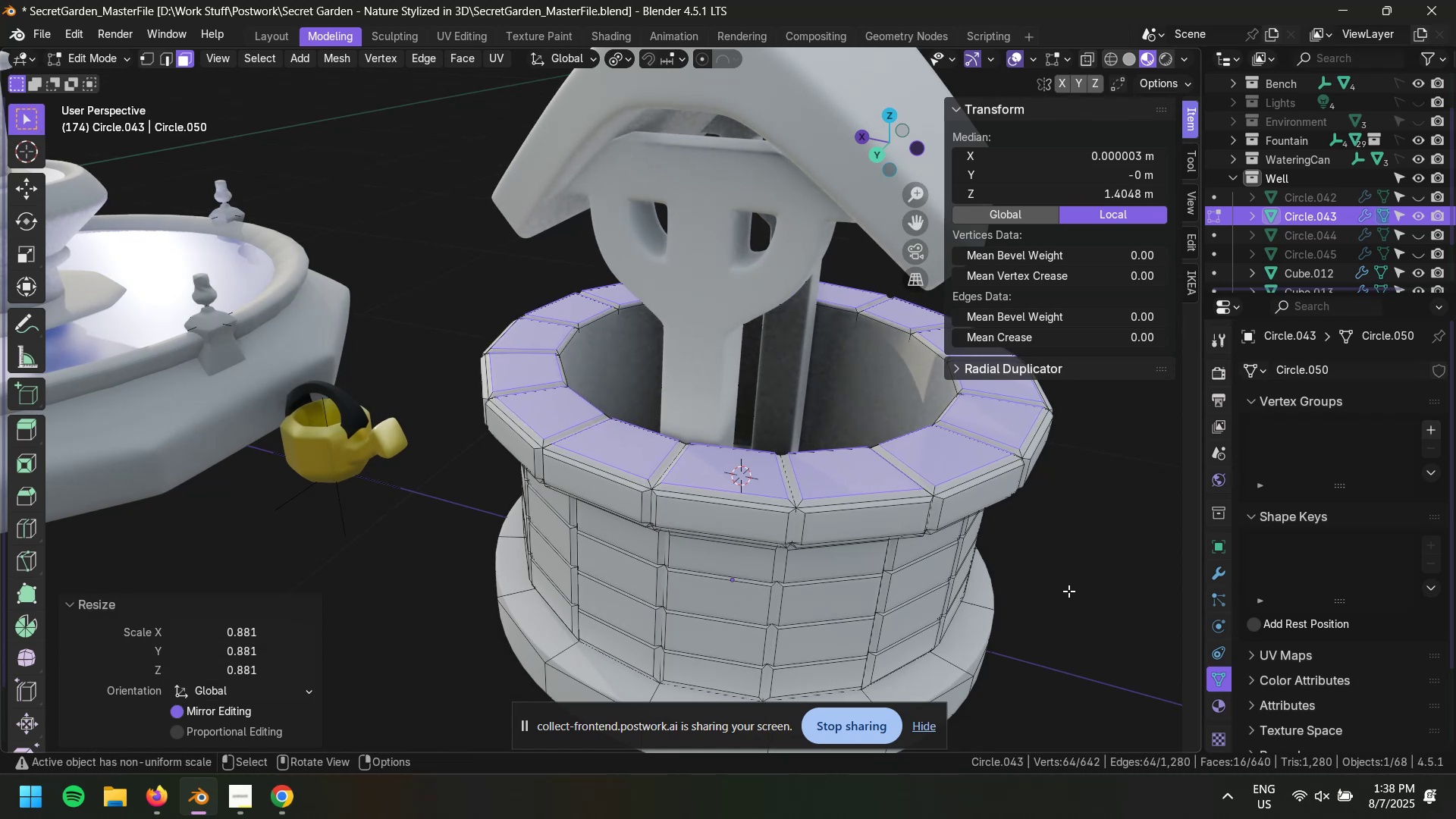 
left_click([1068, 591])
 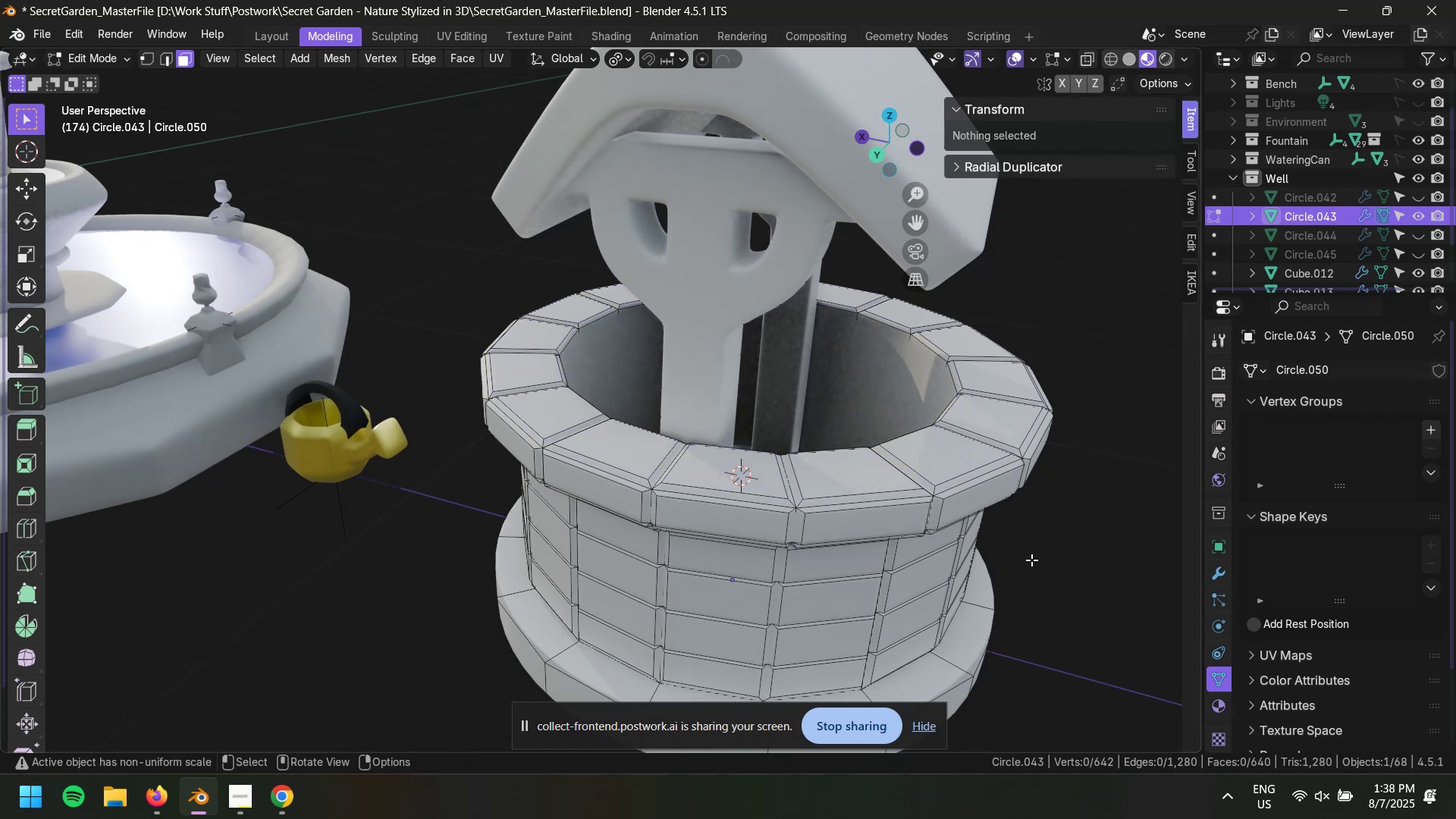 
key(Tab)
 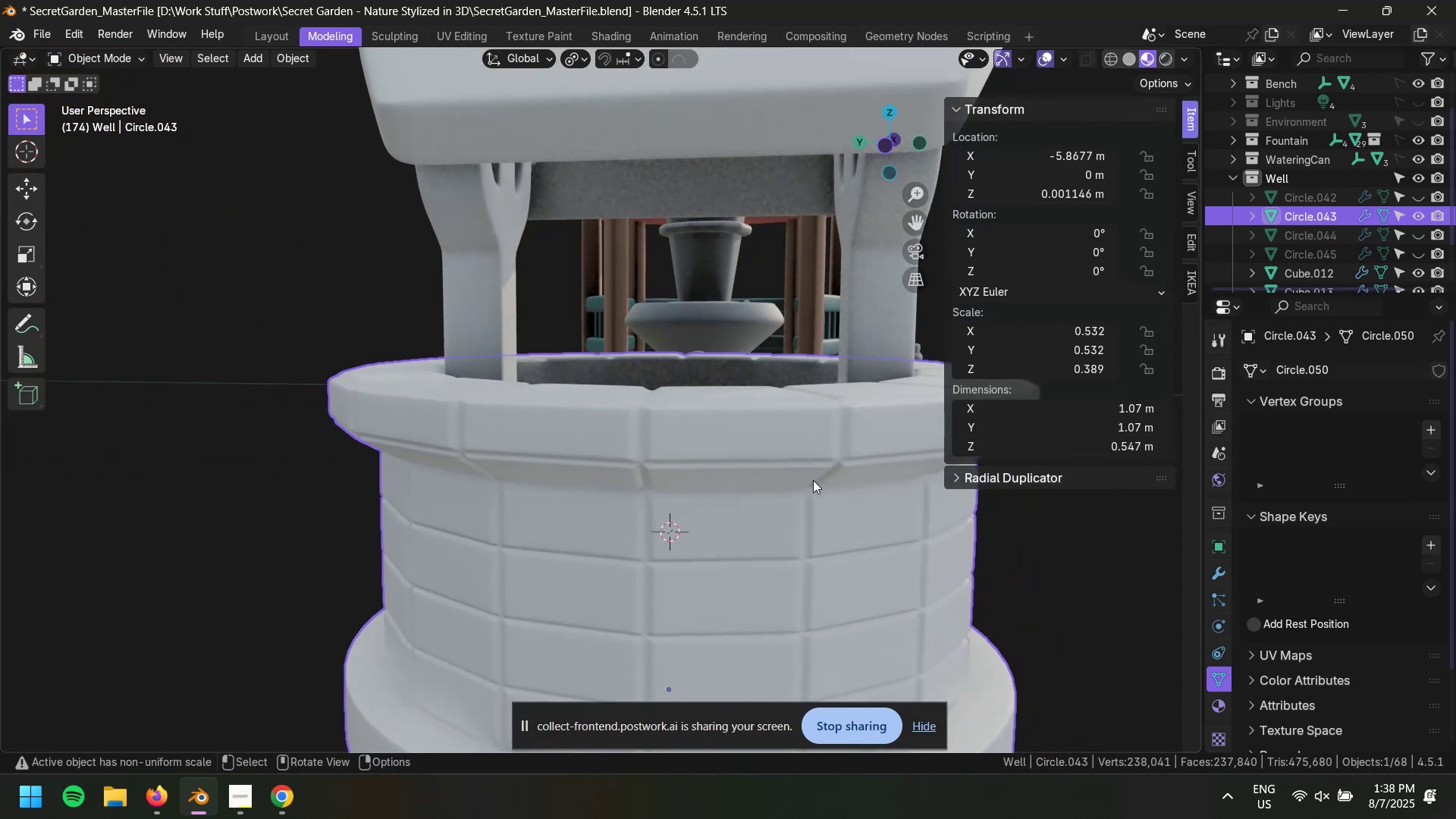 
scroll: coordinate [804, 470], scroll_direction: down, amount: 2.0
 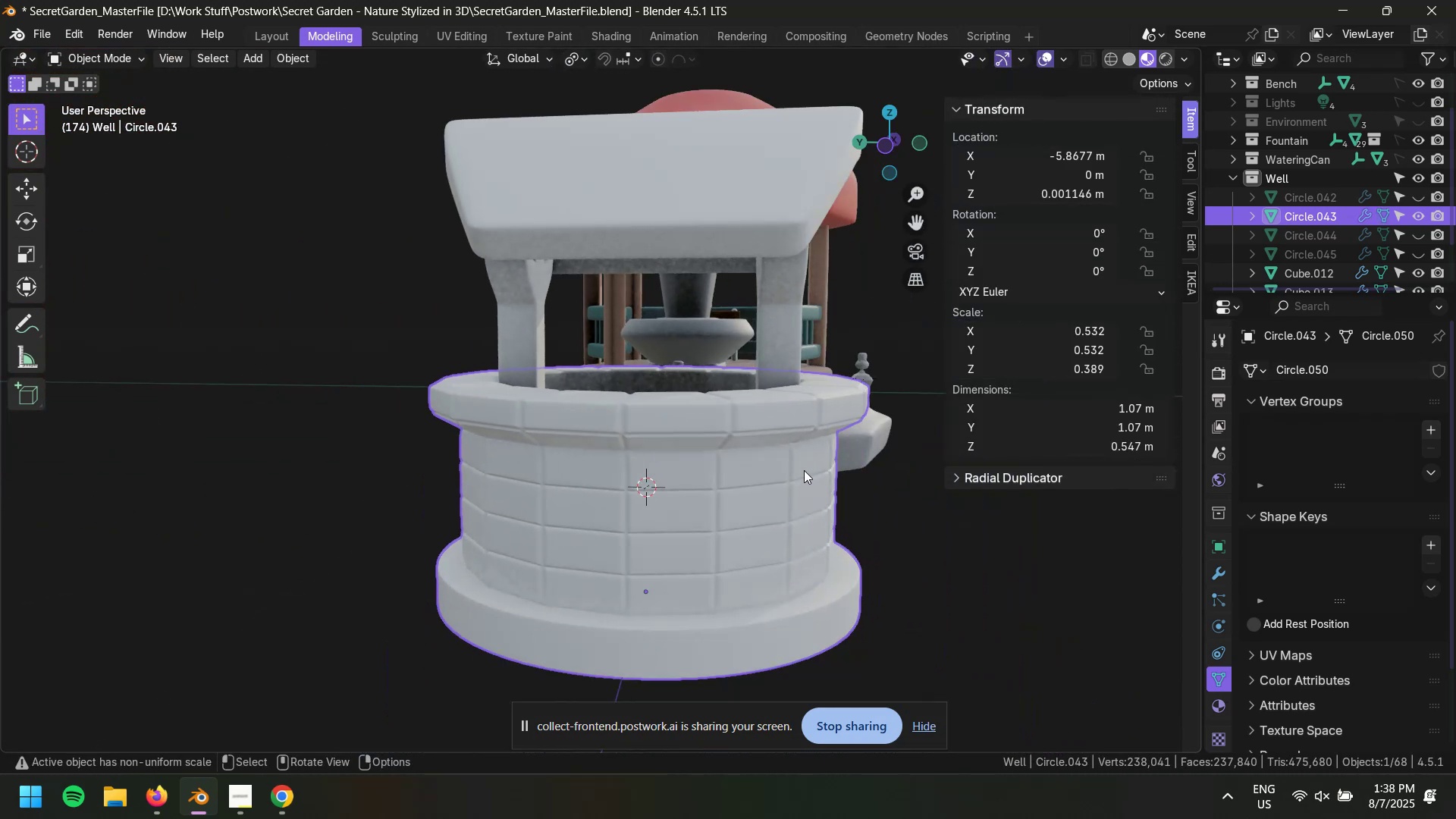 
key(Control+Z)
 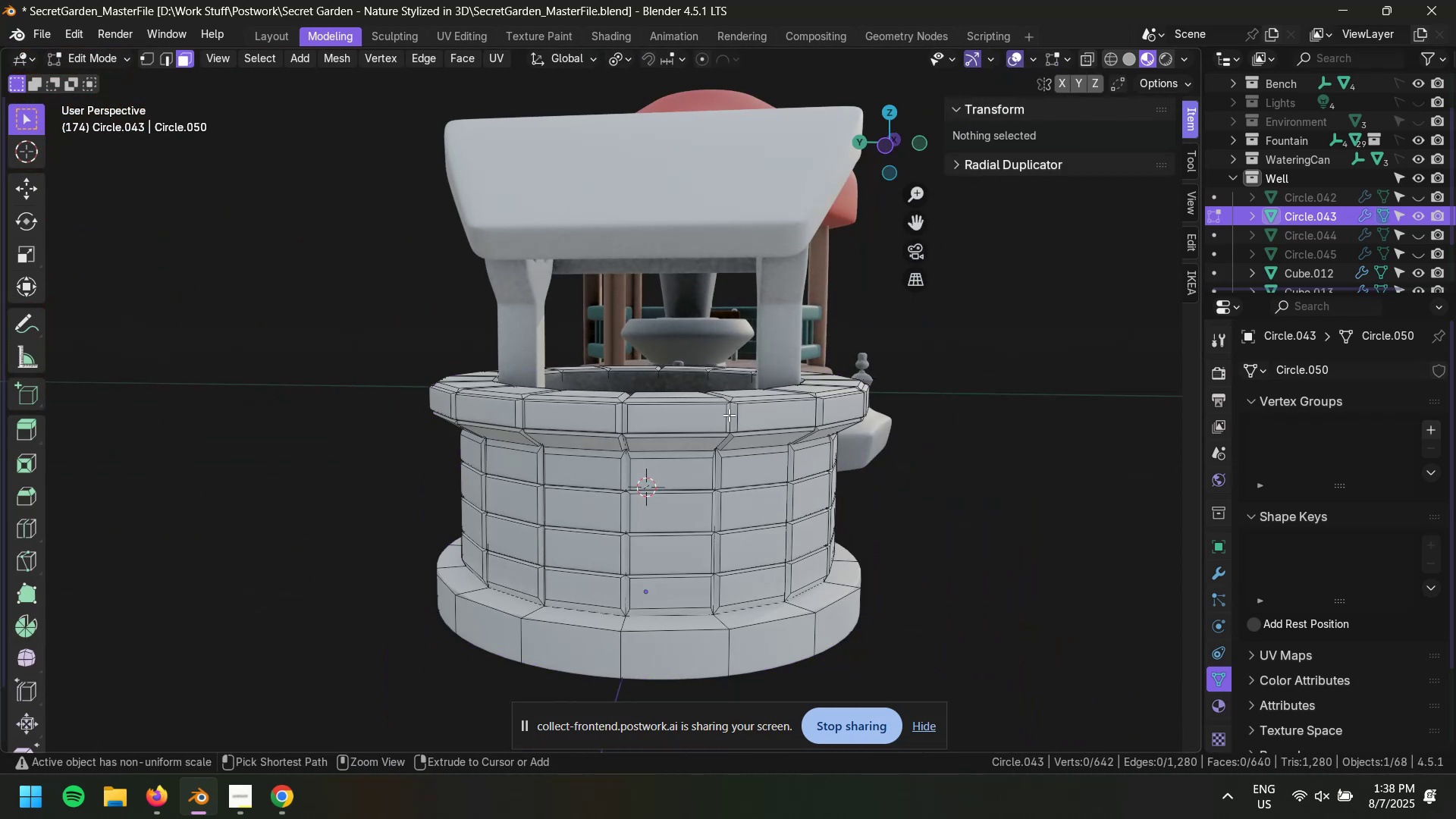 
key(Control+Z)
 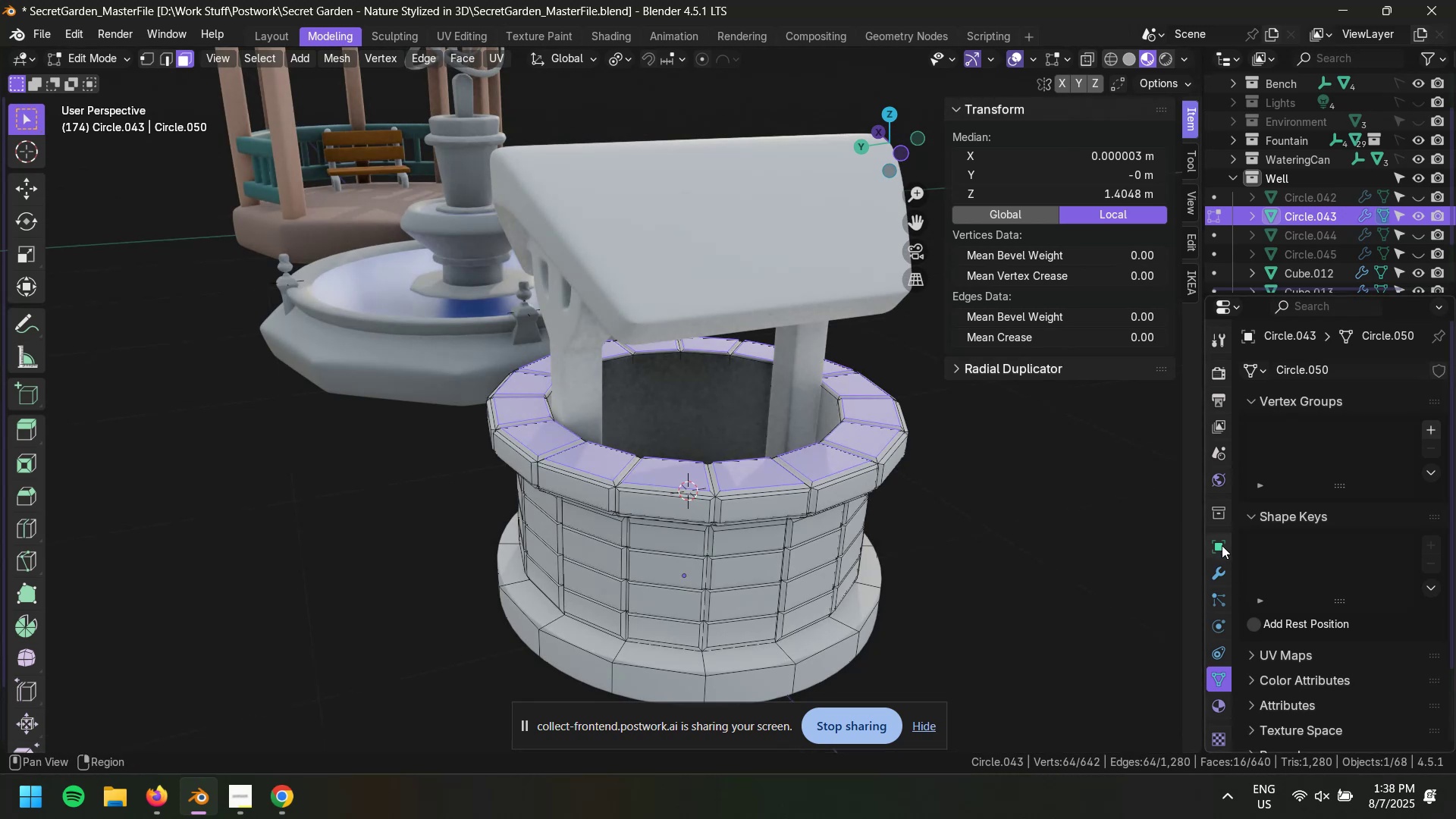 
scroll: coordinate [1207, 656], scroll_direction: down, amount: 3.0
 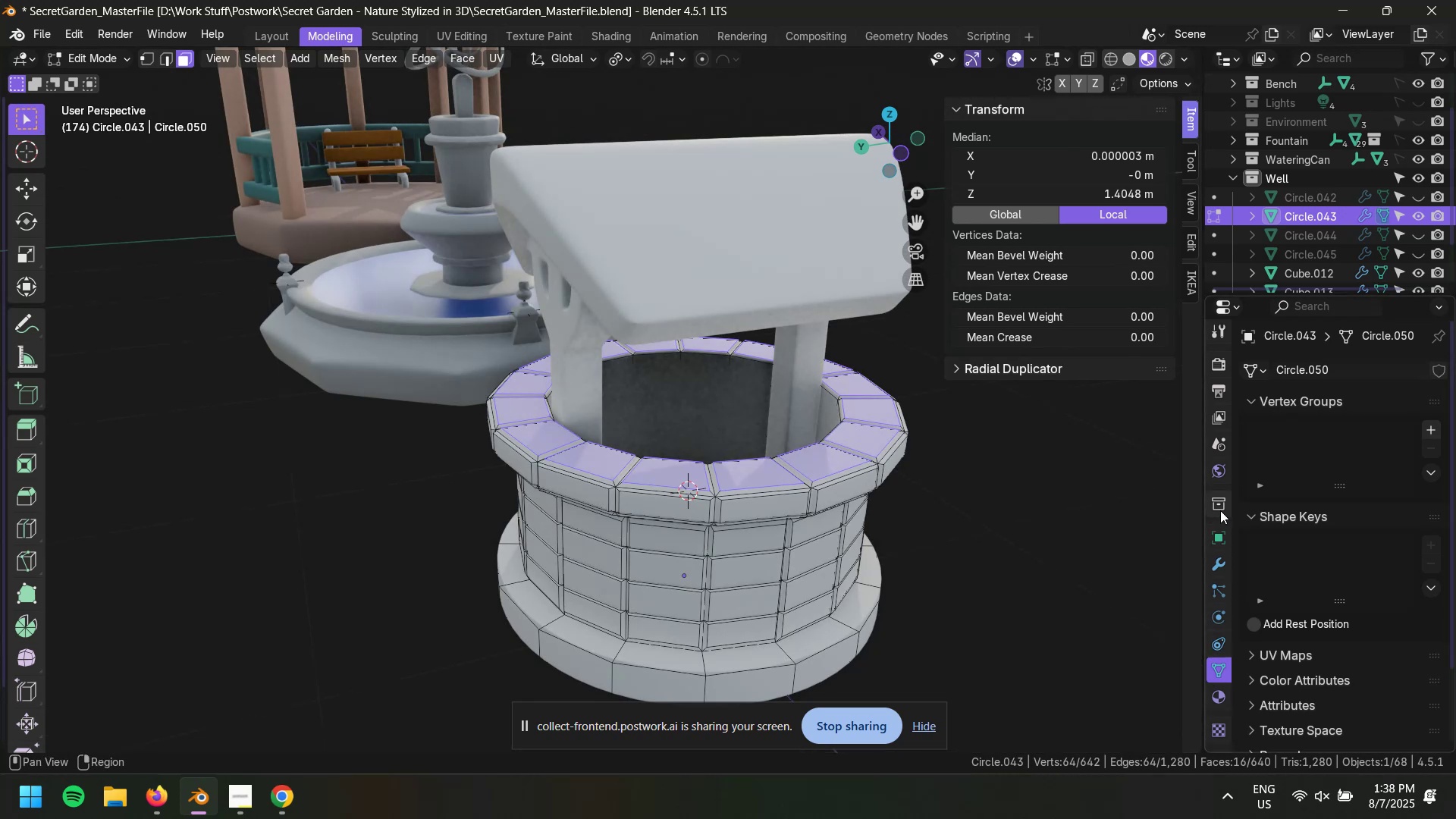 
left_click([1220, 532])
 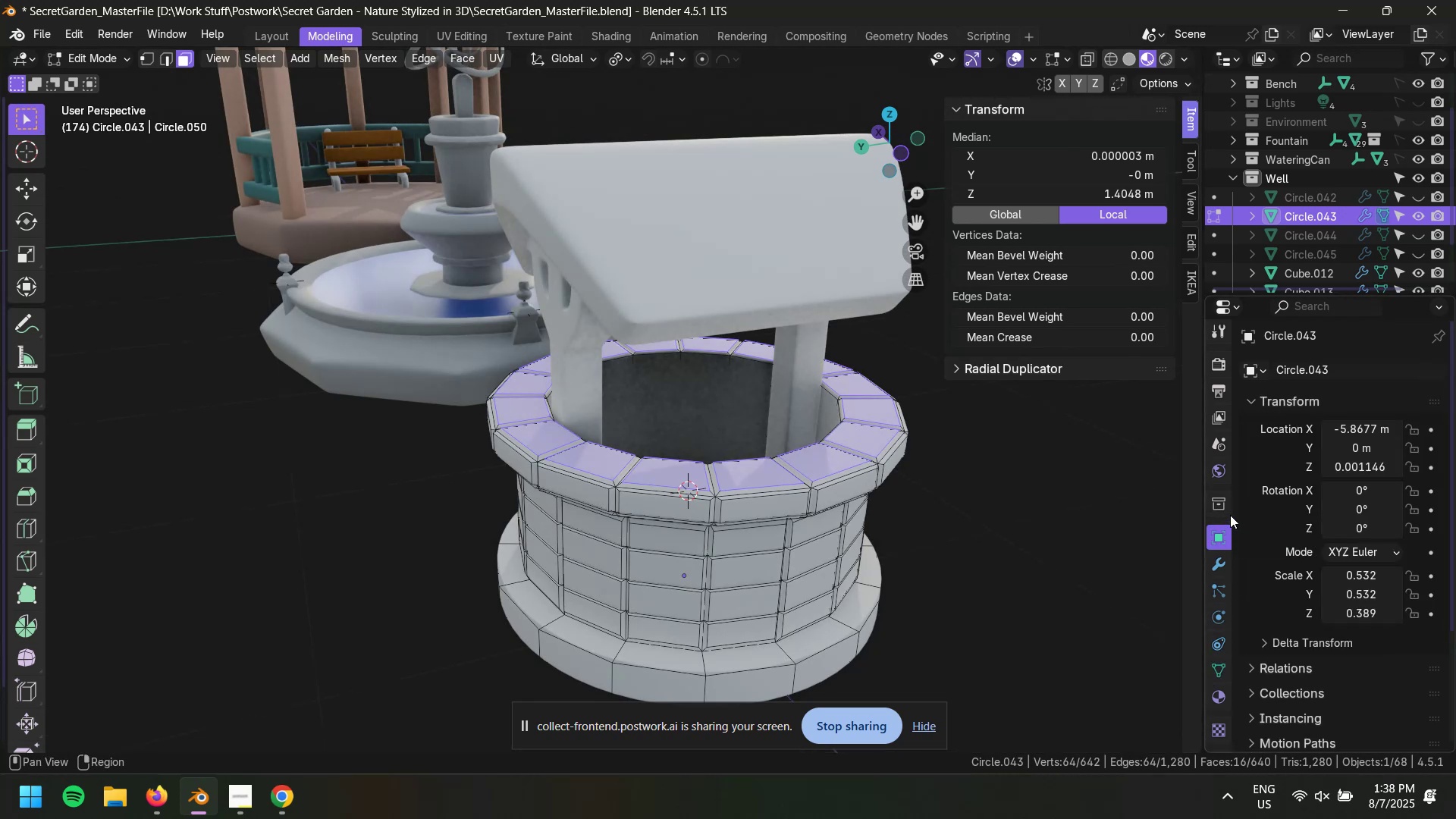 
mouse_move([1218, 582])
 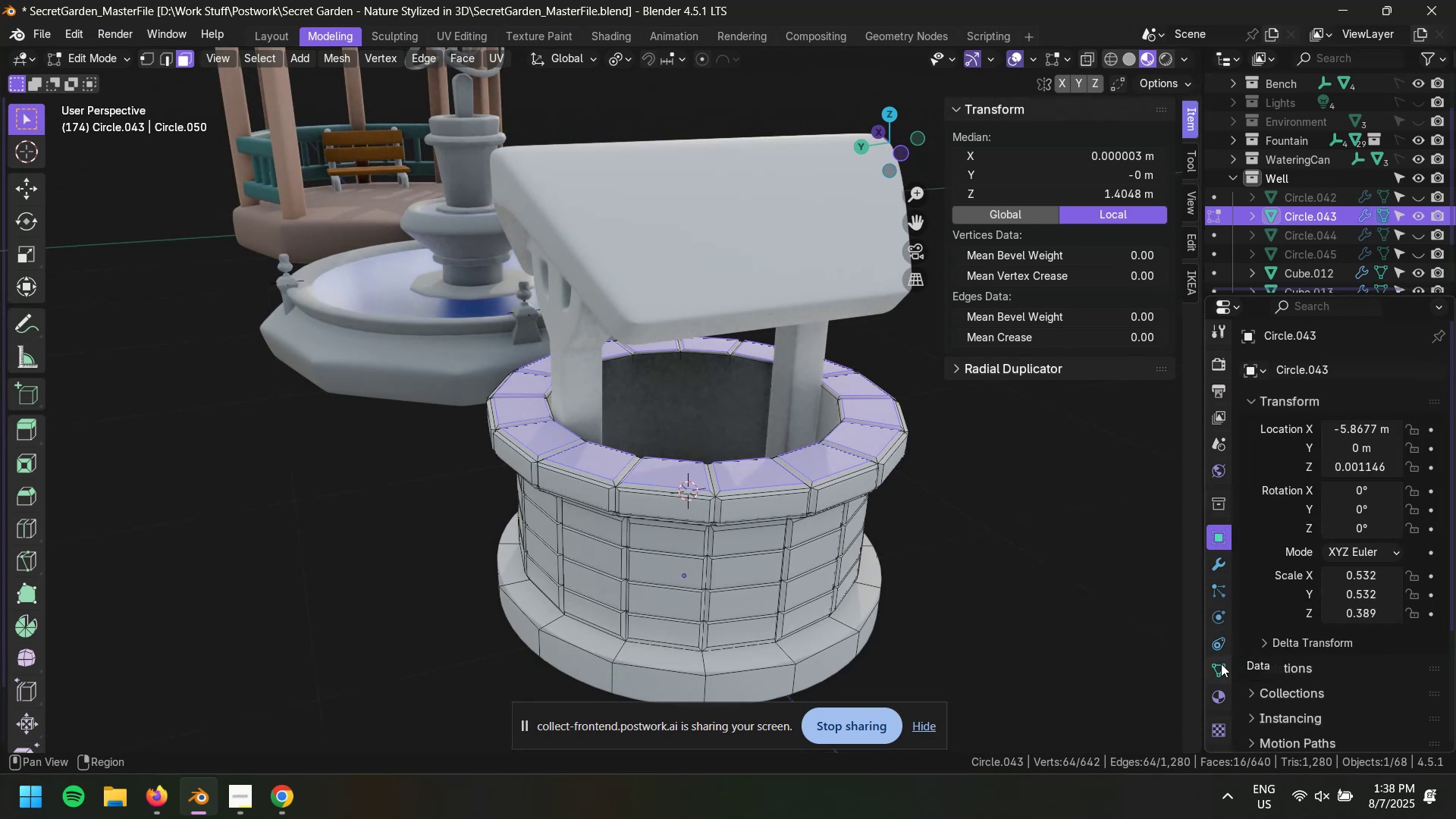 
left_click([1220, 669])
 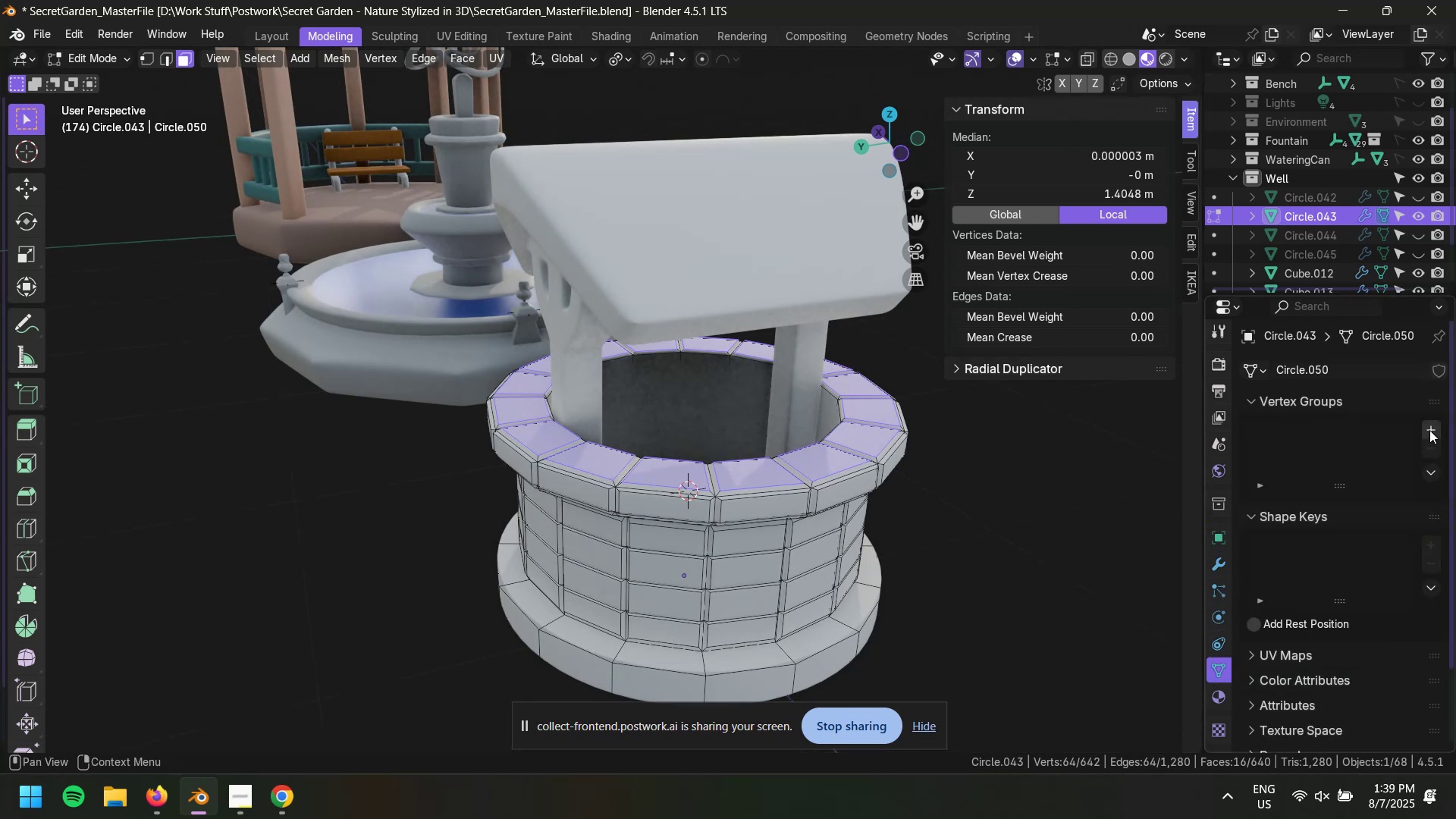 
left_click([1429, 428])
 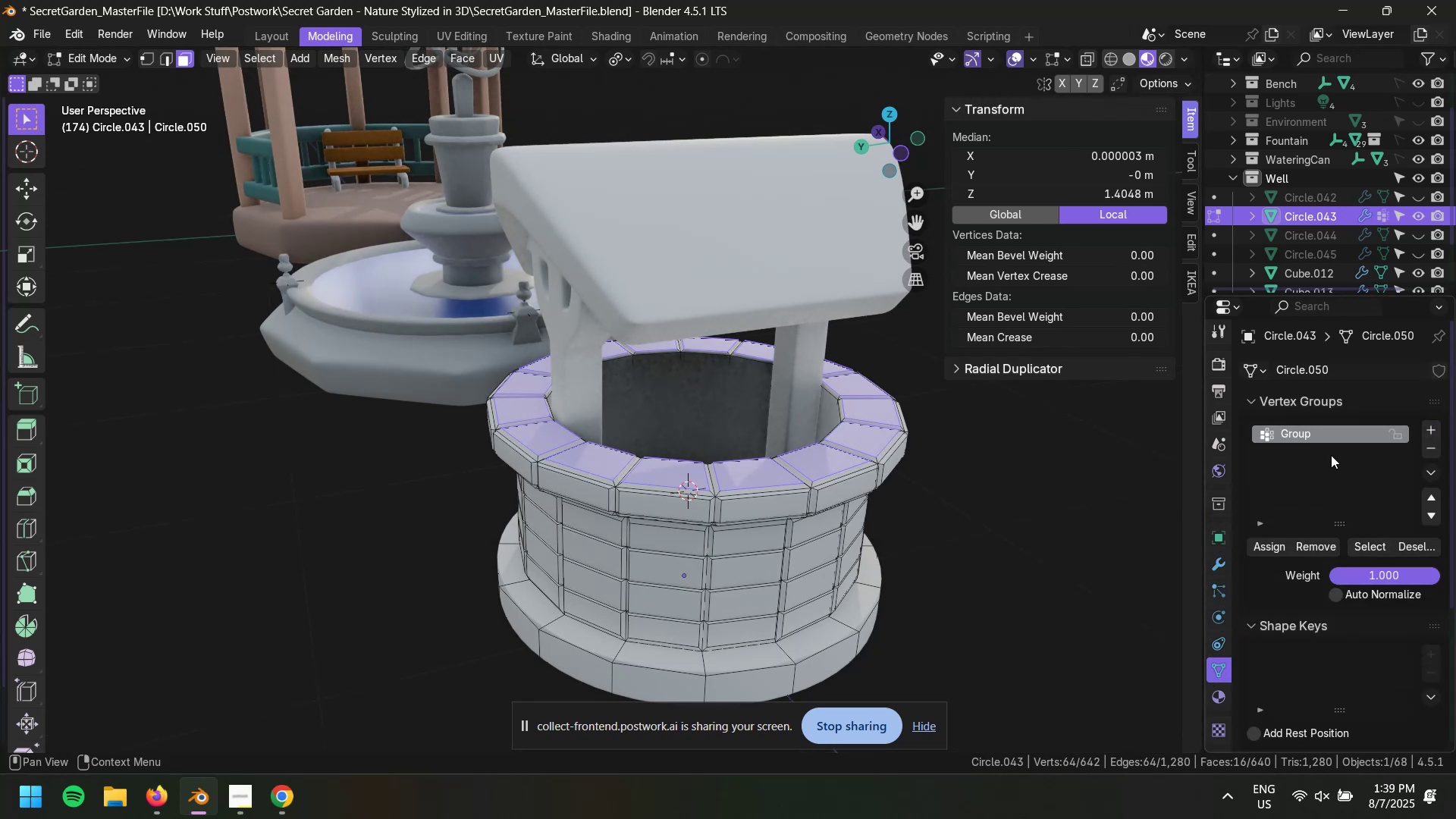 
double_click([1320, 435])
 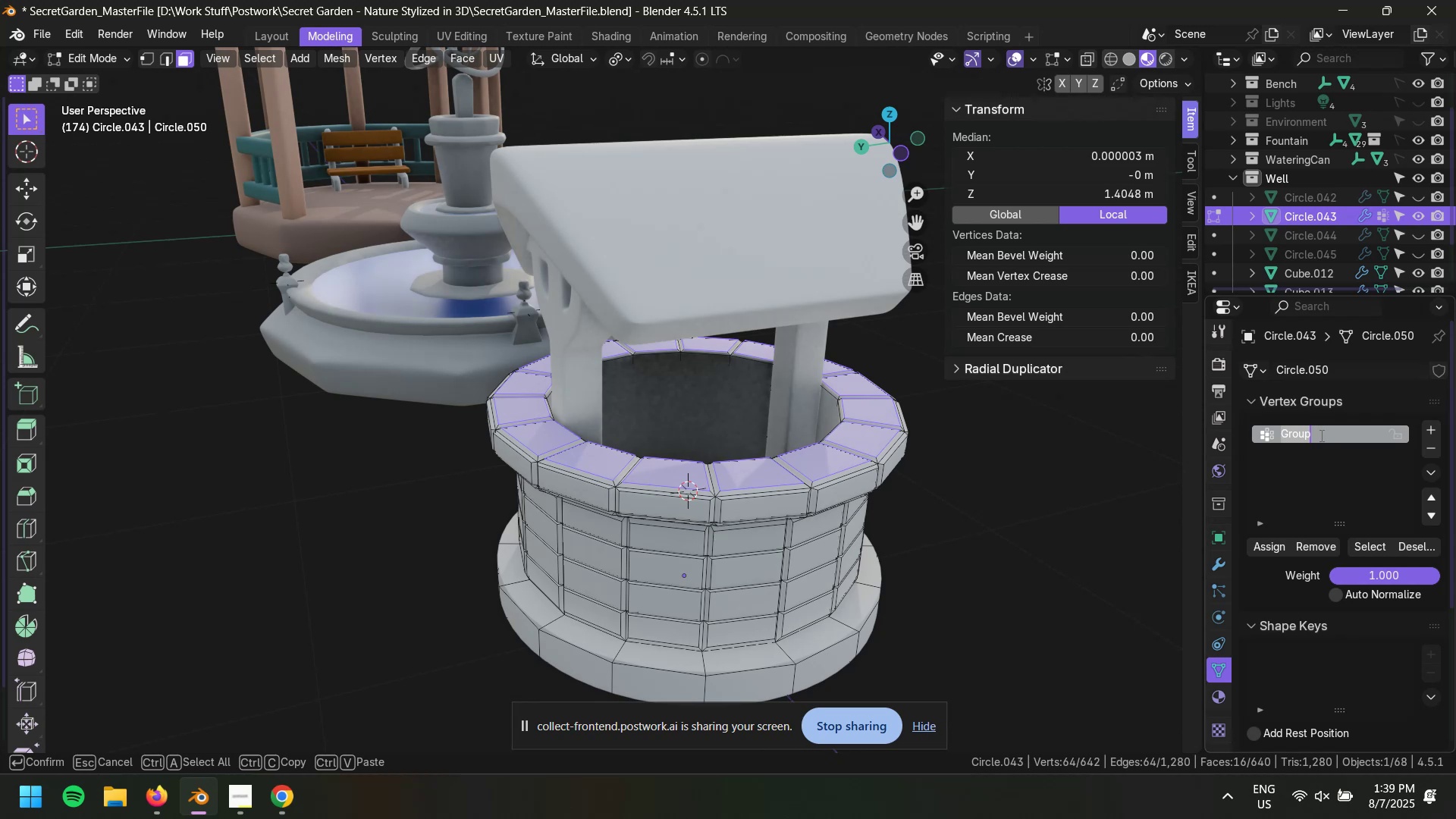 
type(FaceTopOfWell)
 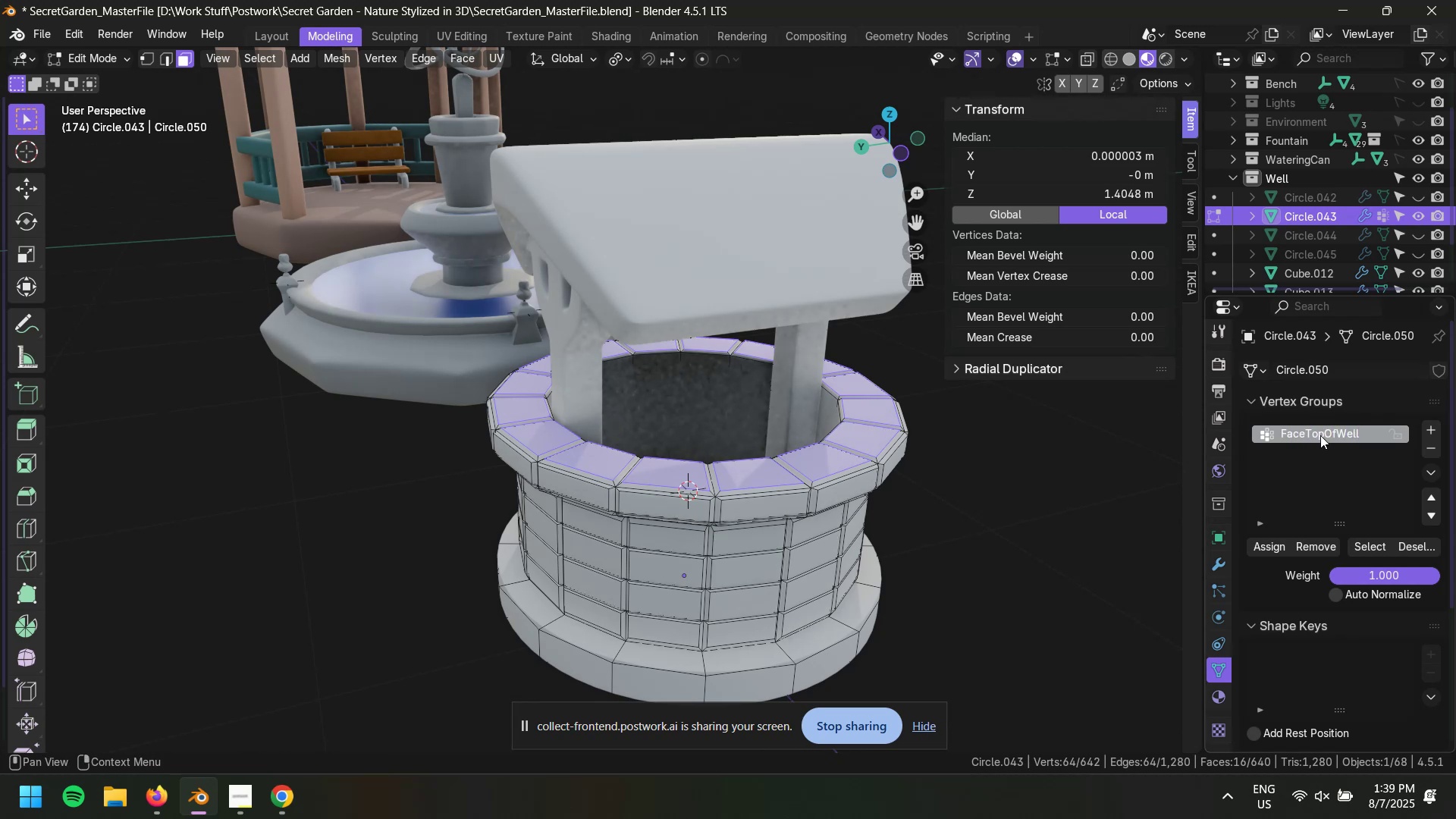 
 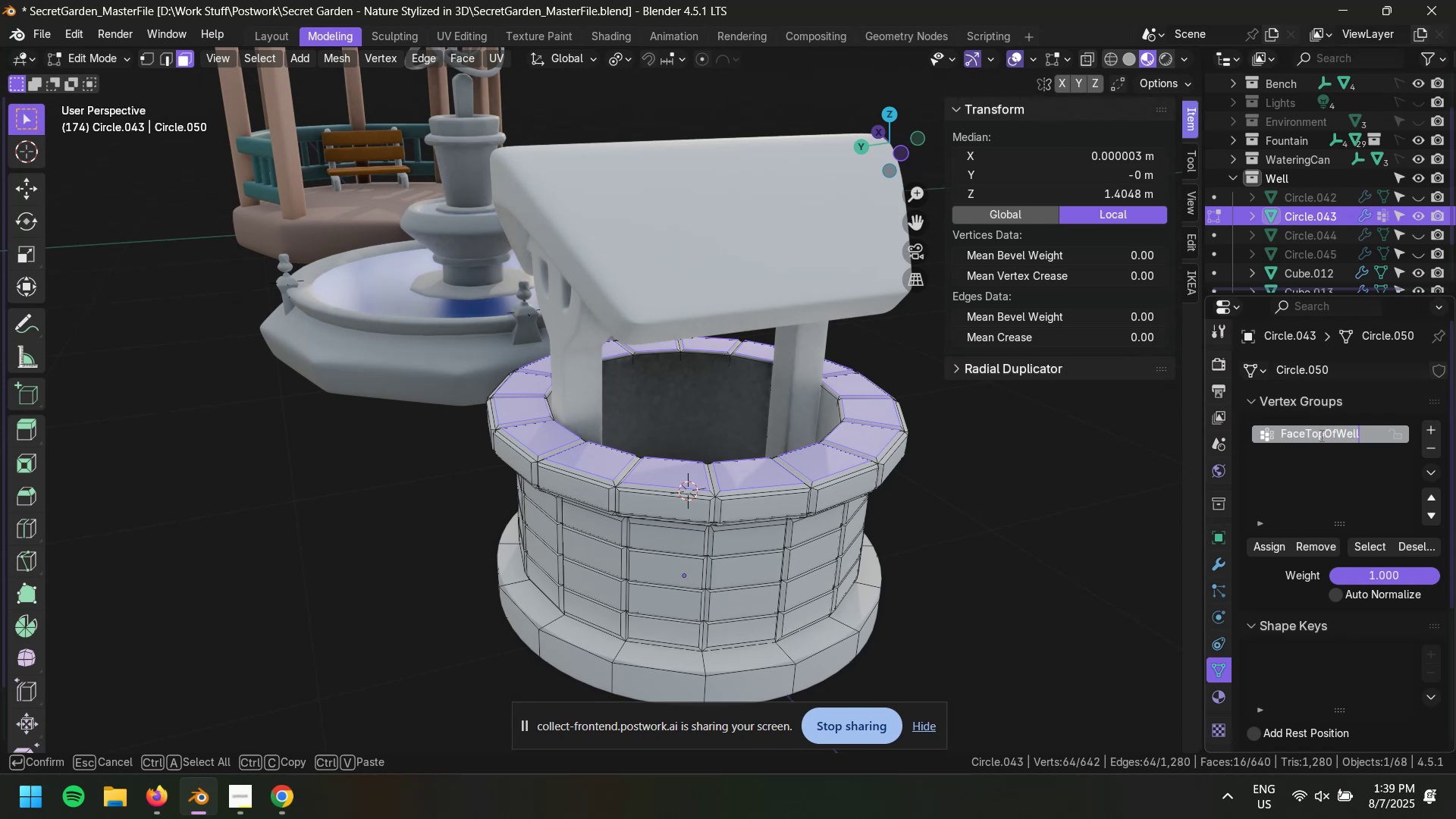 
key(Enter)
 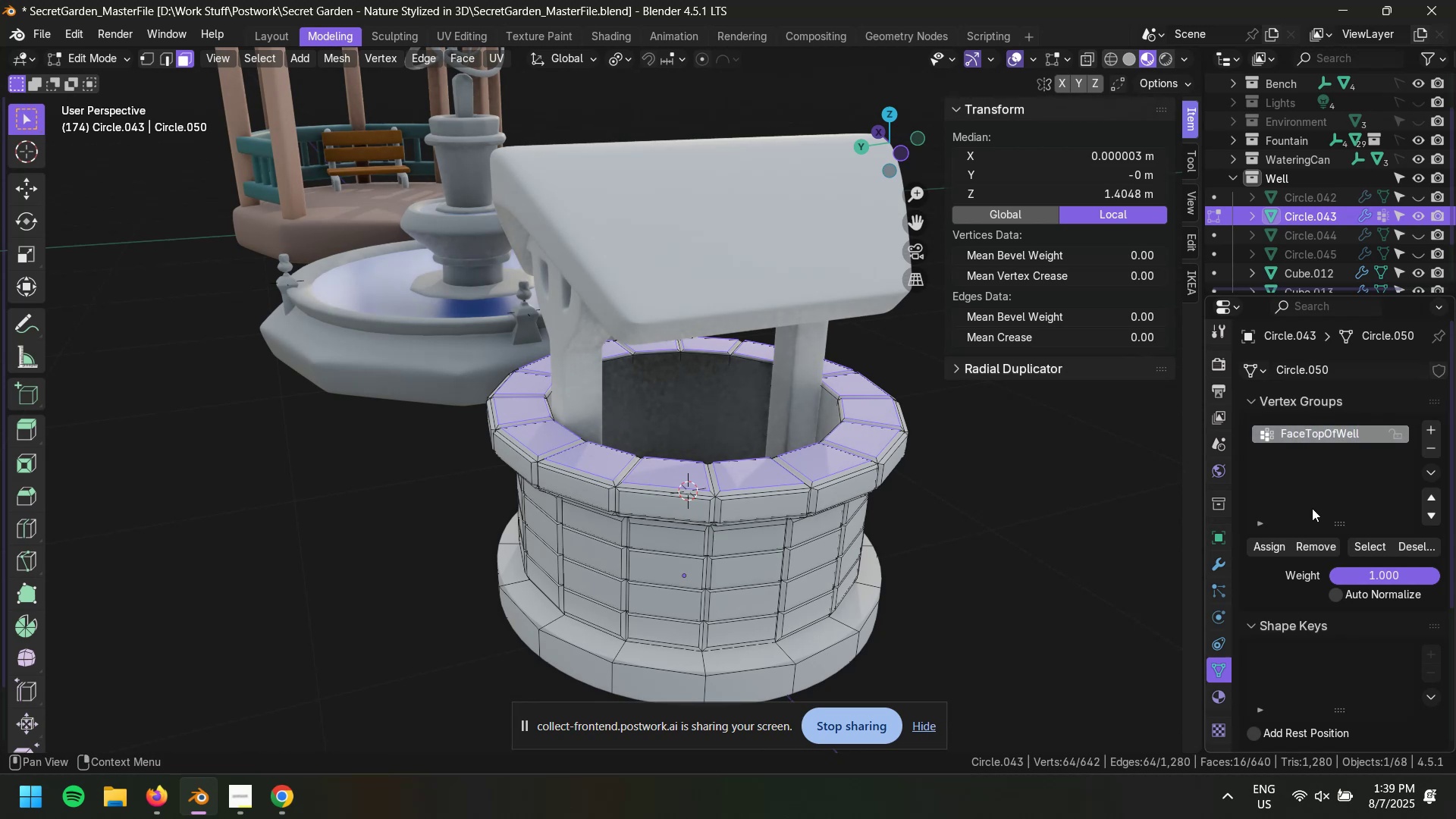 
left_click([1269, 542])
 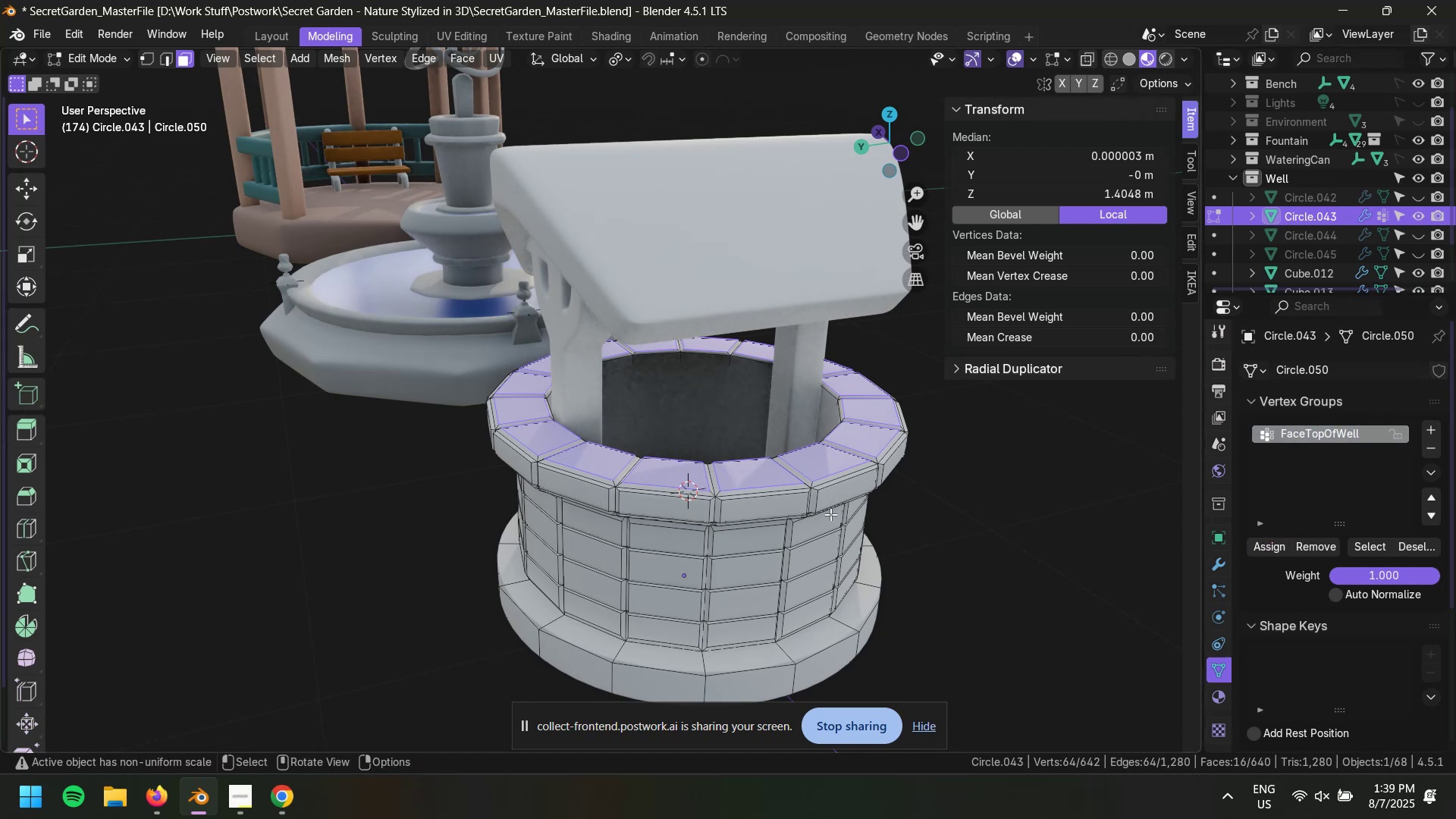 
left_click([921, 507])
 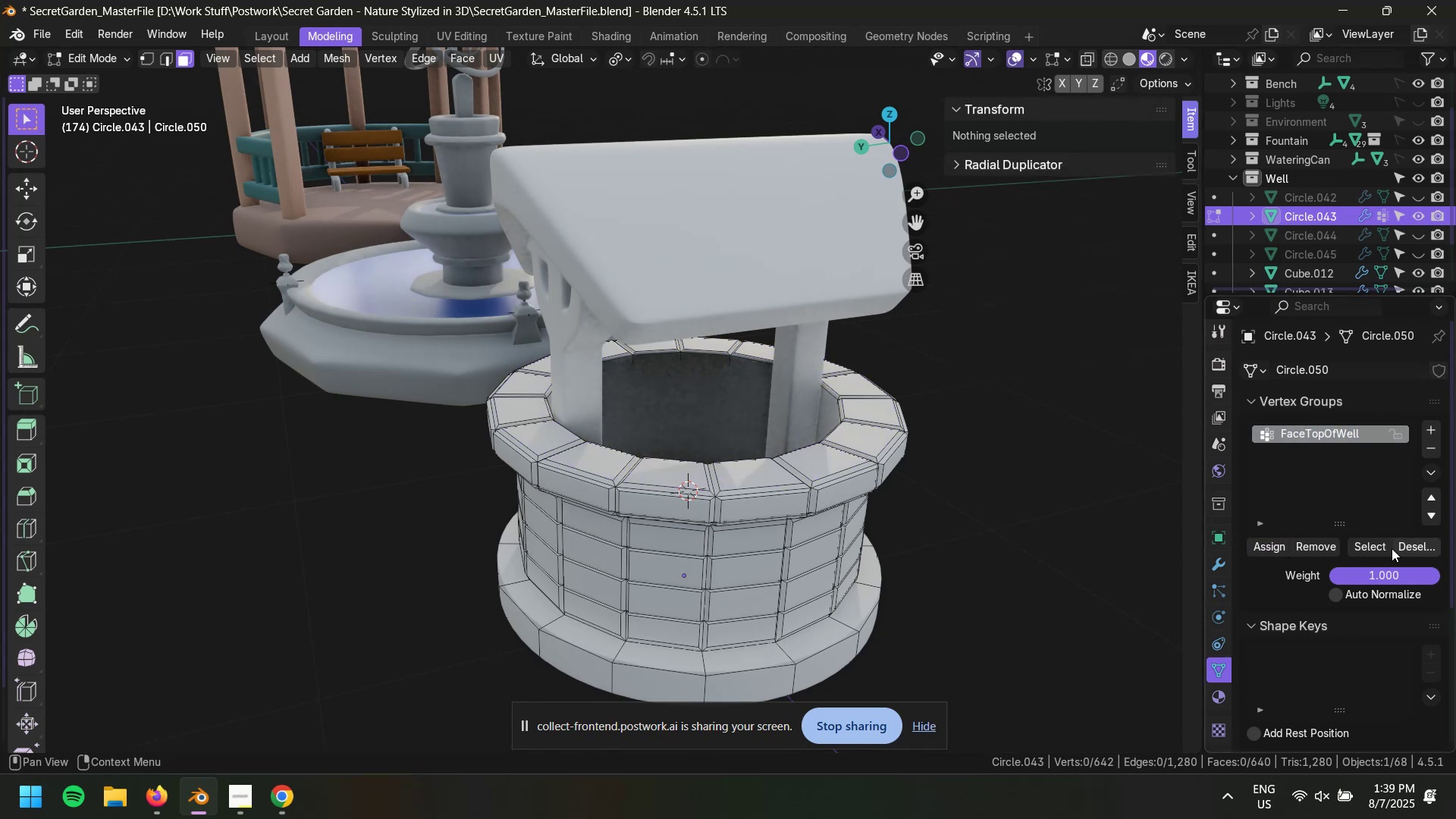 
left_click([1373, 551])
 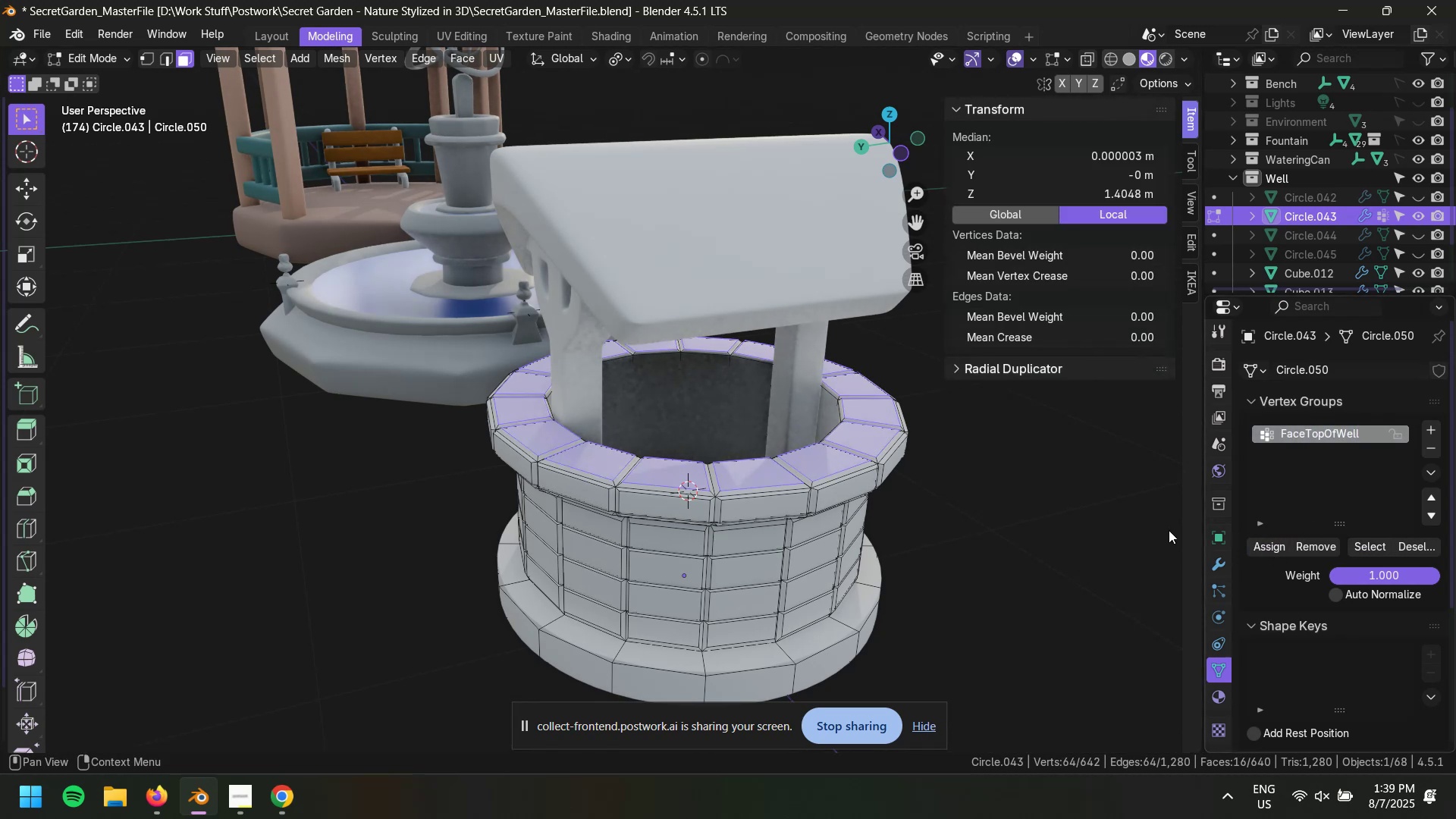 
left_click([890, 528])
 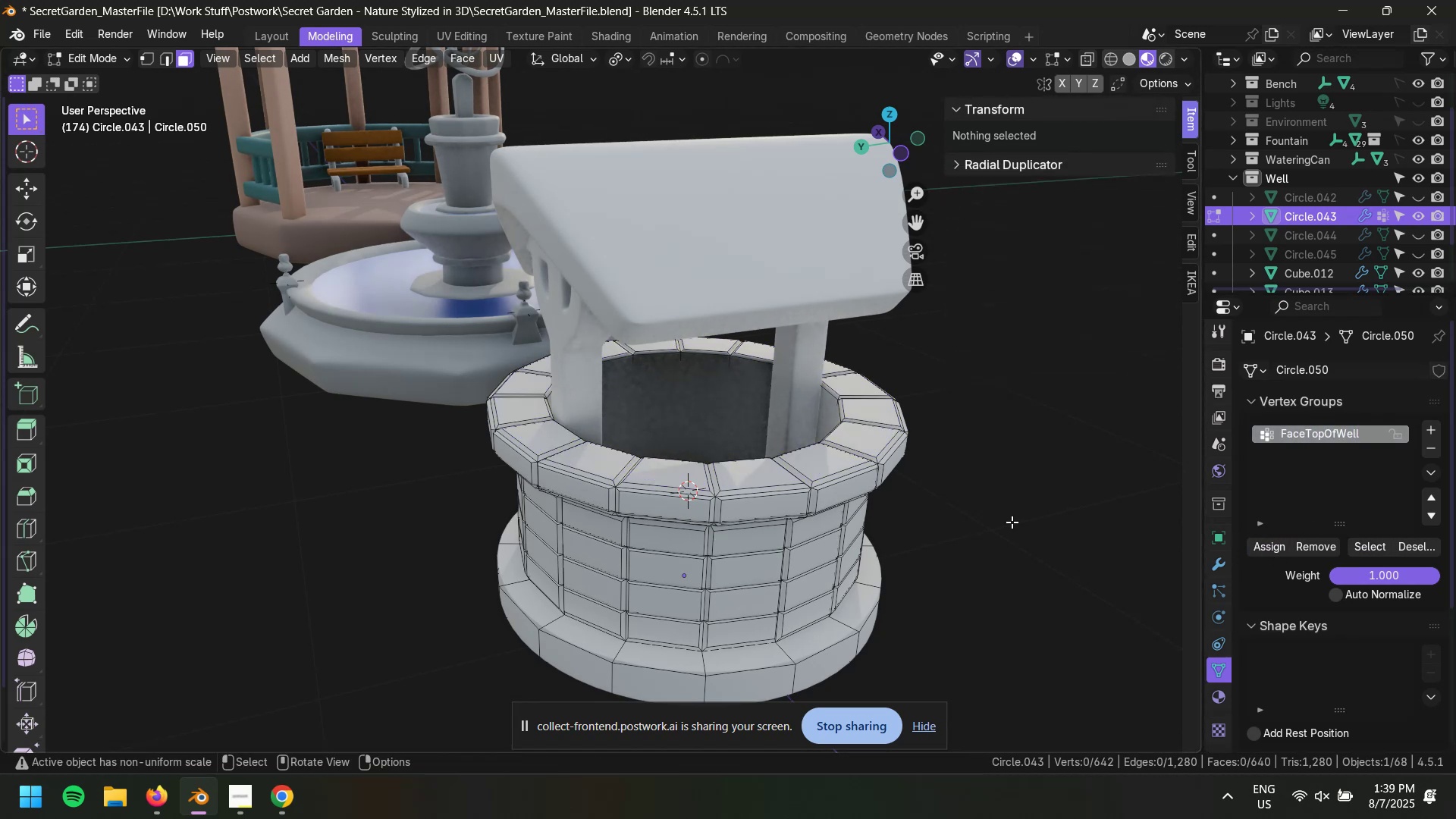 
scroll: coordinate [629, 430], scroll_direction: up, amount: 2.0
 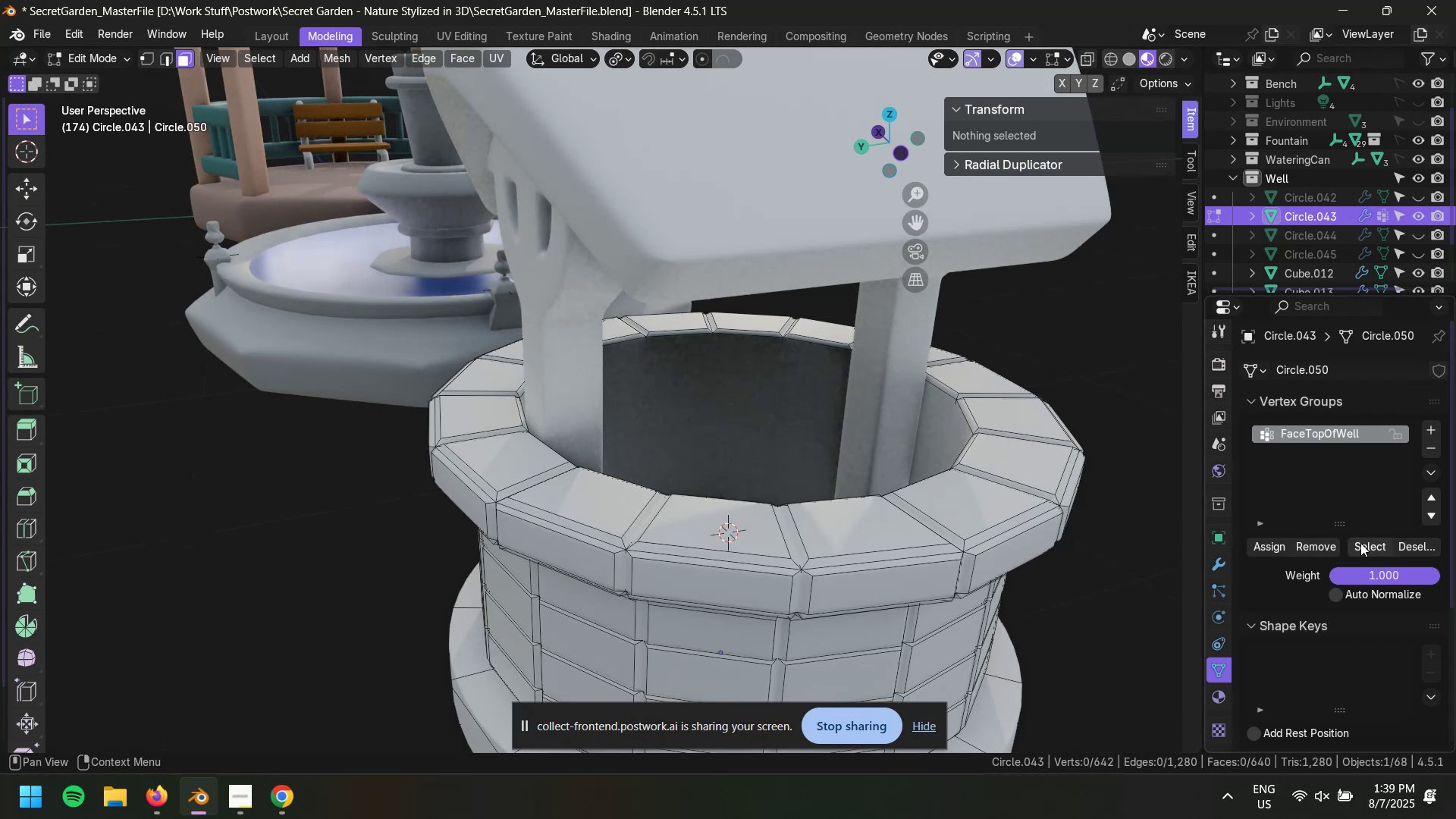 
left_click([1366, 549])
 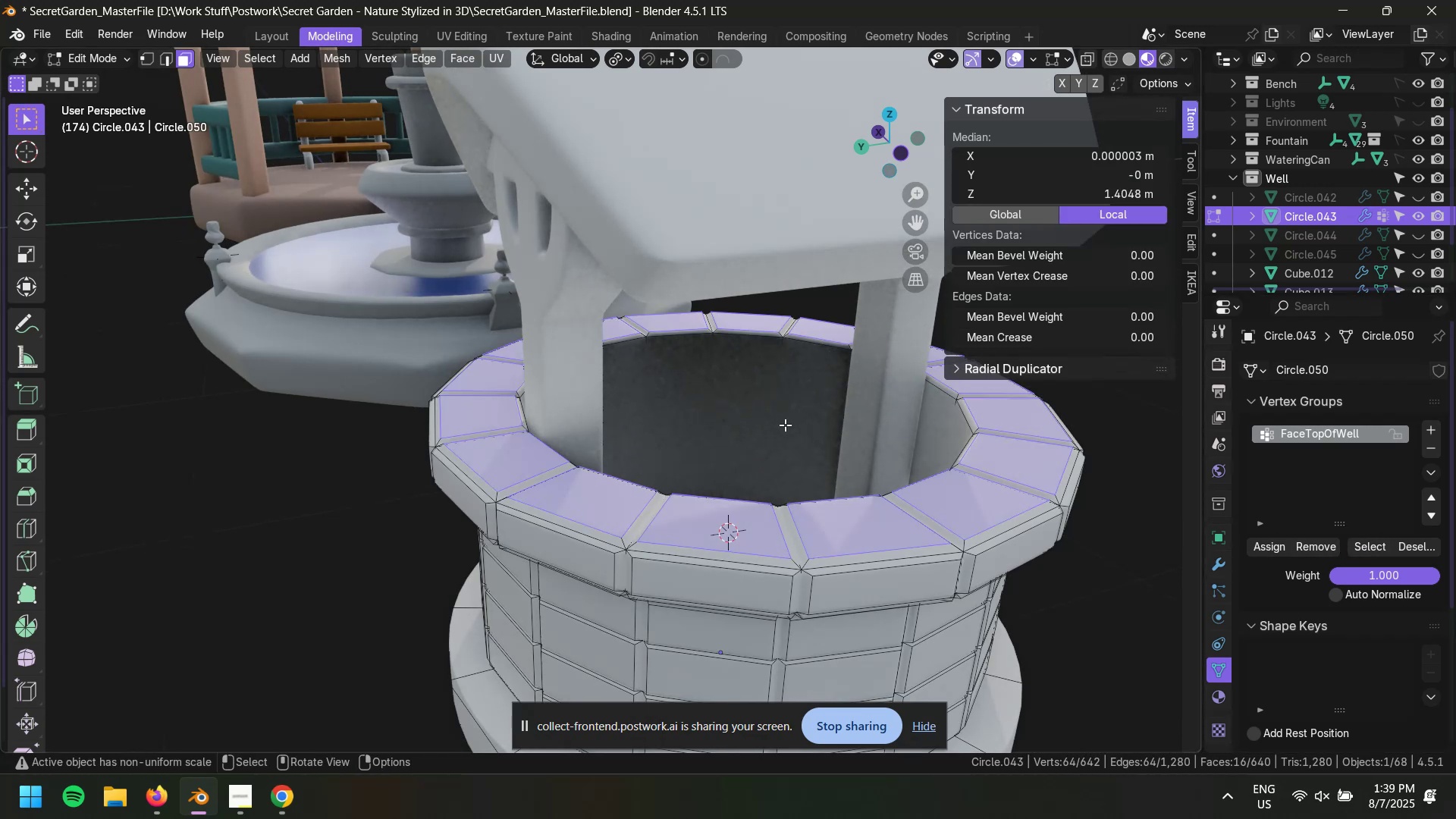 
type(gz)
 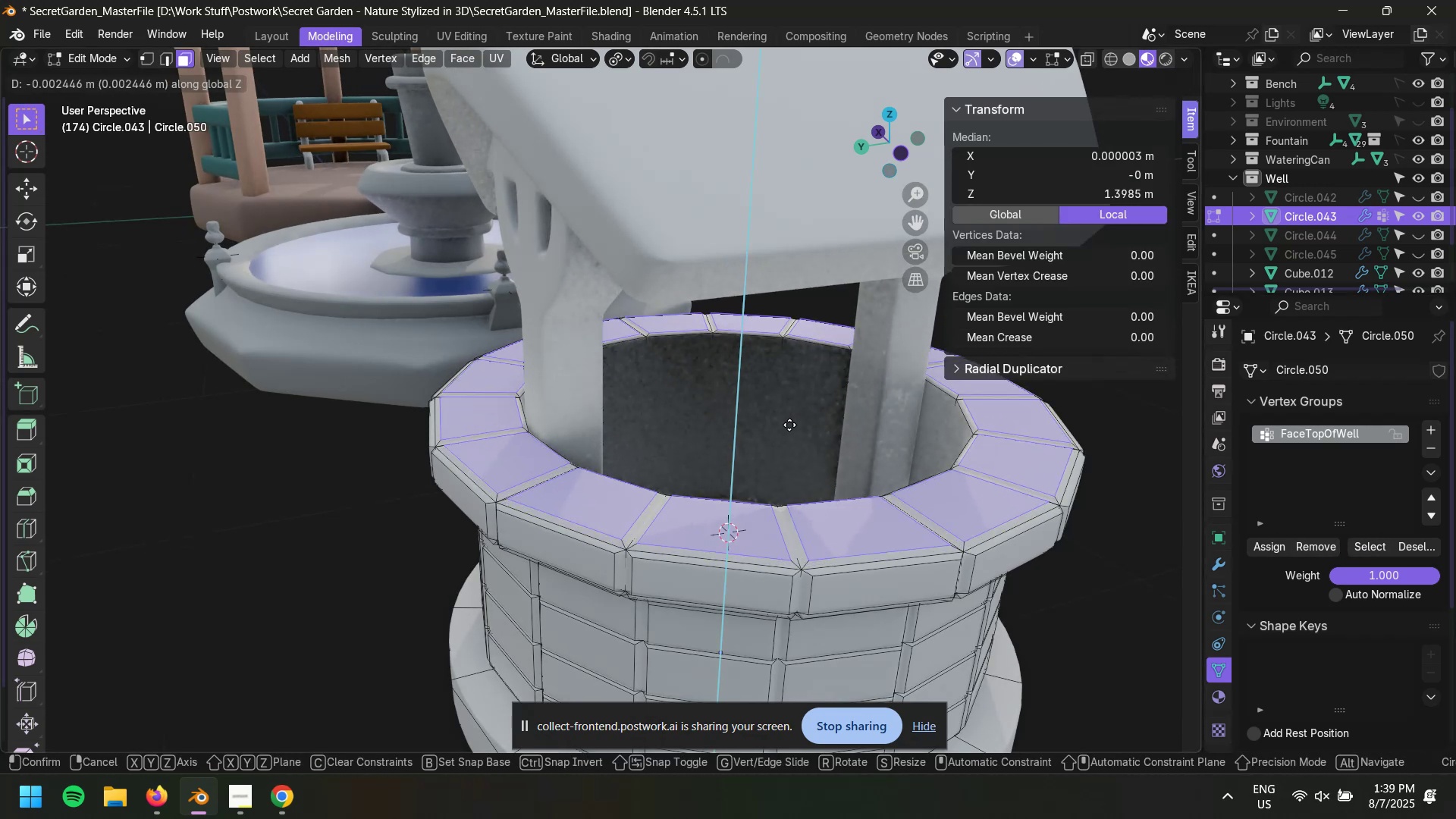 
left_click([789, 423])
 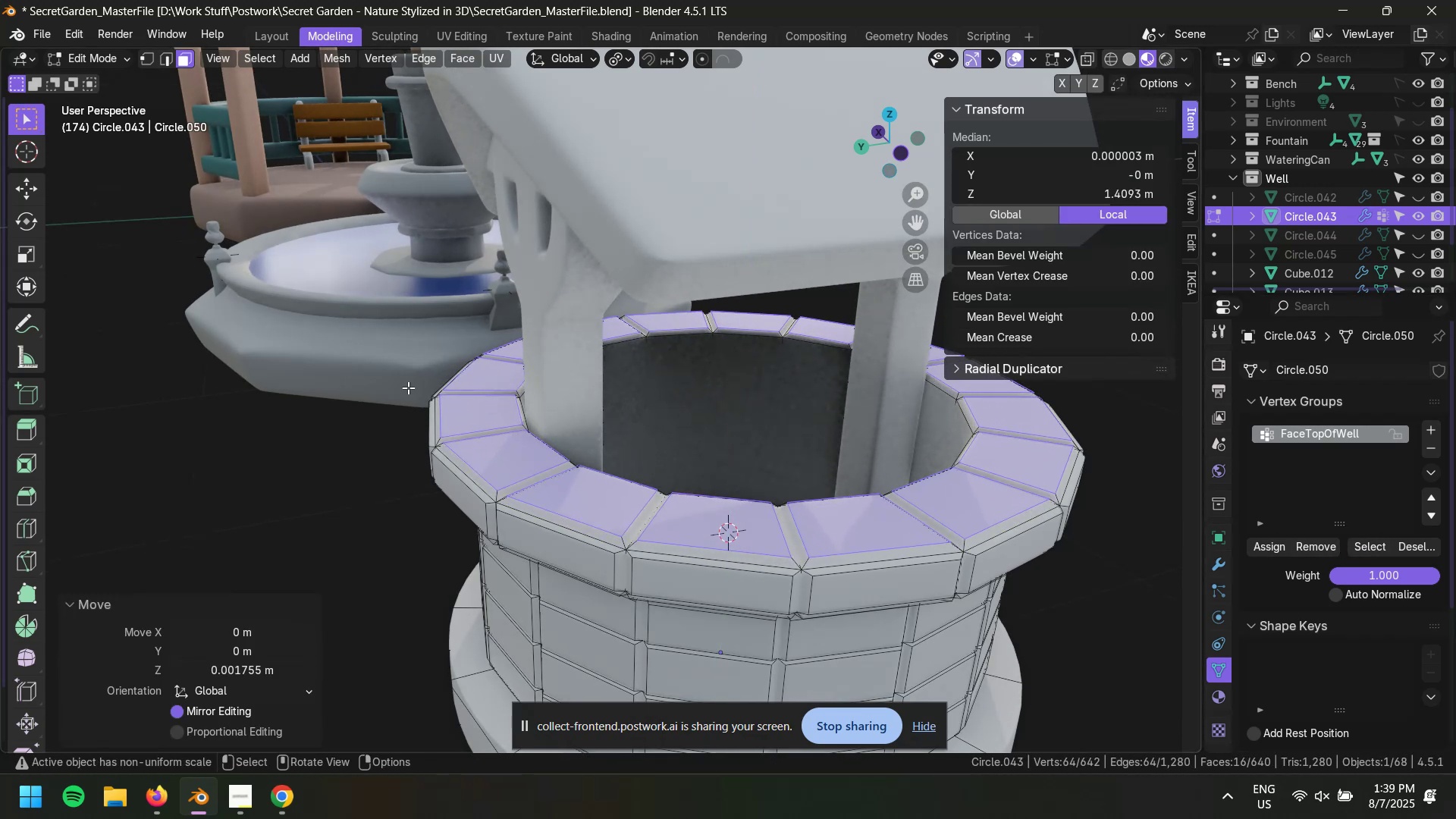 
left_click([343, 460])
 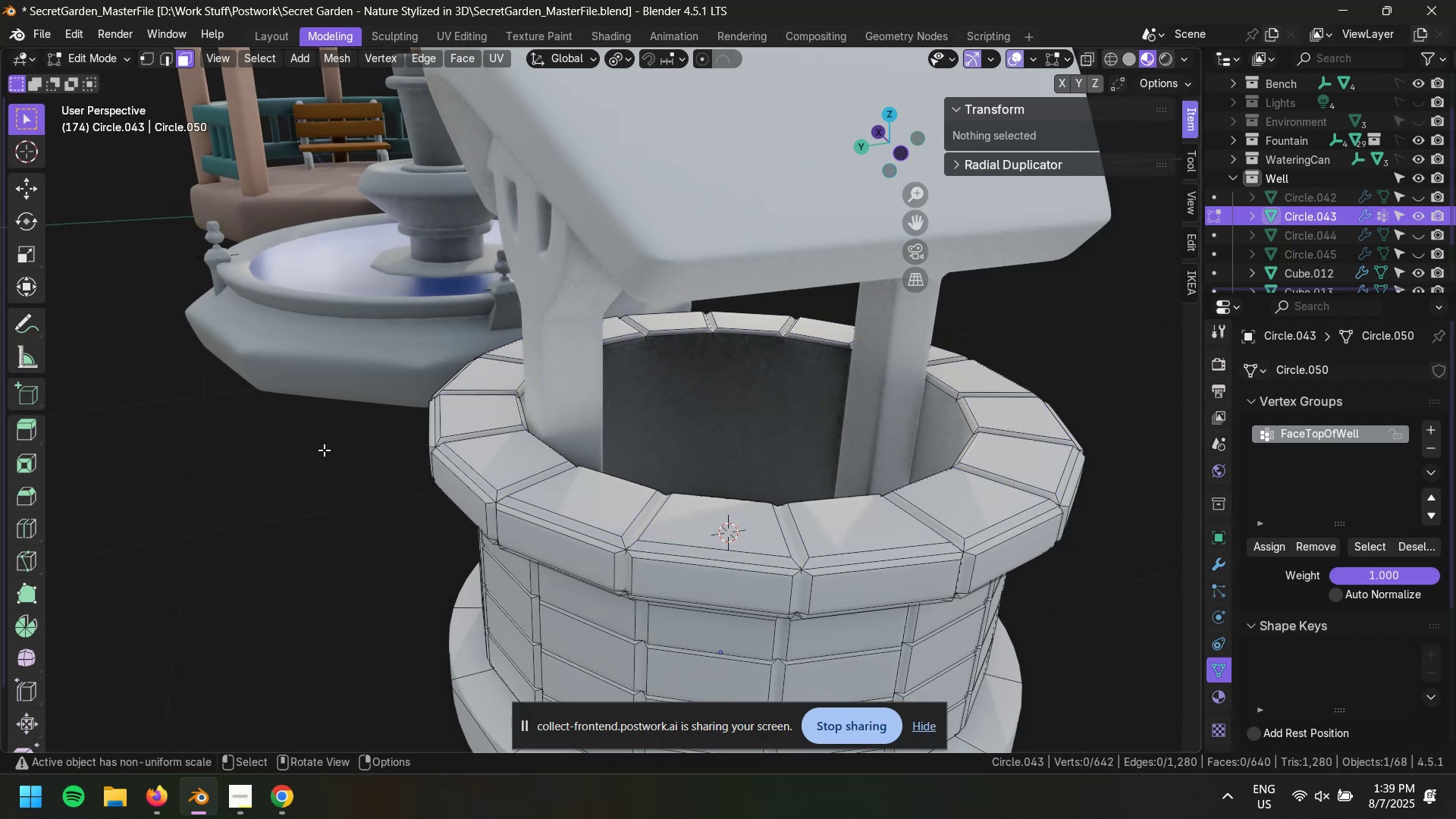 
key(Space)
 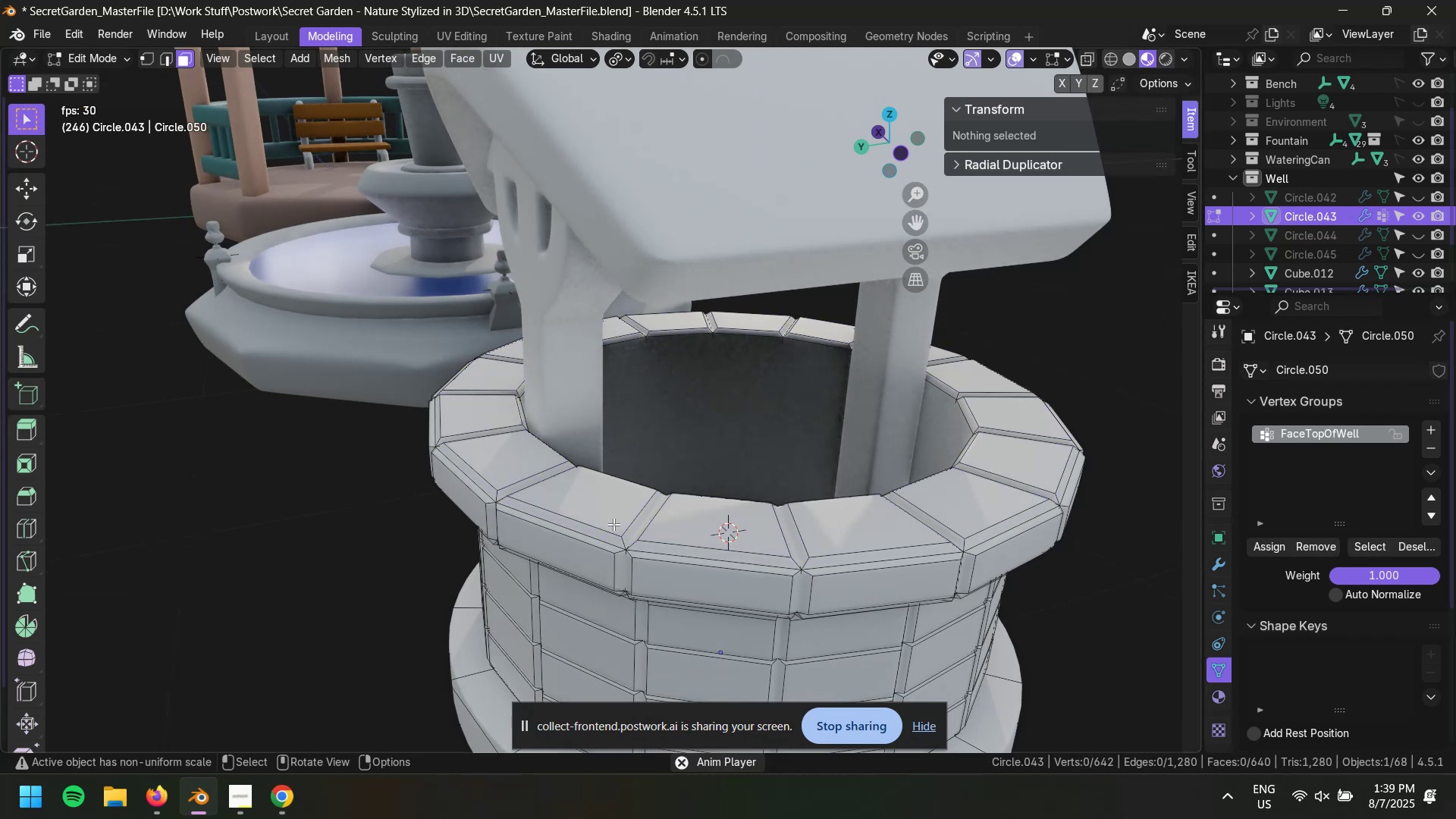 
left_click_drag(start_coordinate=[485, 750], to_coordinate=[477, 668])
 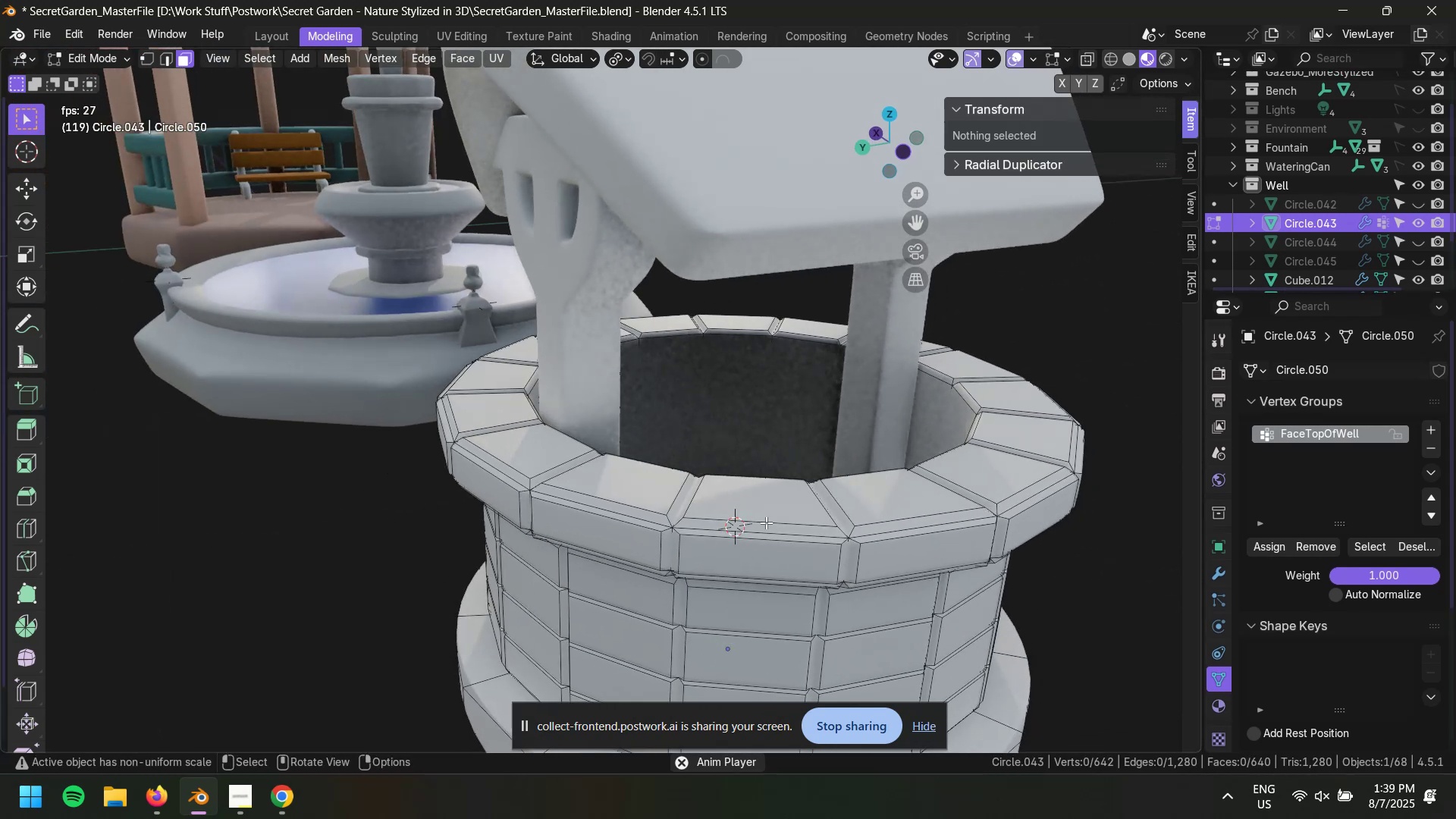 
left_click([1038, 334])
 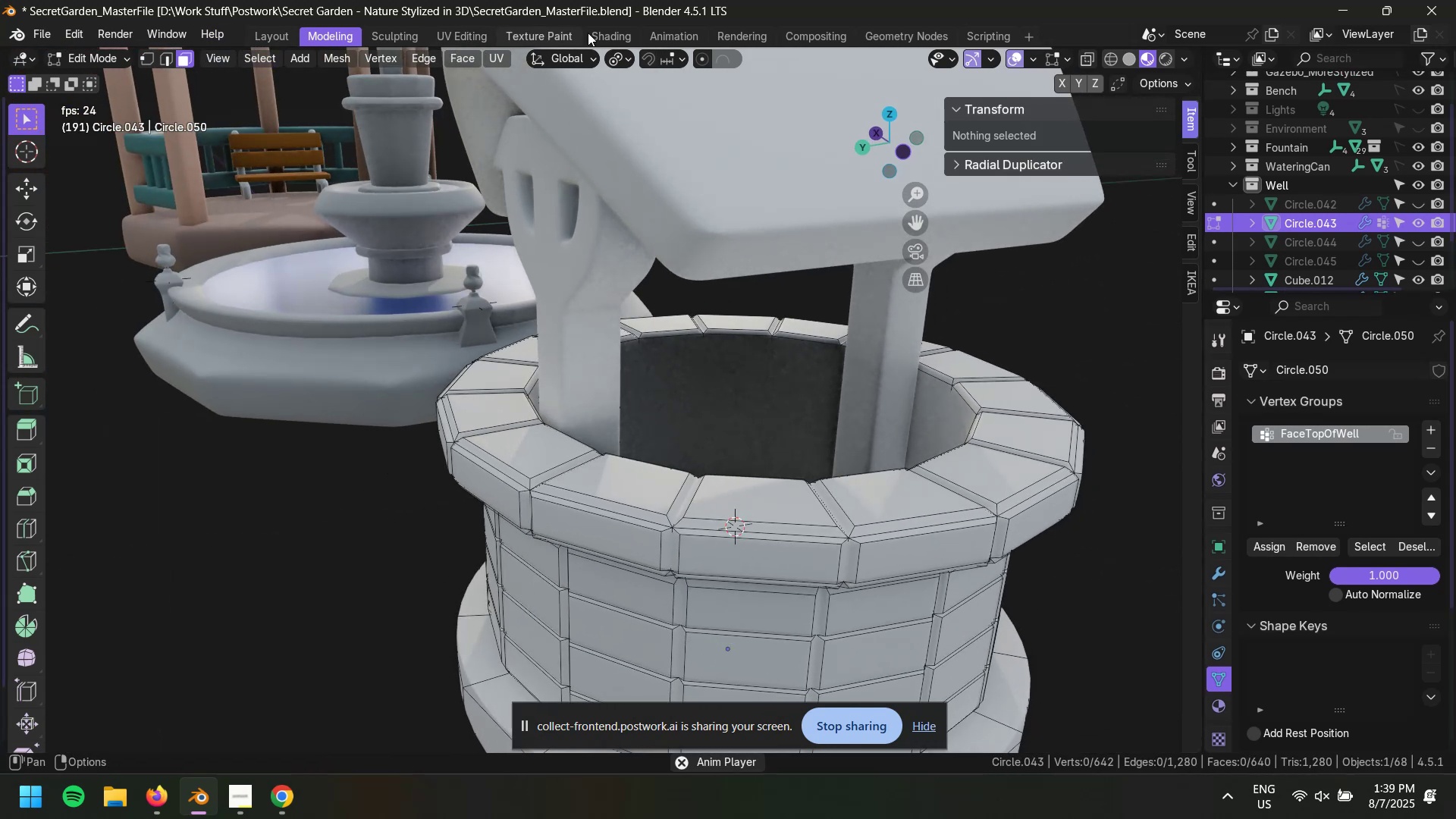 
left_click([673, 35])
 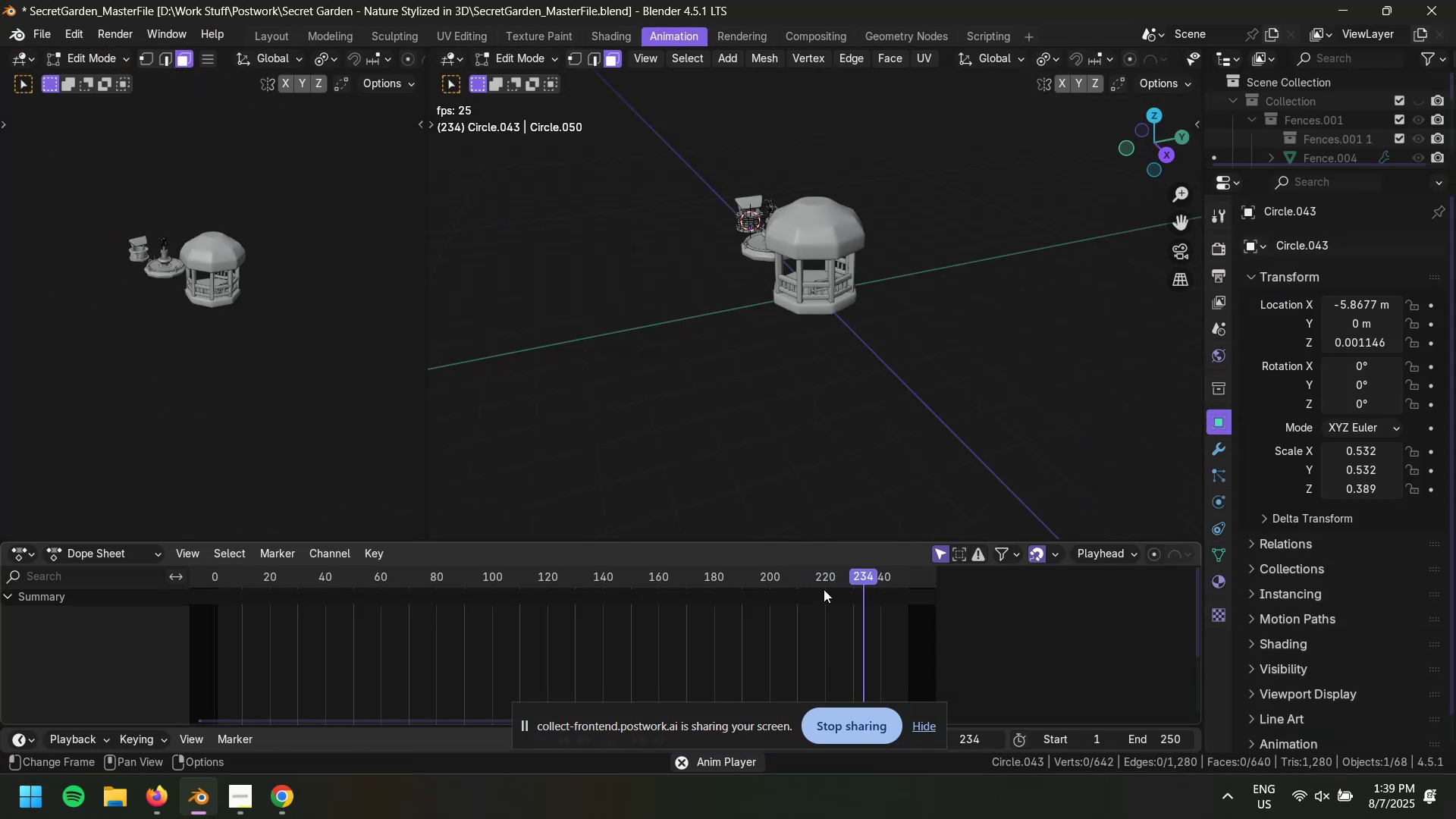 
key(Space)
 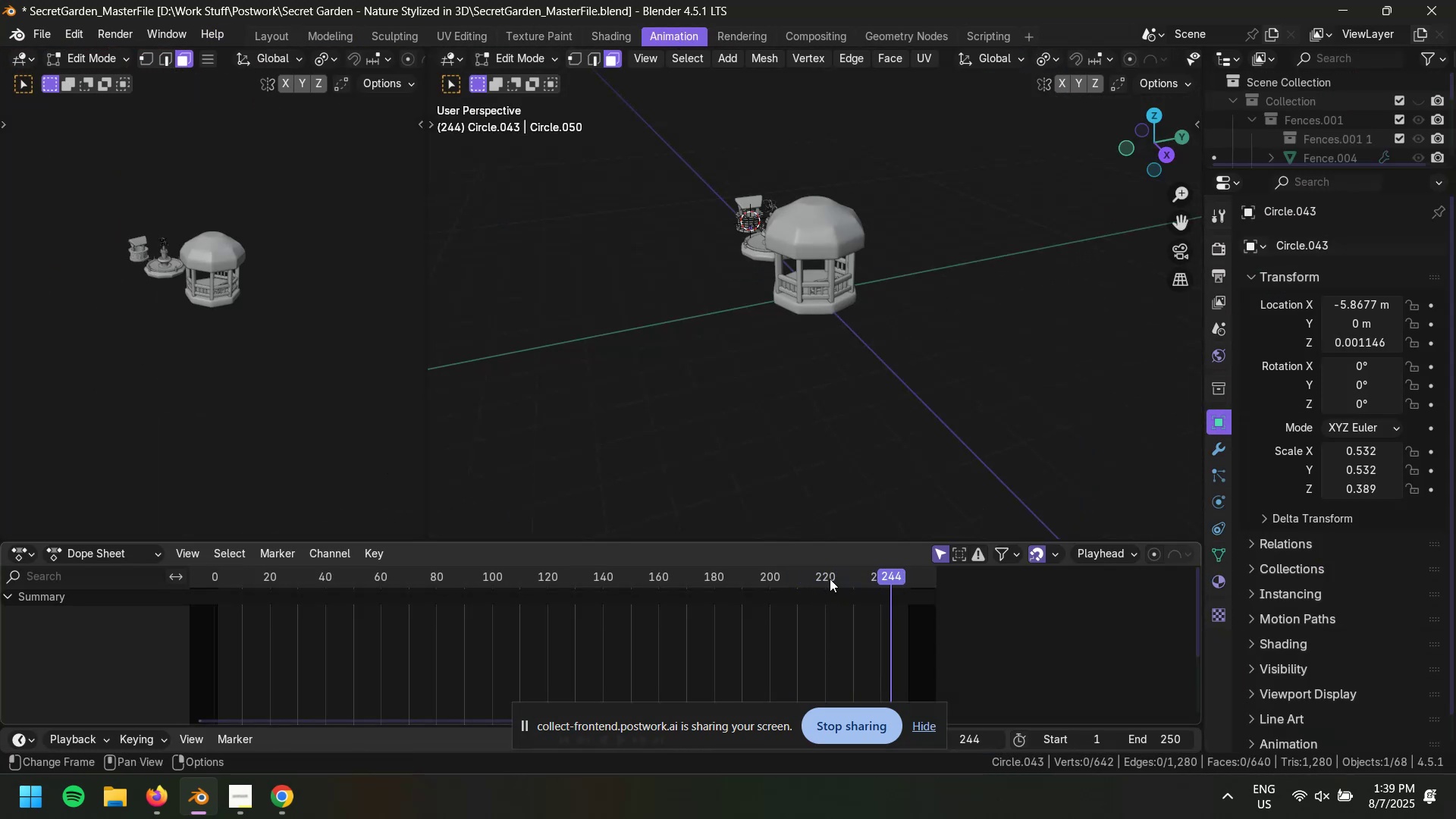 
left_click_drag(start_coordinate=[834, 576], to_coordinate=[850, 564])
 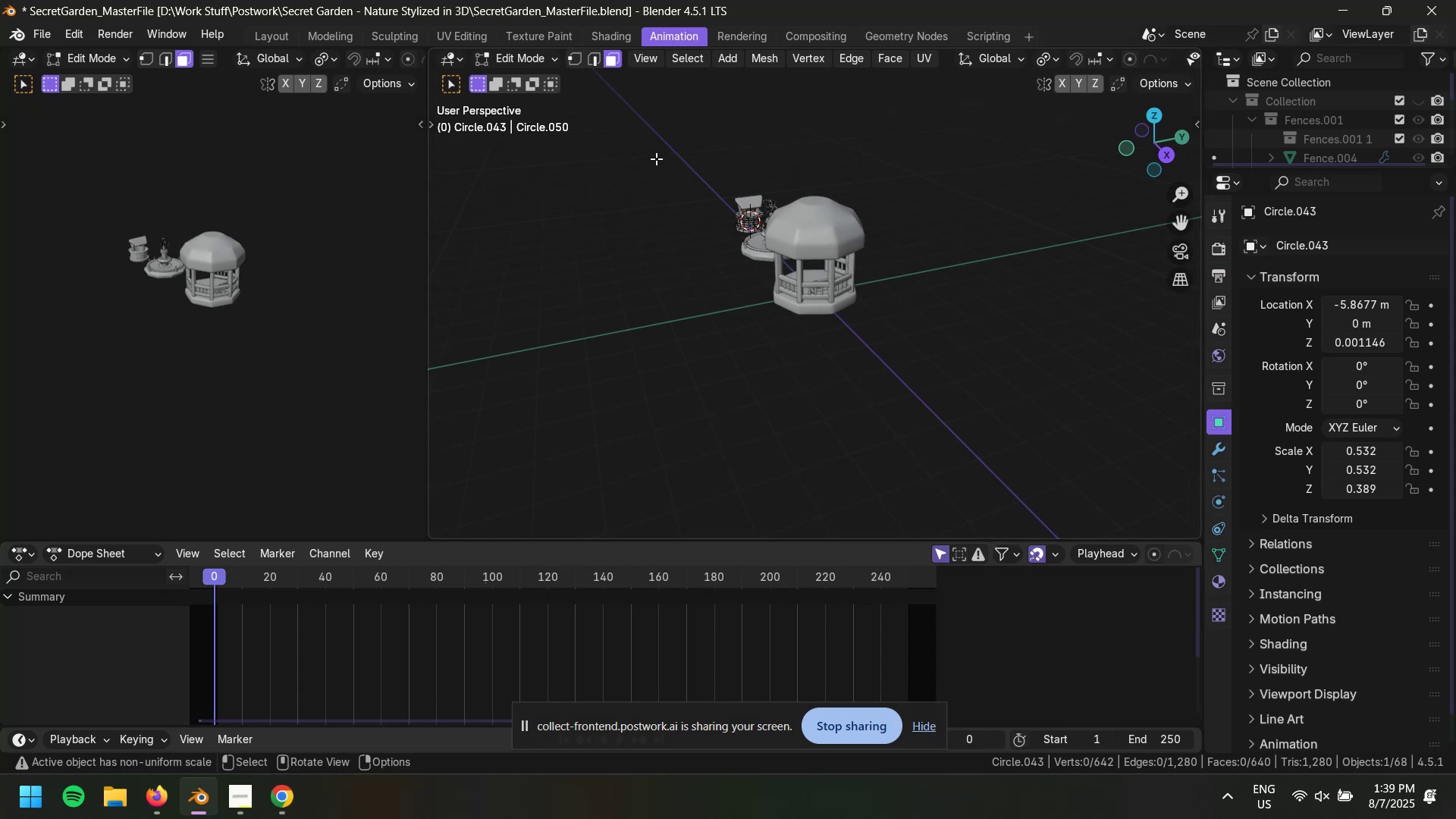 
left_click([447, 33])
 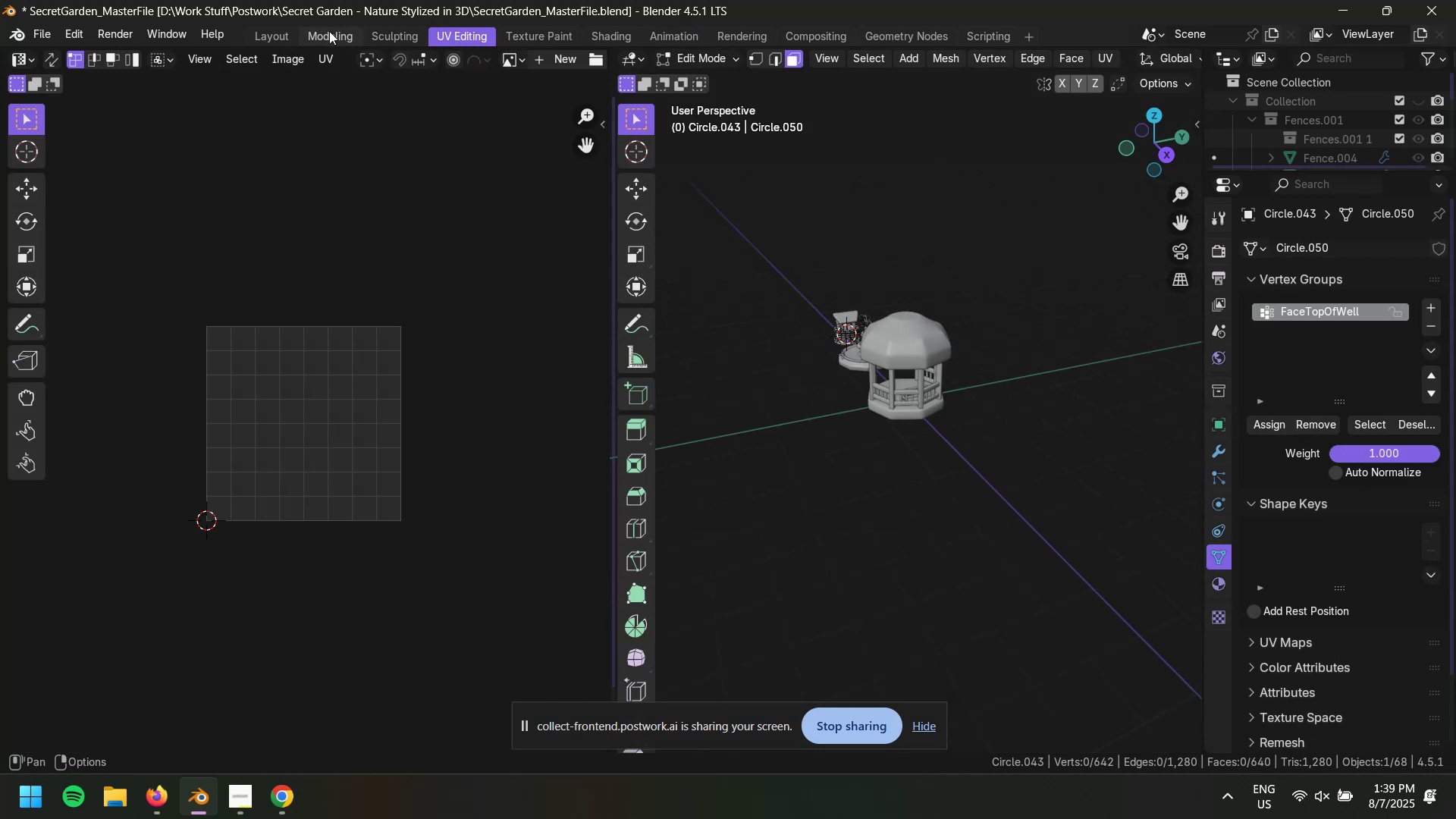 
left_click([325, 32])
 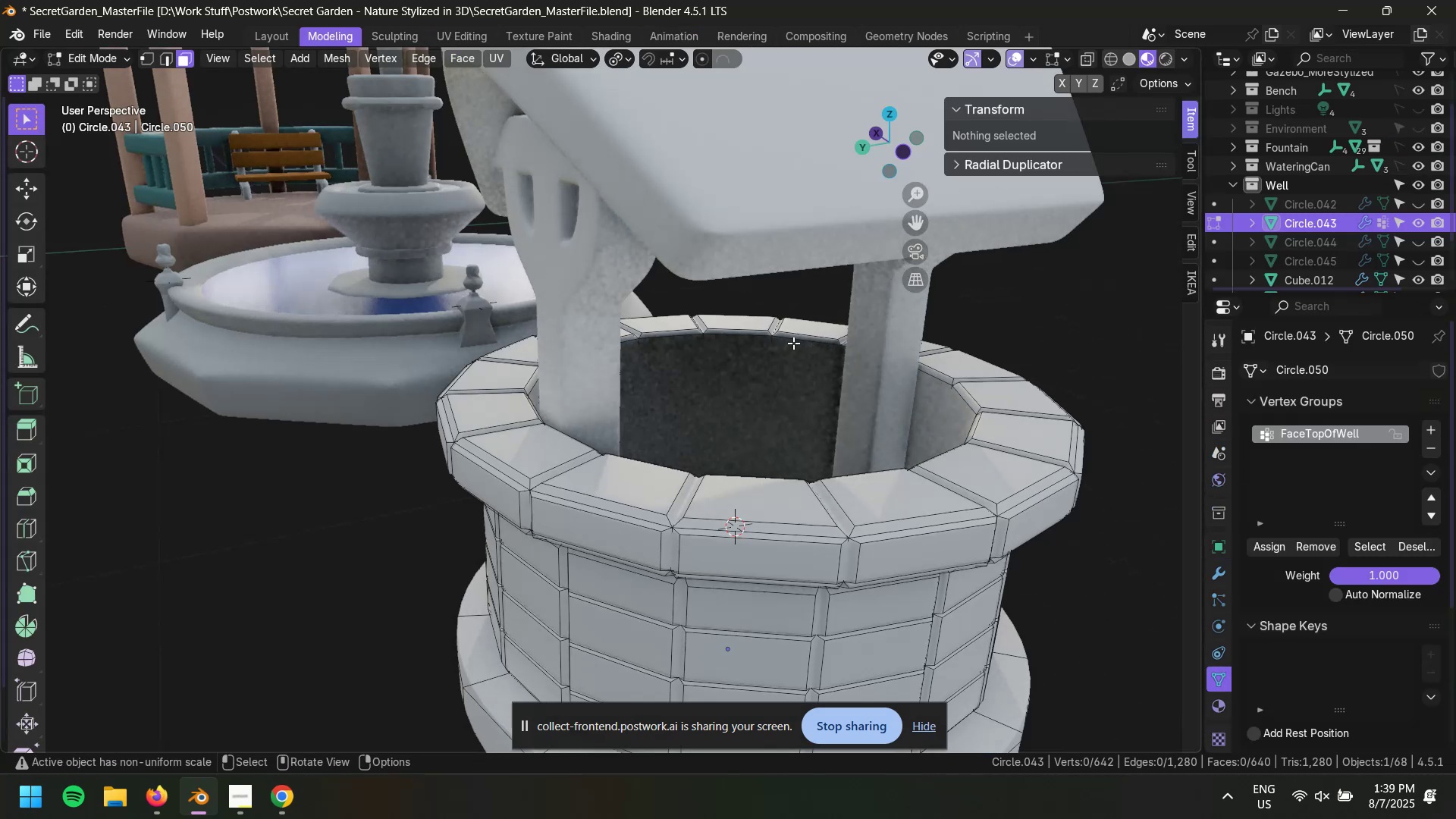 
key(Control+S)
 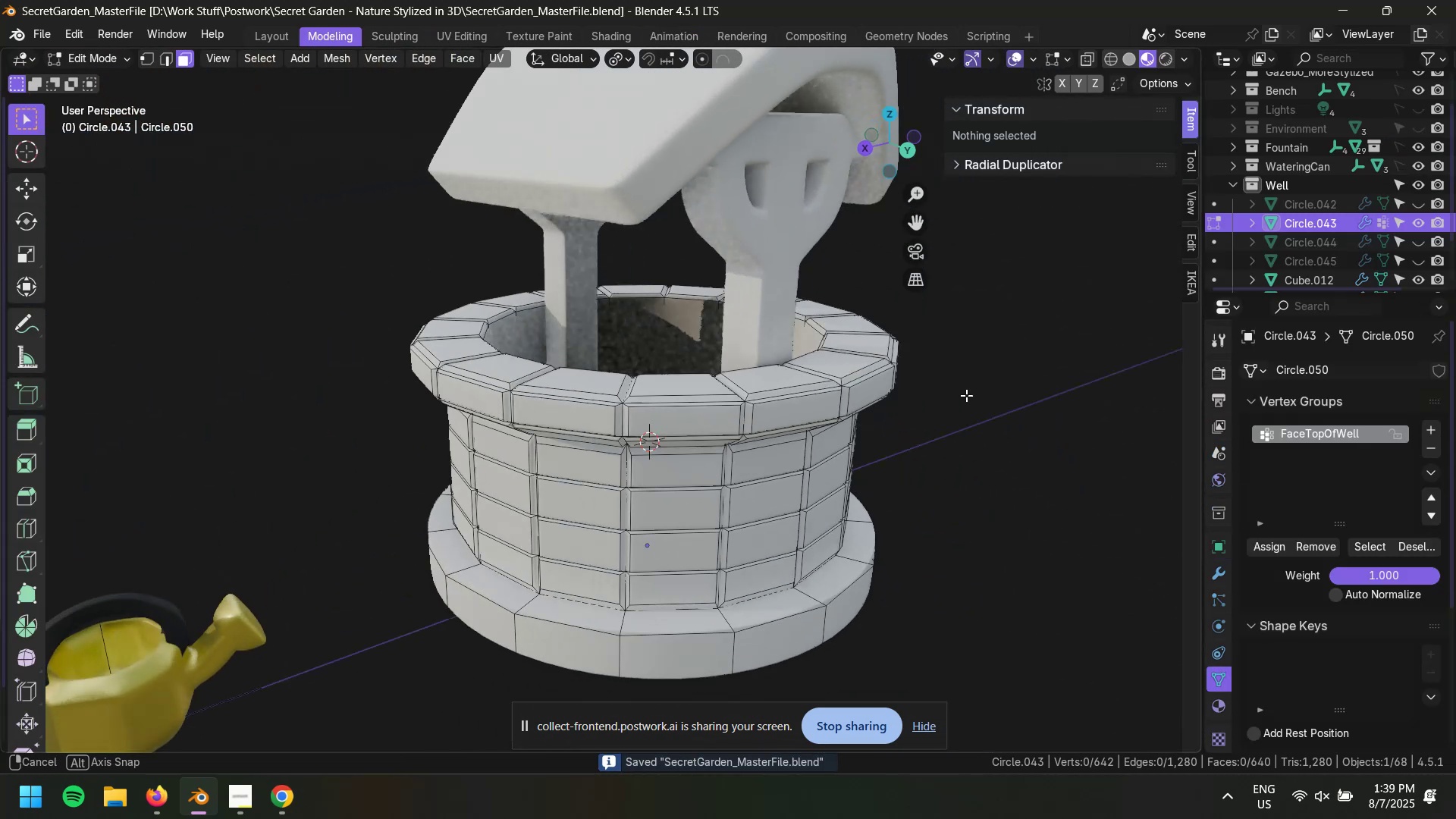 
scroll: coordinate [737, 397], scroll_direction: up, amount: 3.0
 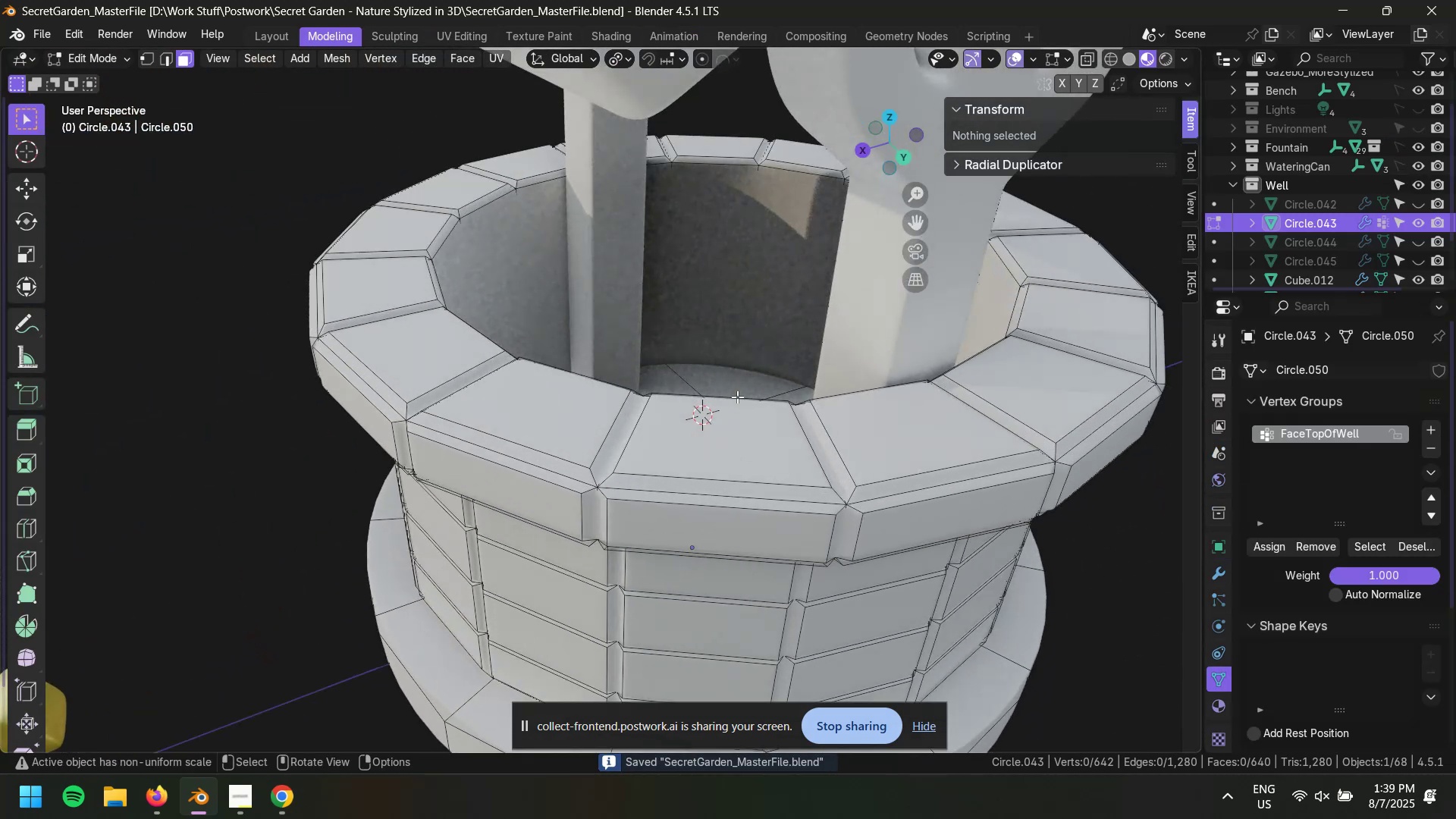 
key(A)
 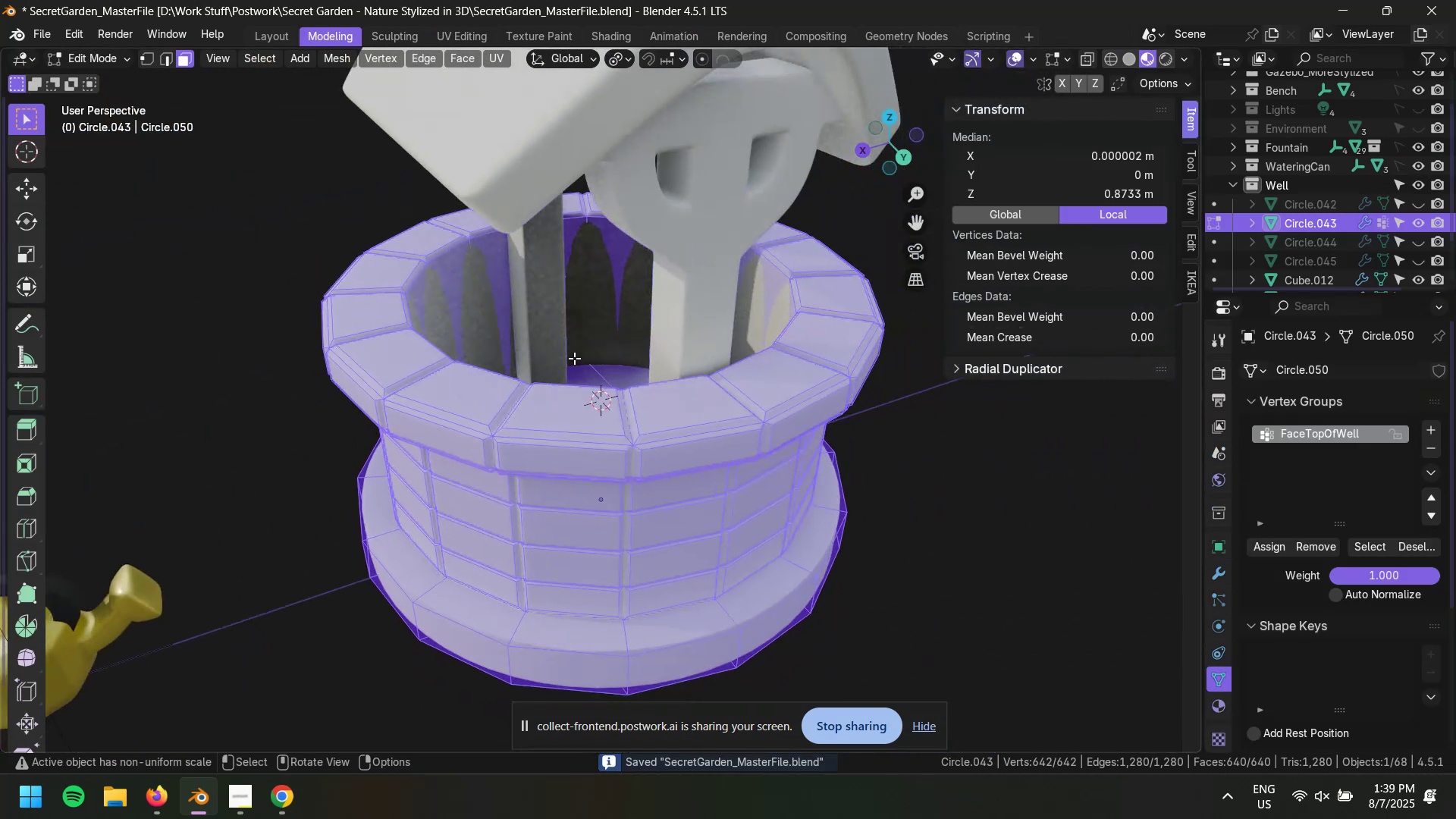 
key(Tab)
 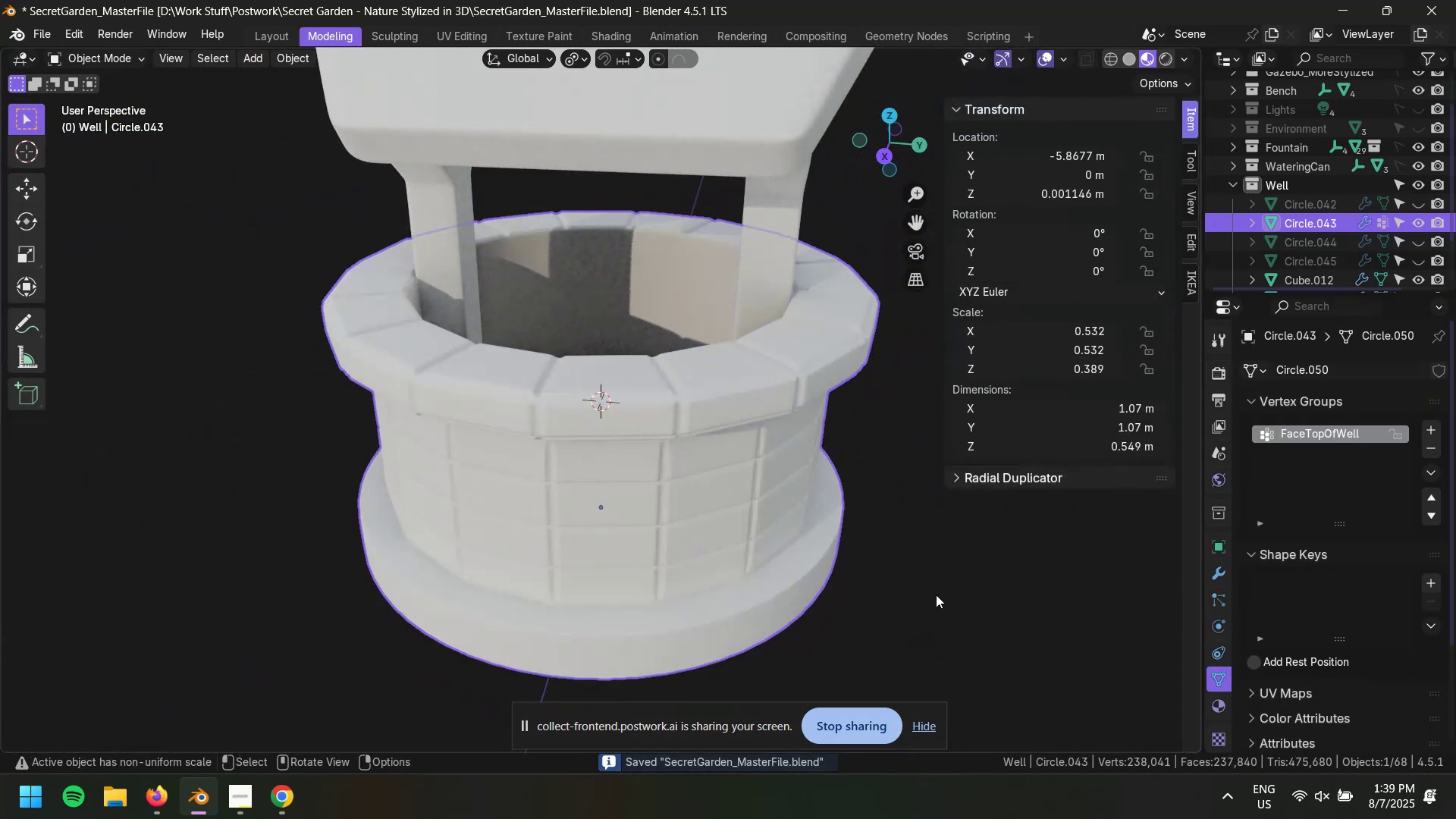 
left_click([950, 595])
 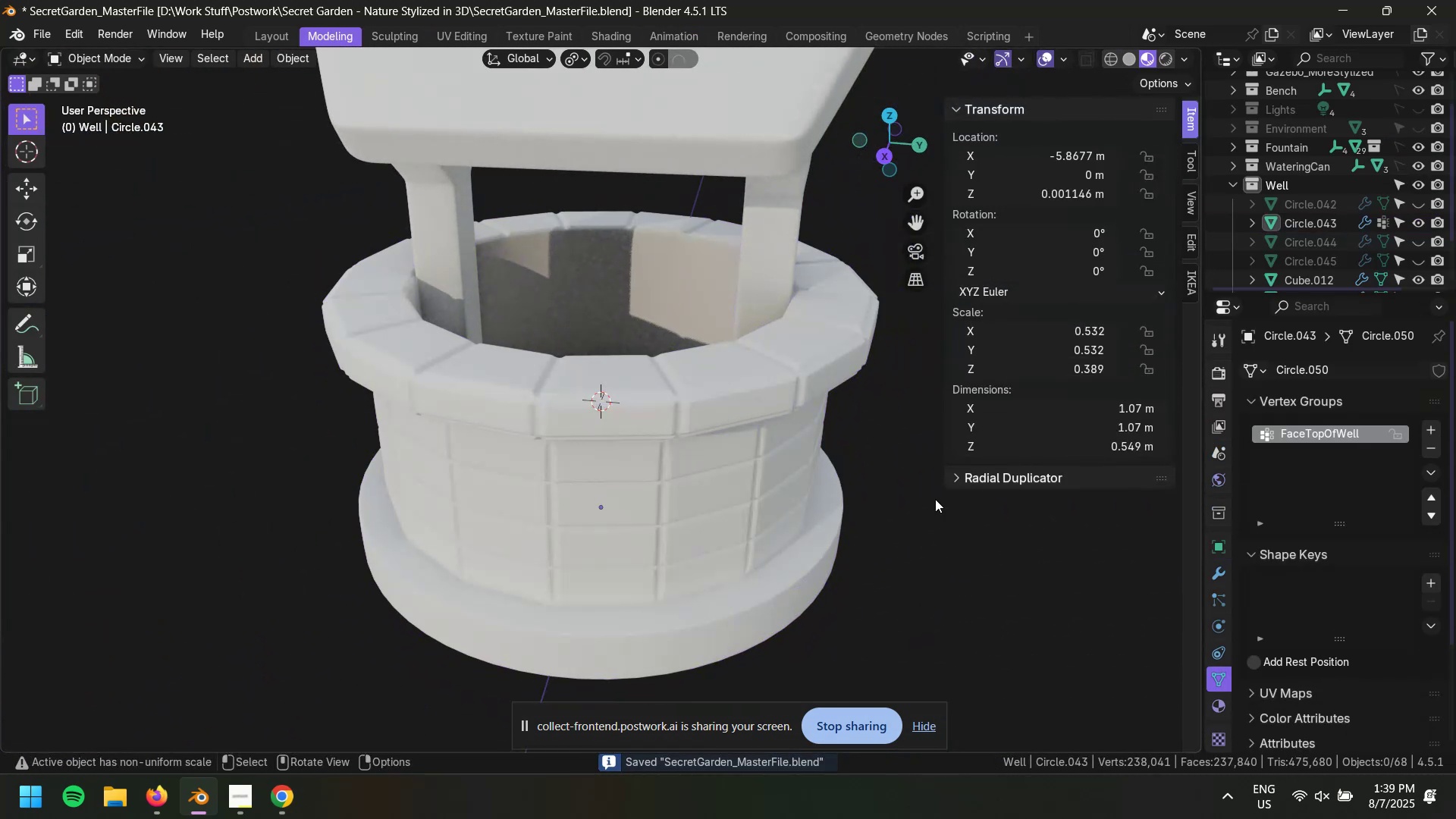 
scroll: coordinate [642, 332], scroll_direction: up, amount: 4.0
 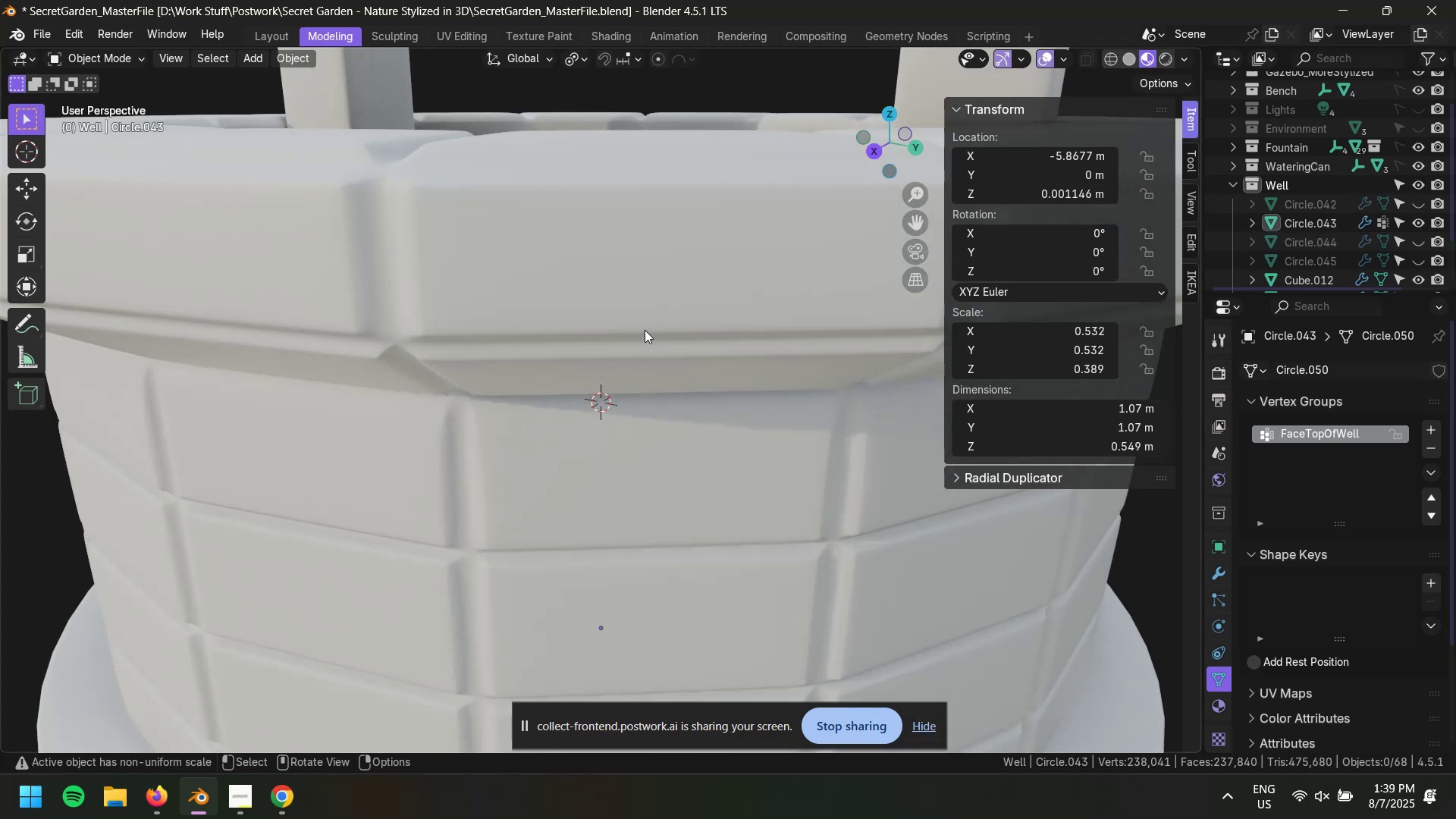 
key(N)
 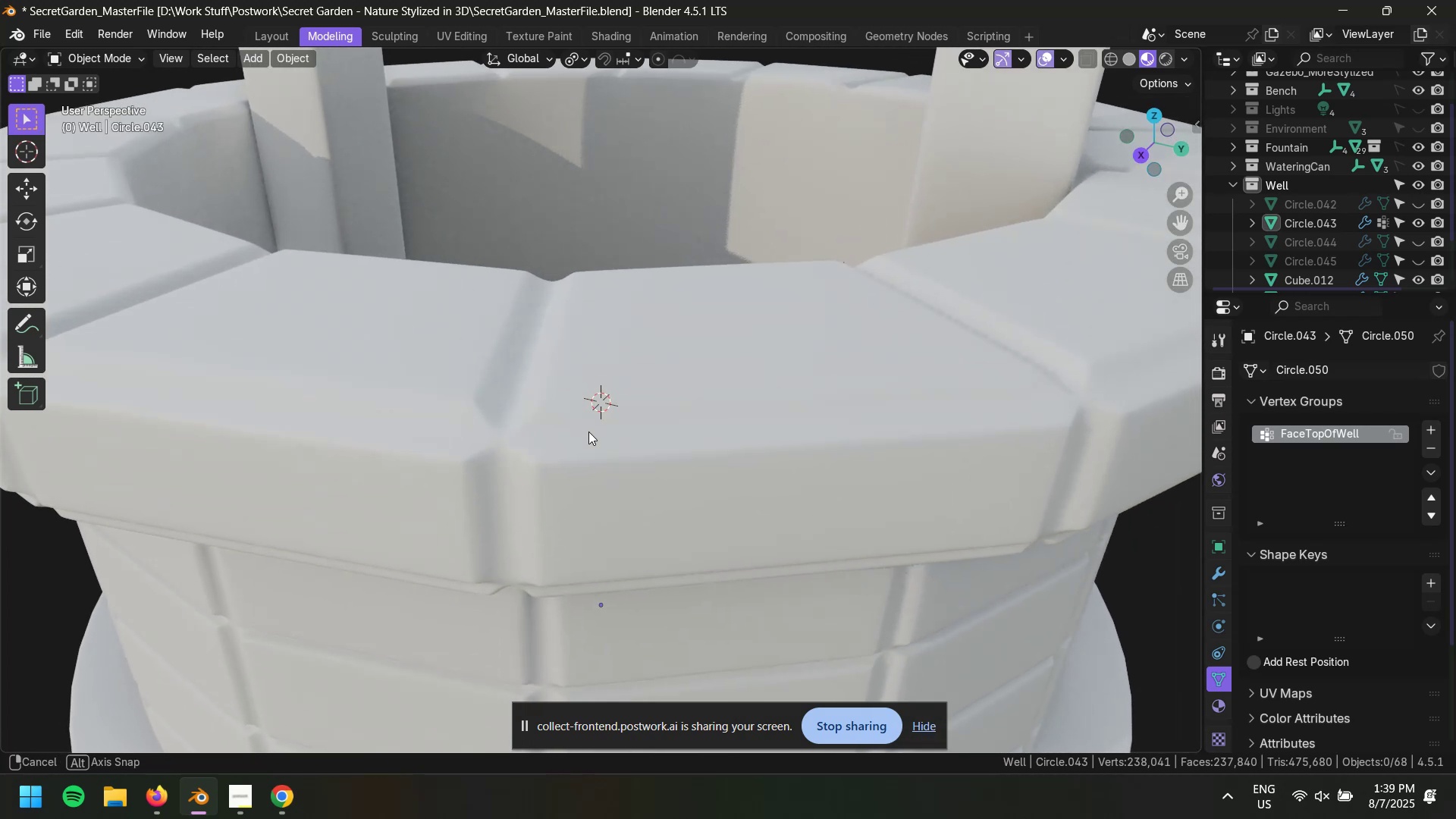 
left_click([507, 433])
 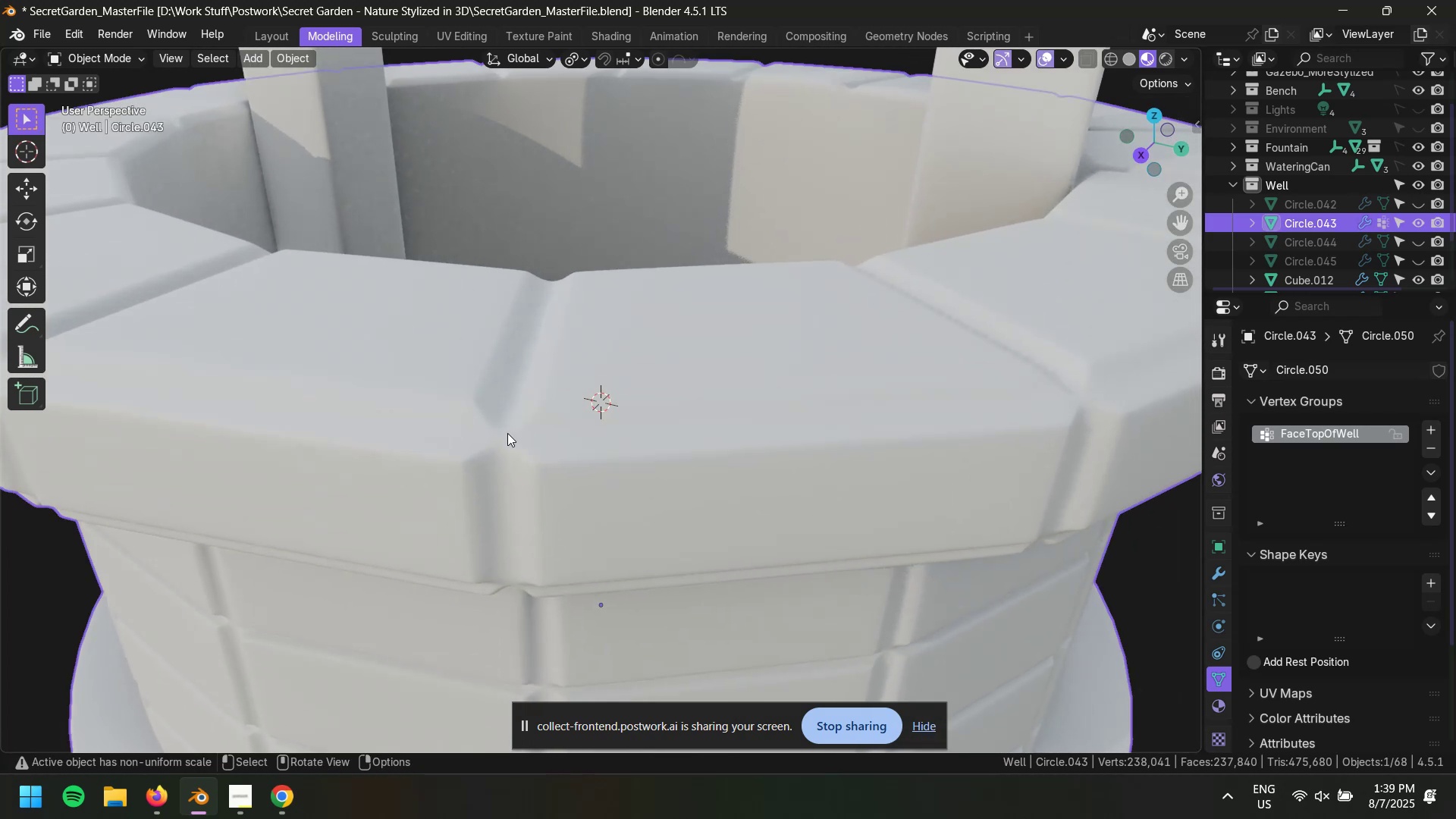 
key(Tab)
 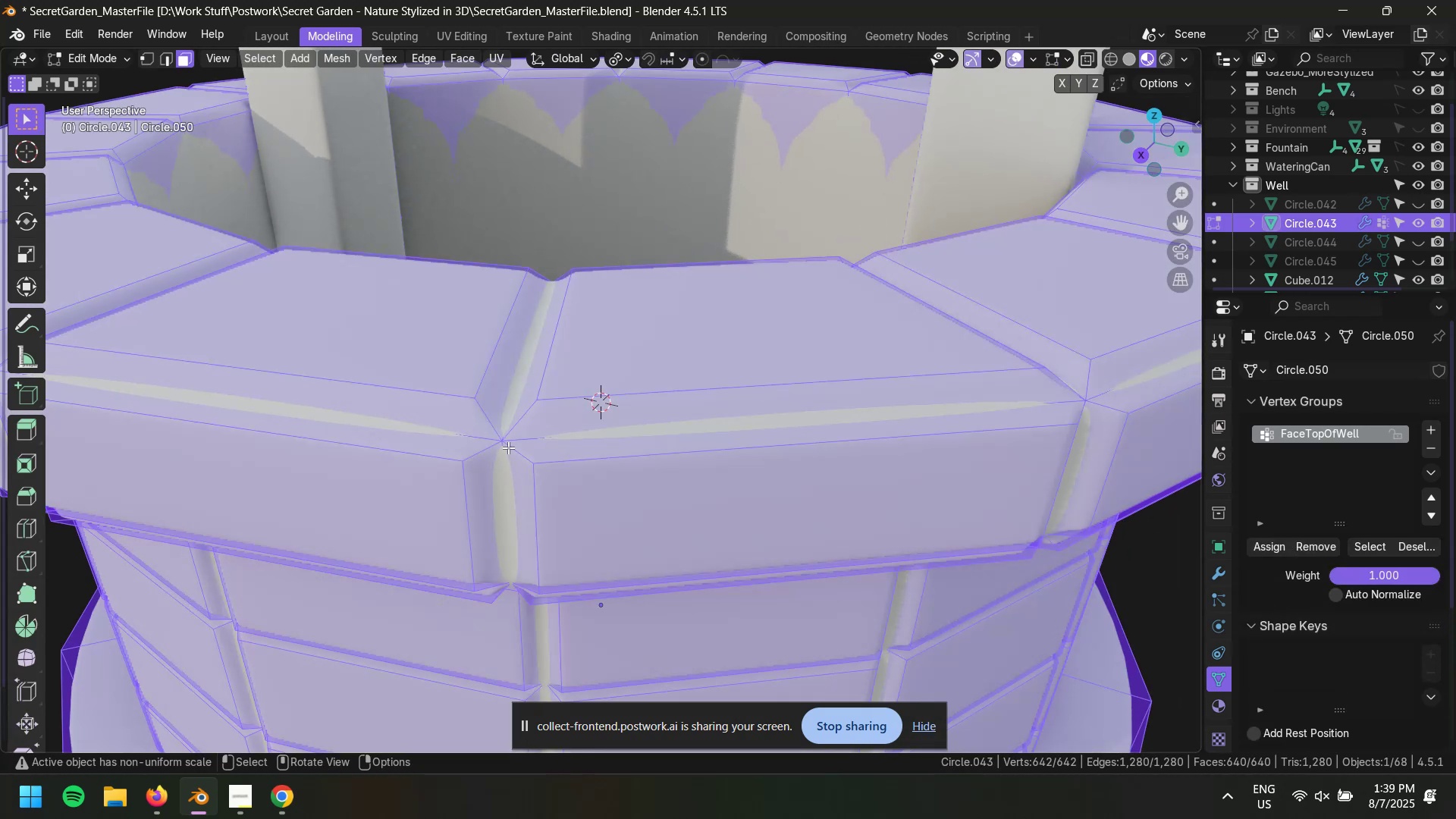 
key(1)
 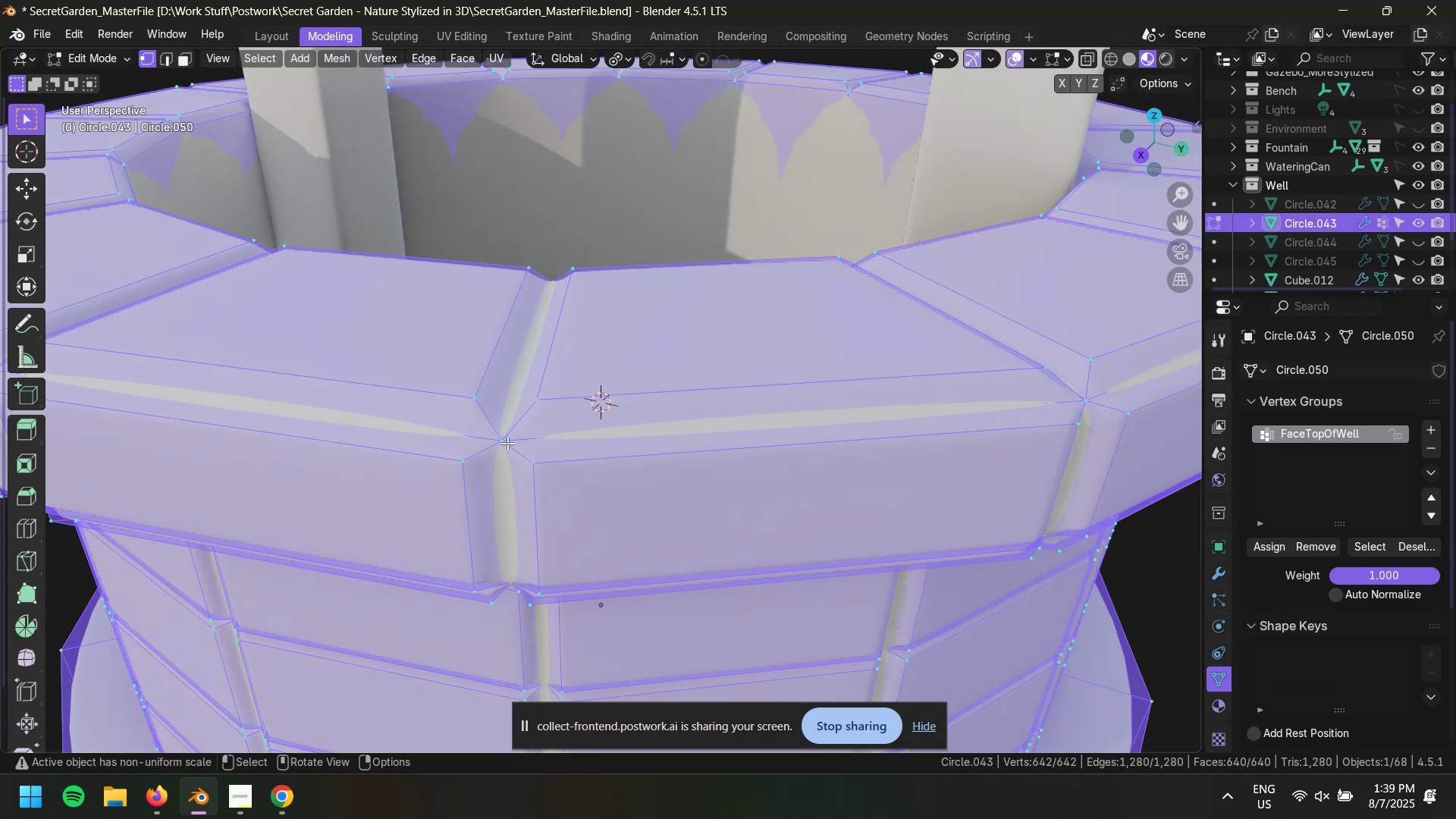 
left_click([500, 441])
 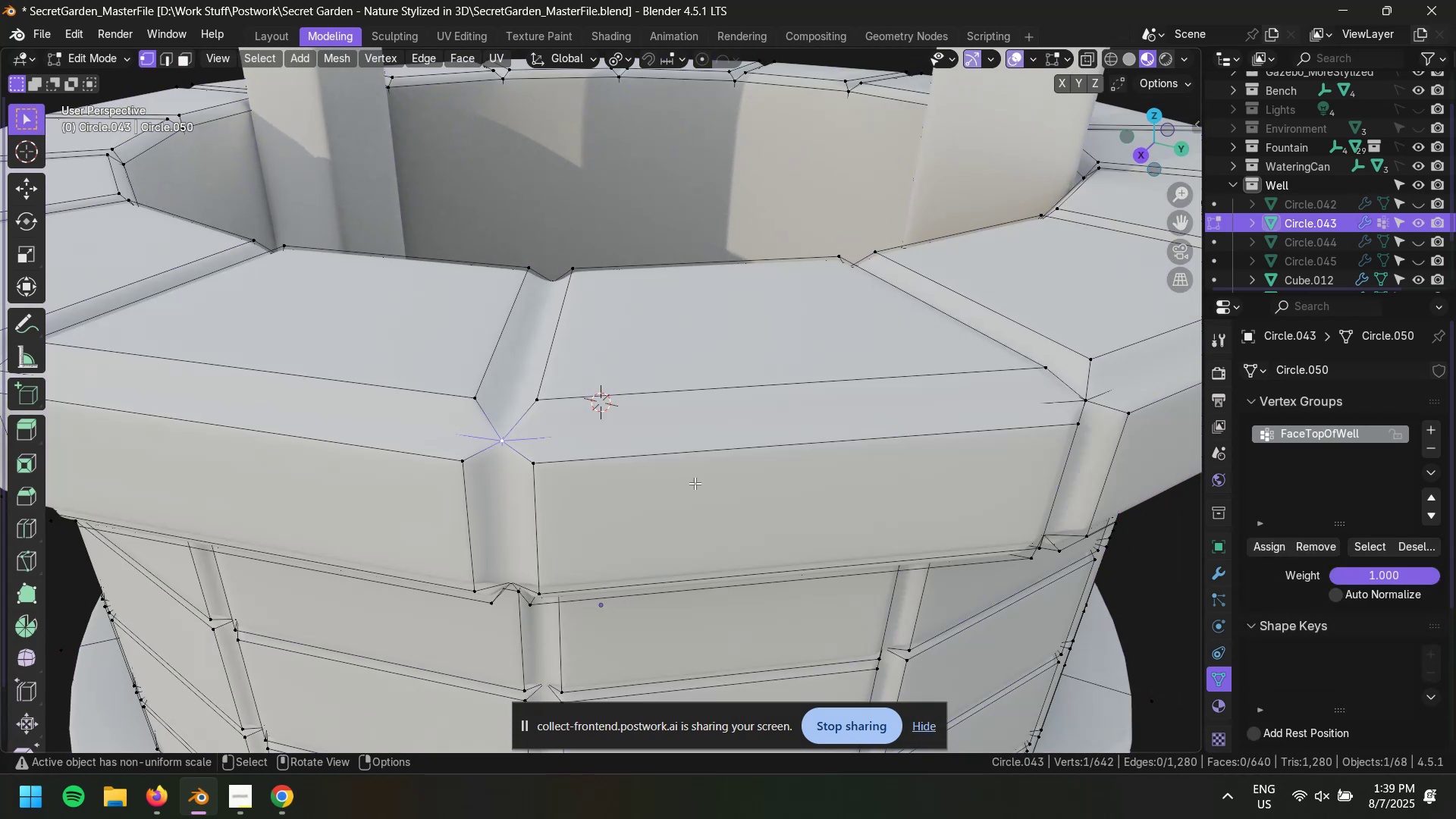 
scroll: coordinate [698, 485], scroll_direction: down, amount: 3.0
 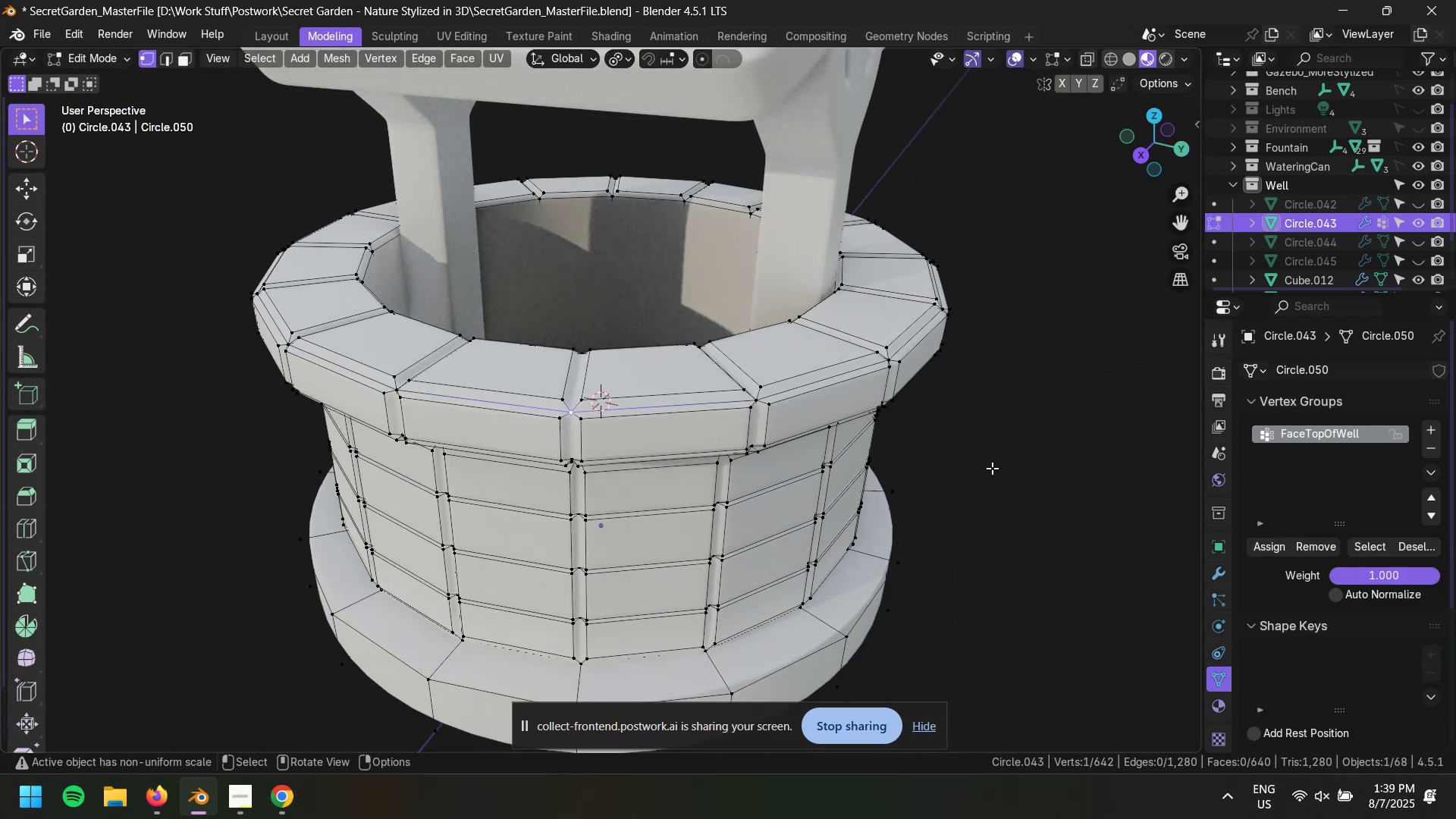 
left_click([1003, 468])
 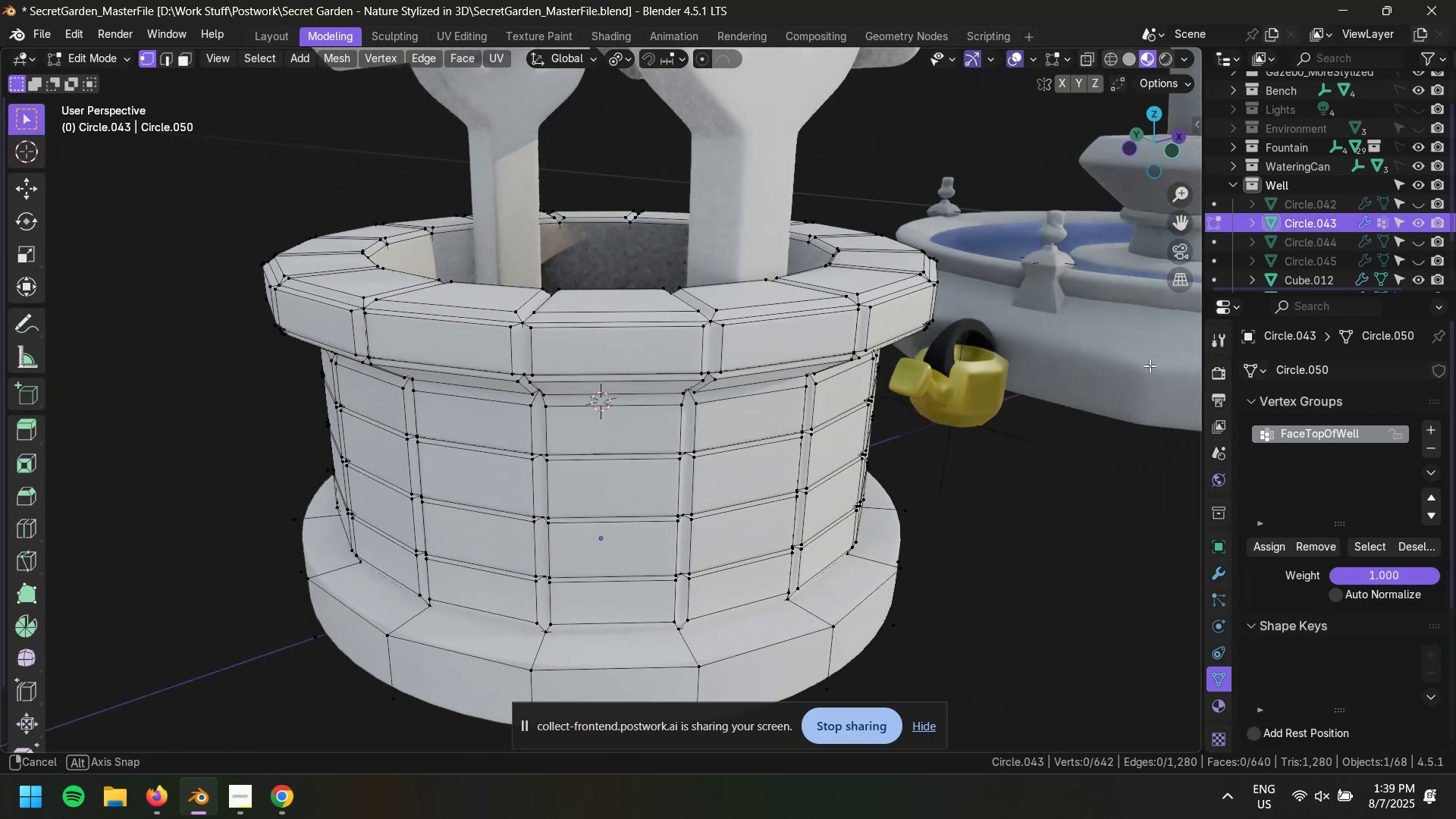 
scroll: coordinate [753, 351], scroll_direction: up, amount: 3.0
 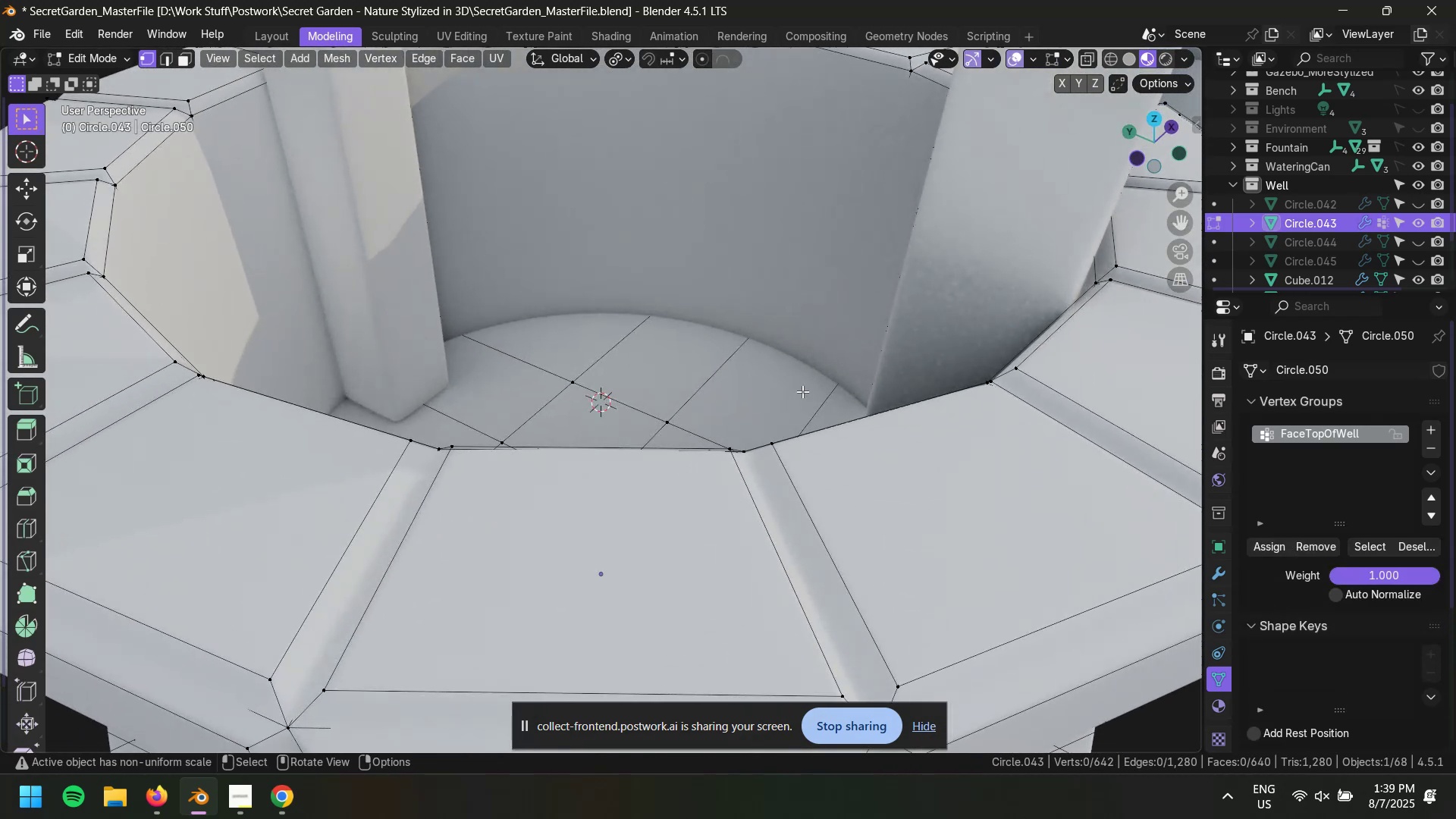 
scroll: coordinate [802, 391], scroll_direction: down, amount: 4.0
 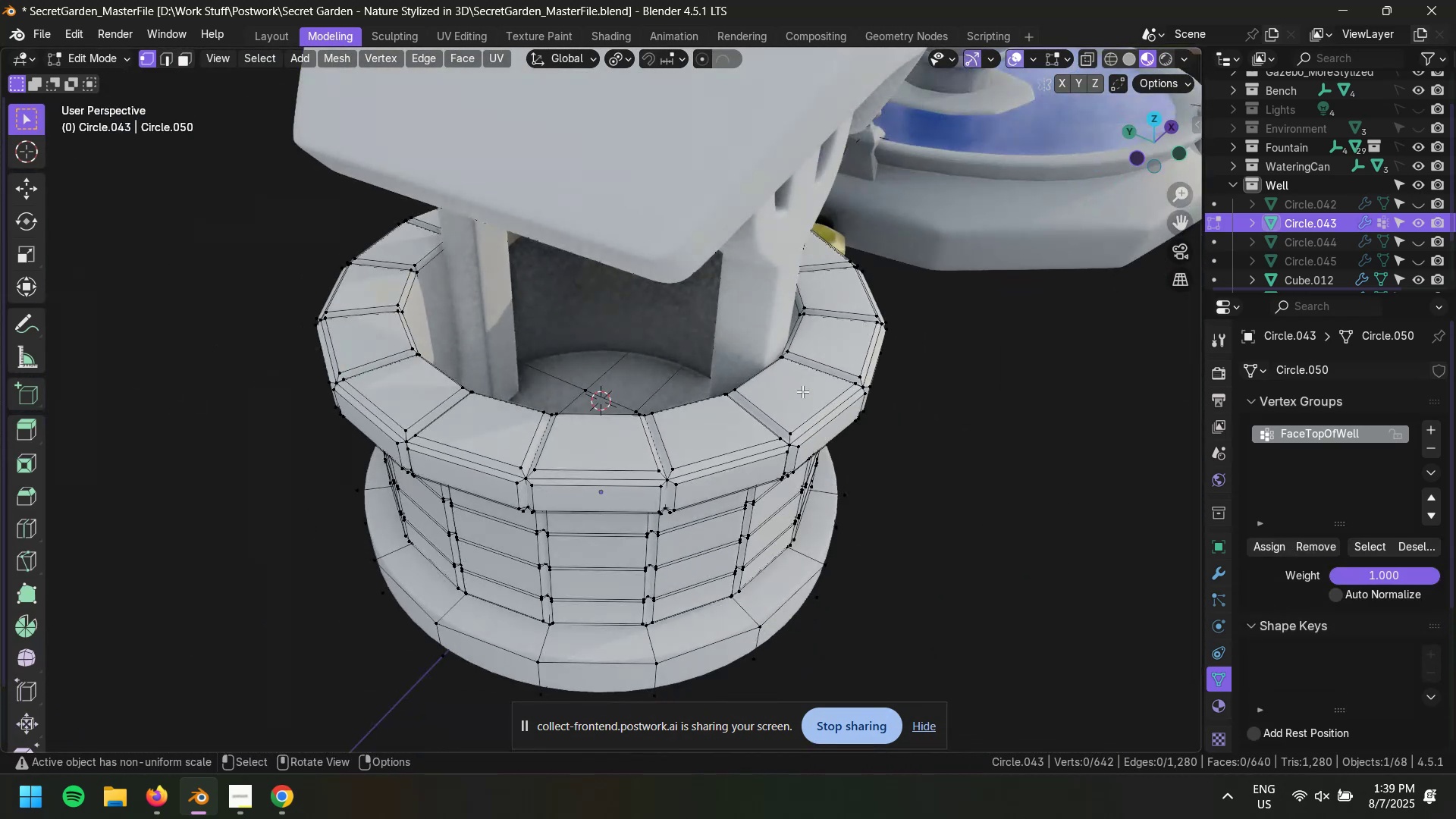 
key(Tab)
 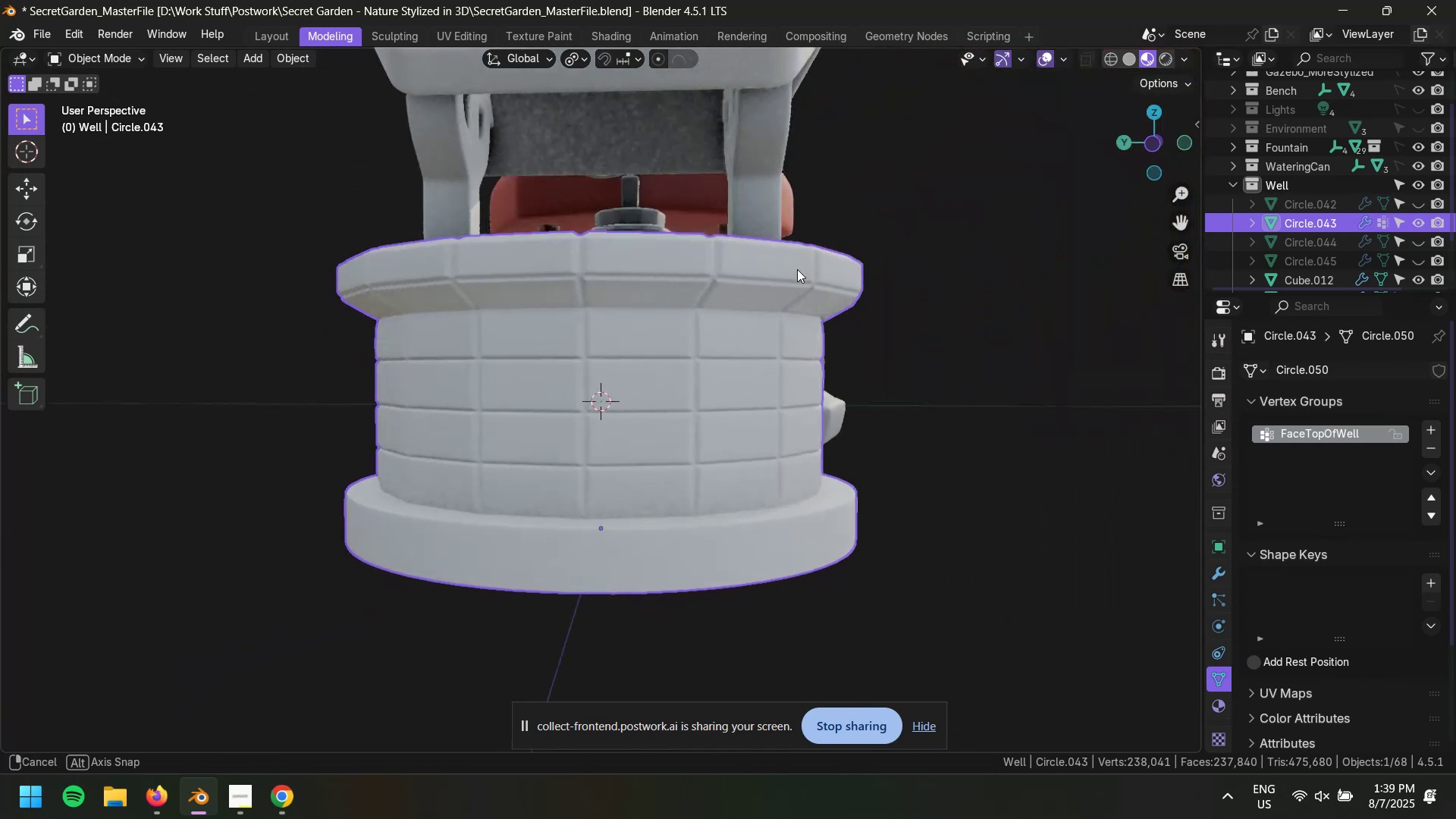 
left_click([972, 464])
 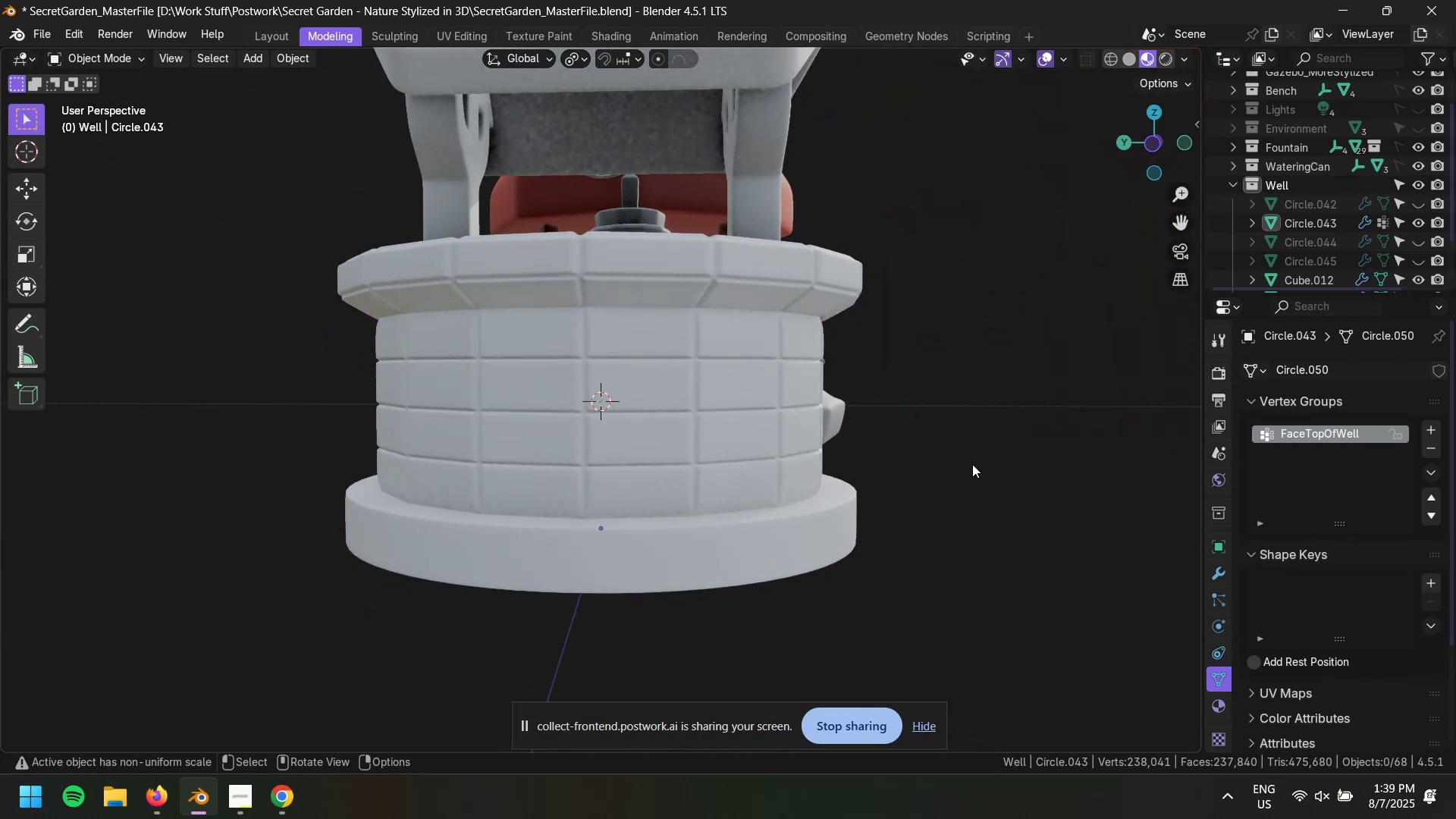 
key(Control+S)
 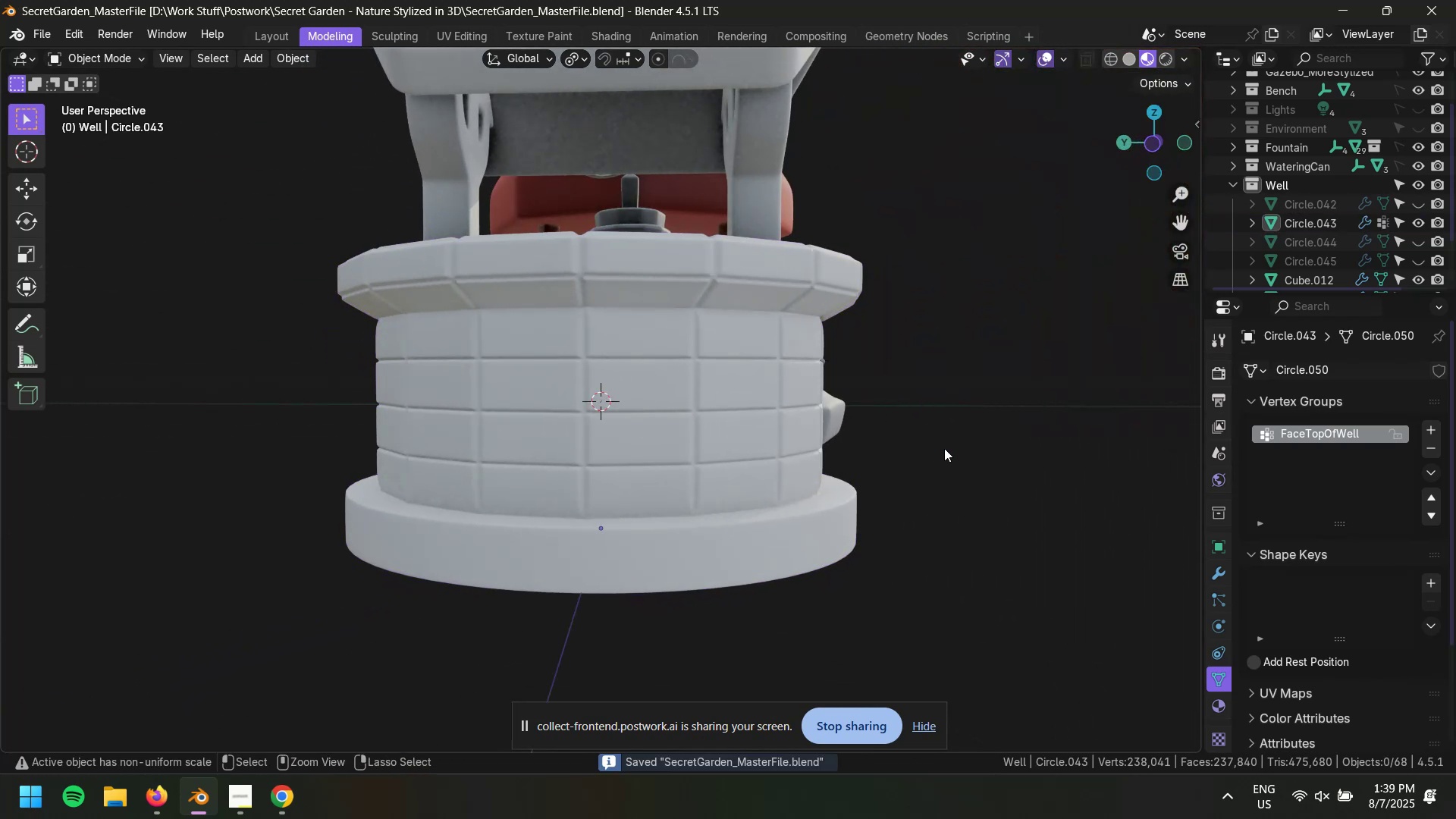 
scroll: coordinate [868, 513], scroll_direction: up, amount: 2.0
 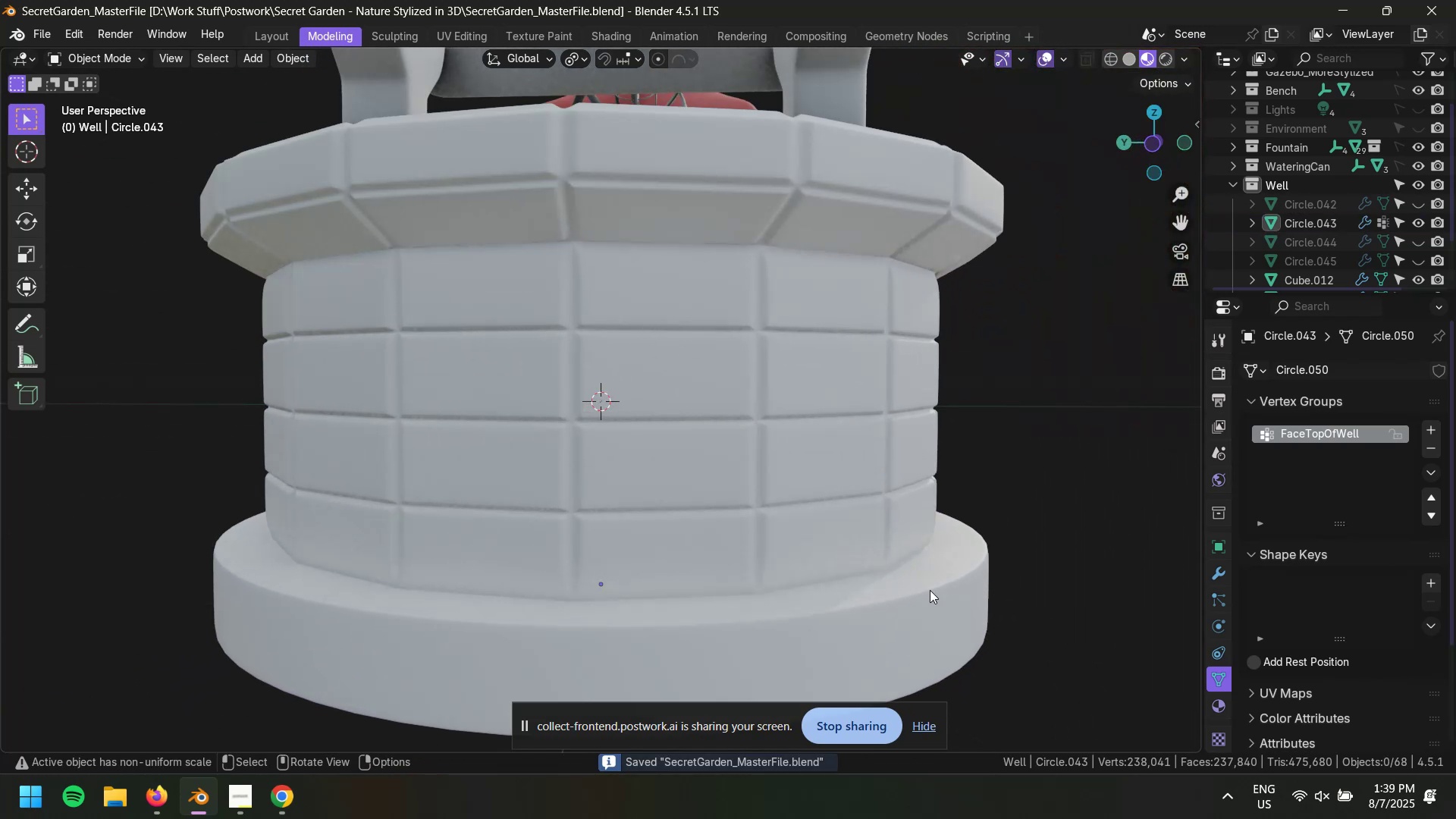 
left_click([943, 588])
 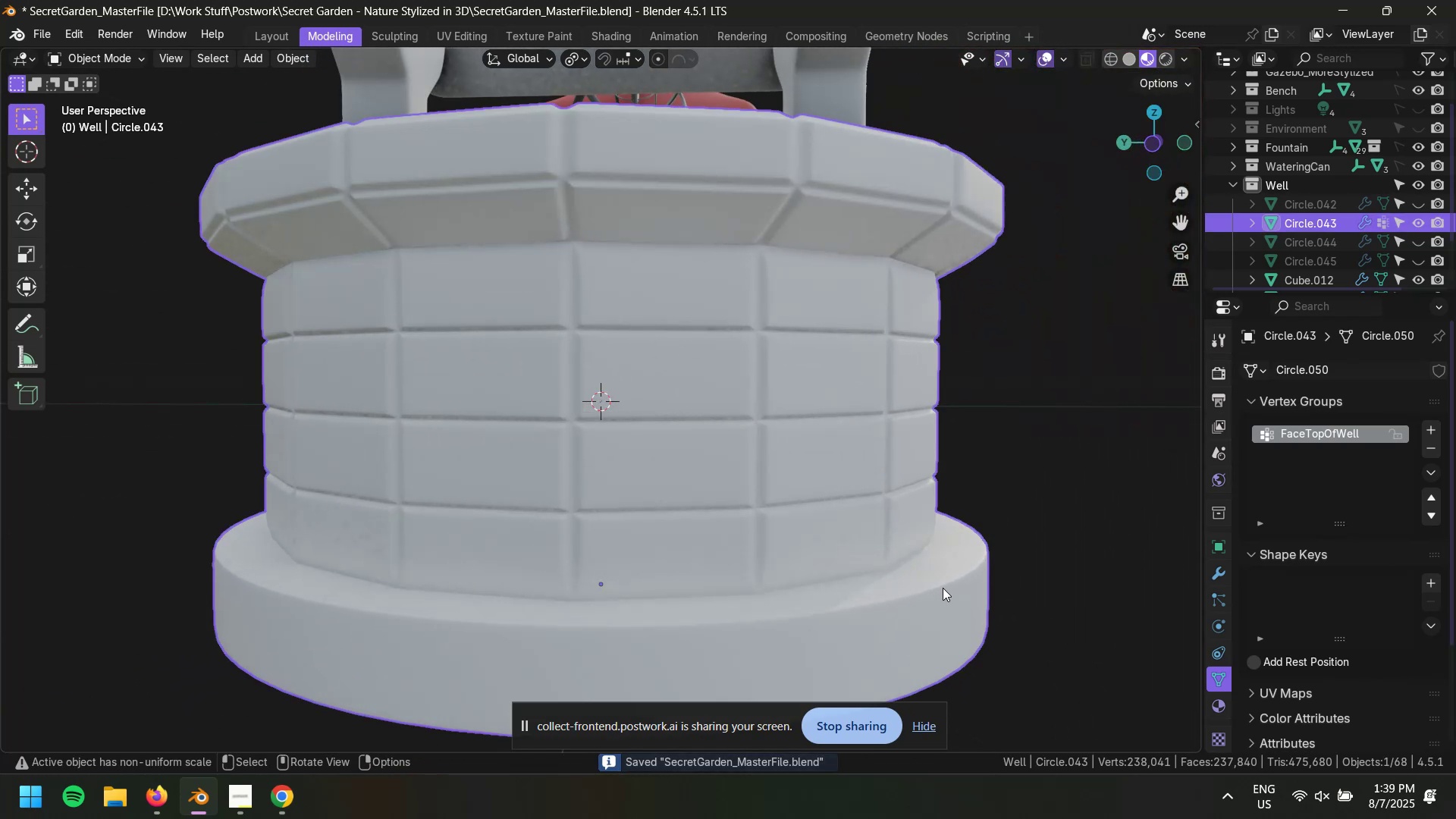 
key(Tab)
 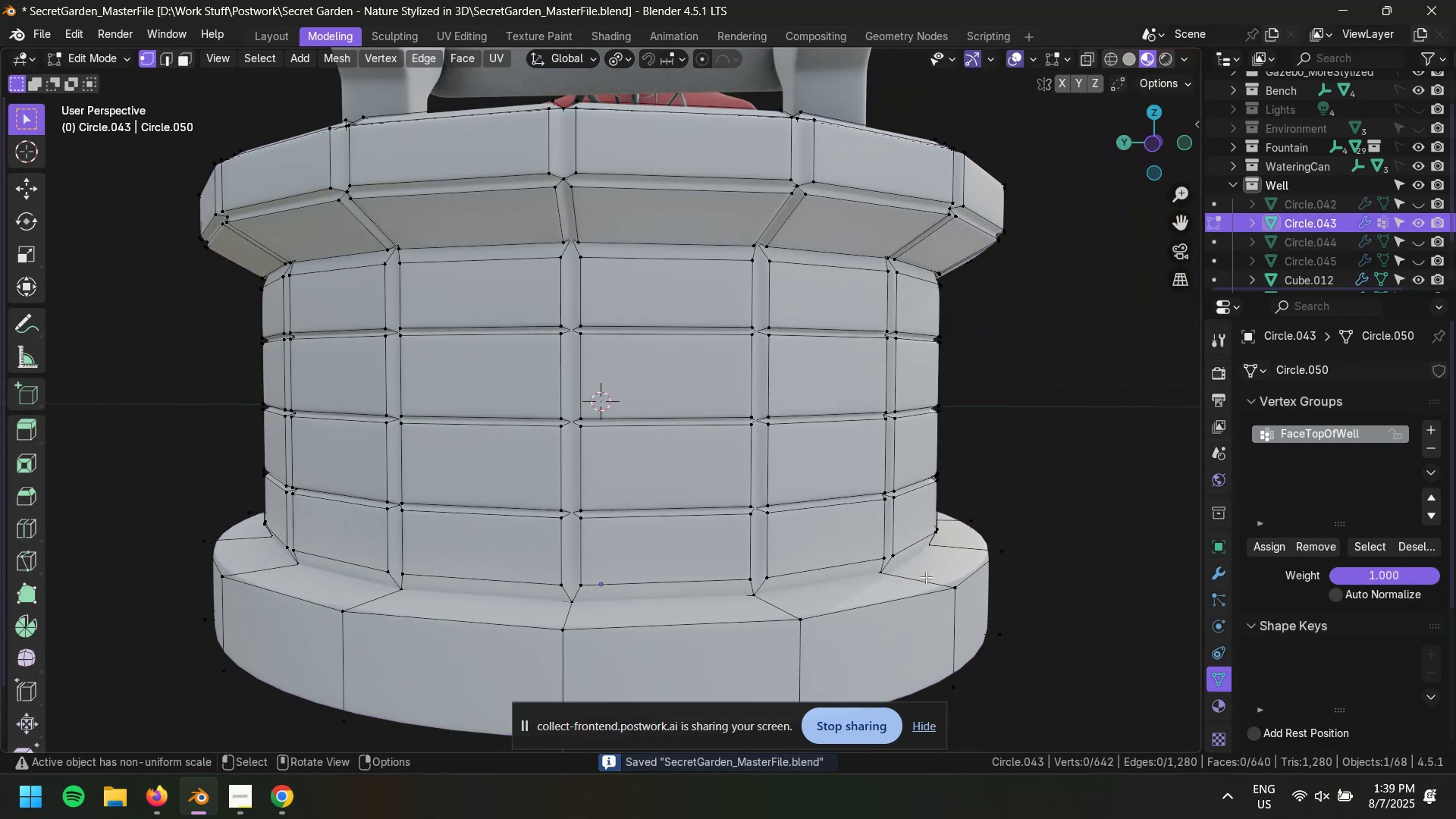 
hold_key(key=AltLeft, duration=0.55)
 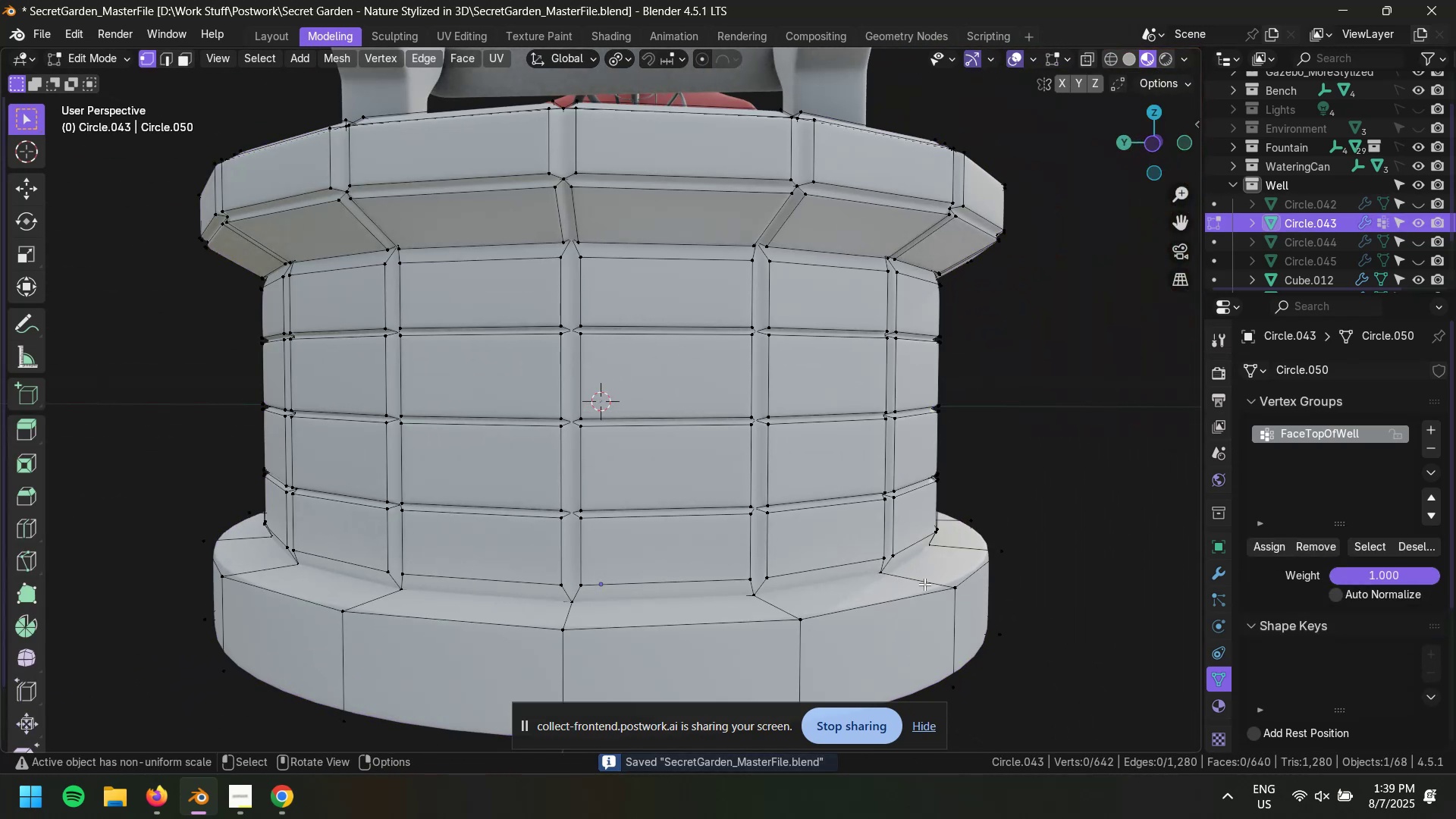 
key(3)
 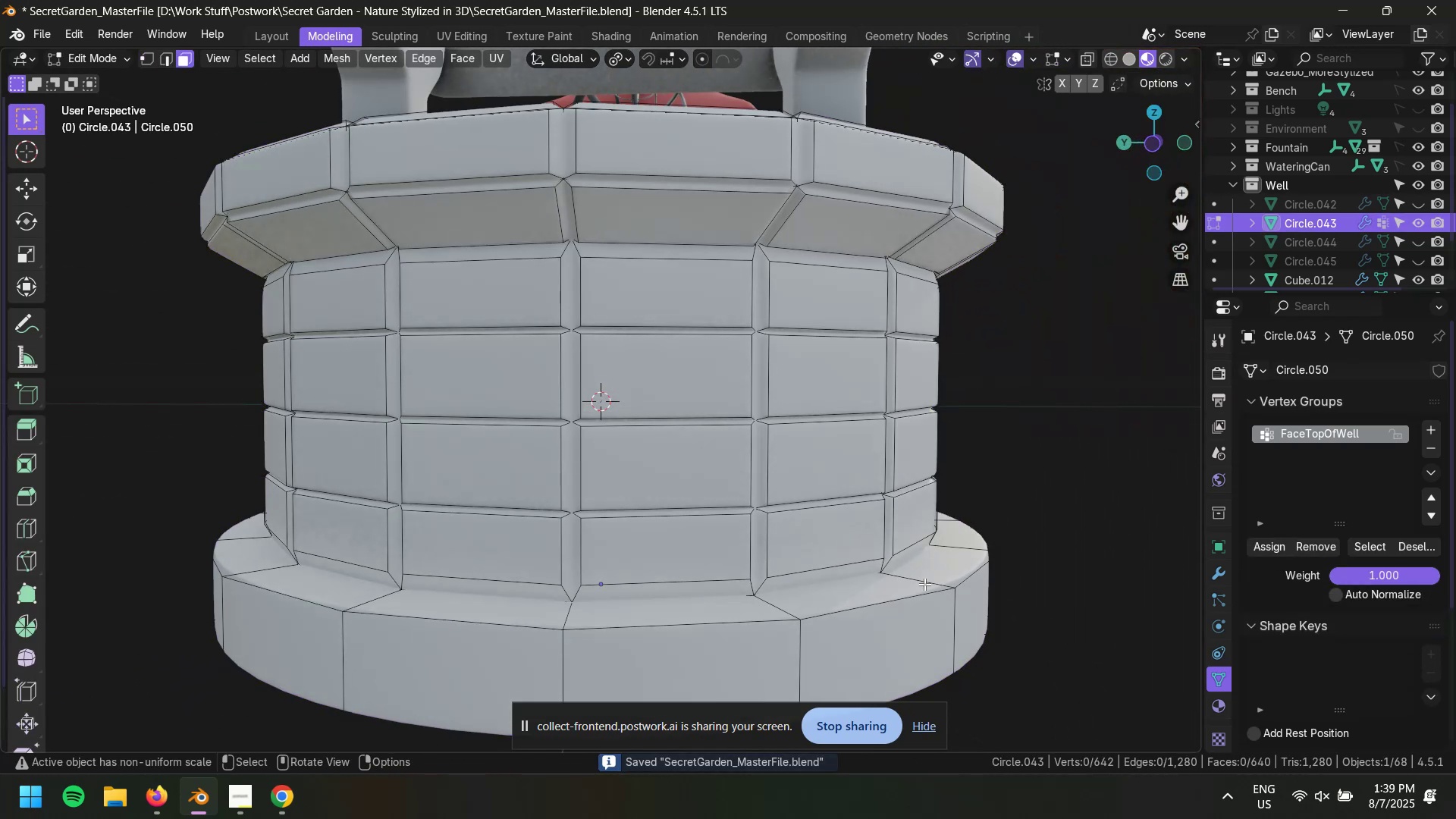 
hold_key(key=AltLeft, duration=0.43)
left_click([924, 584])
 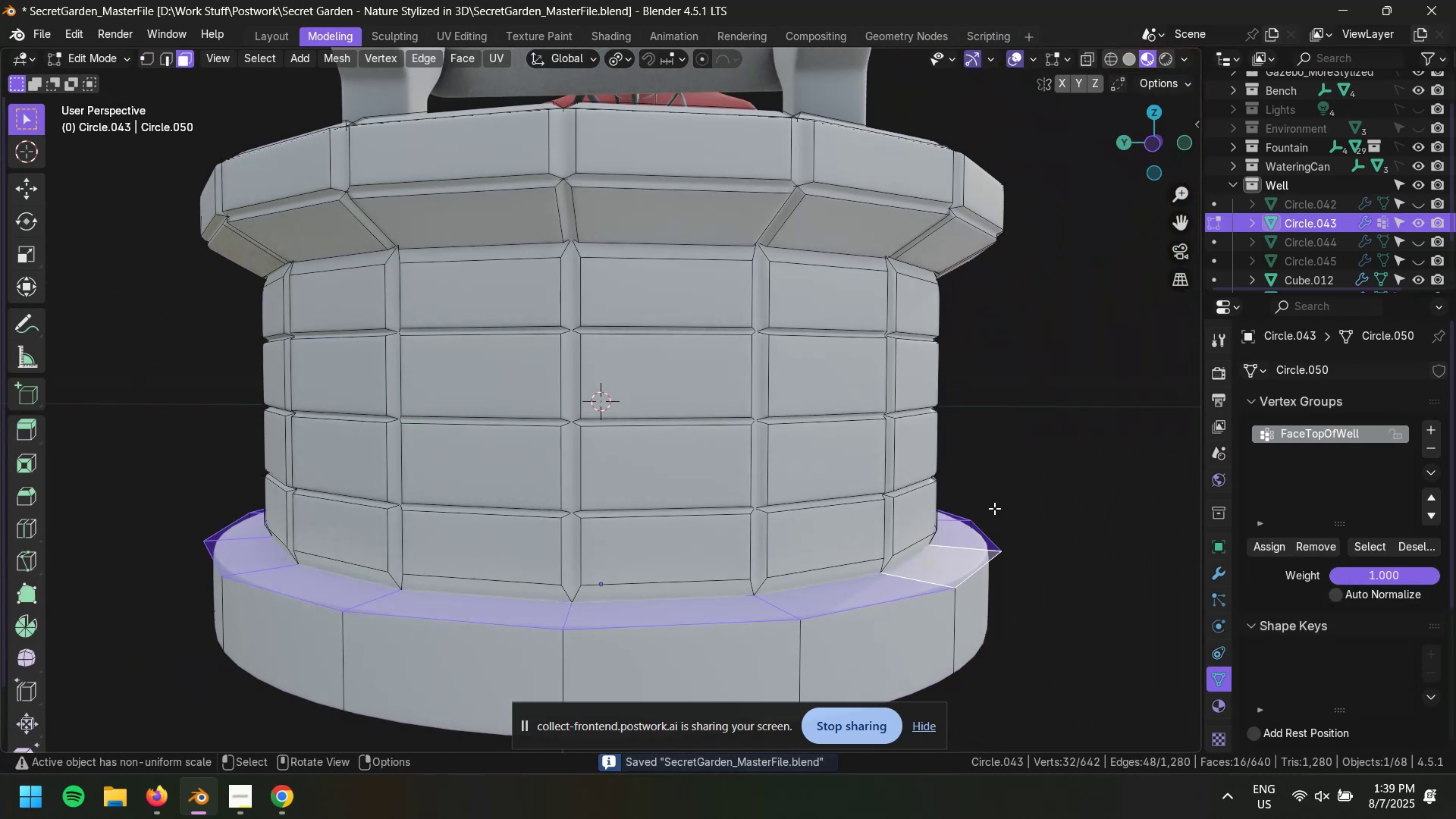 
key(Alt+AltLeft)
 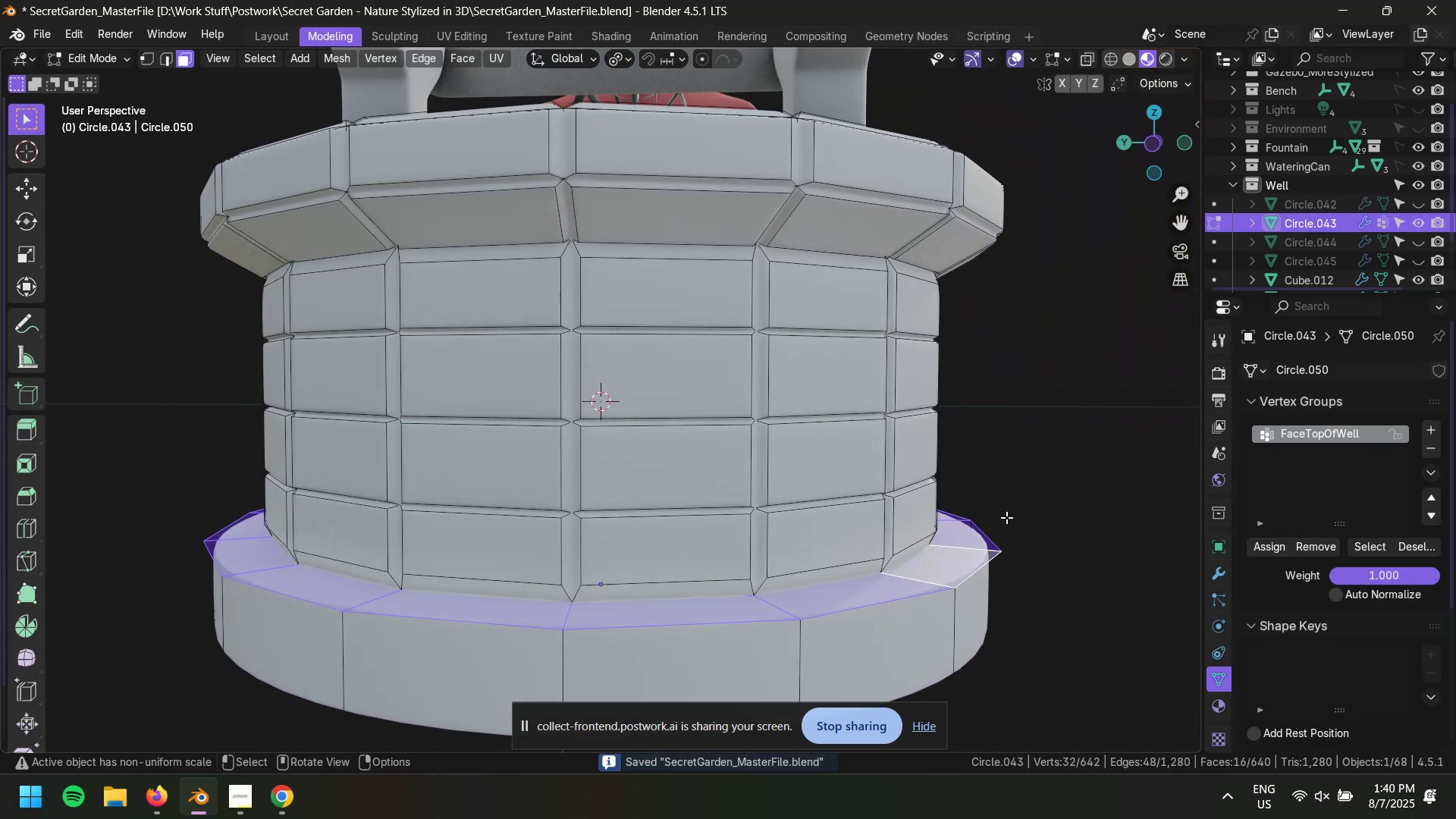 
key(Alt+E)
 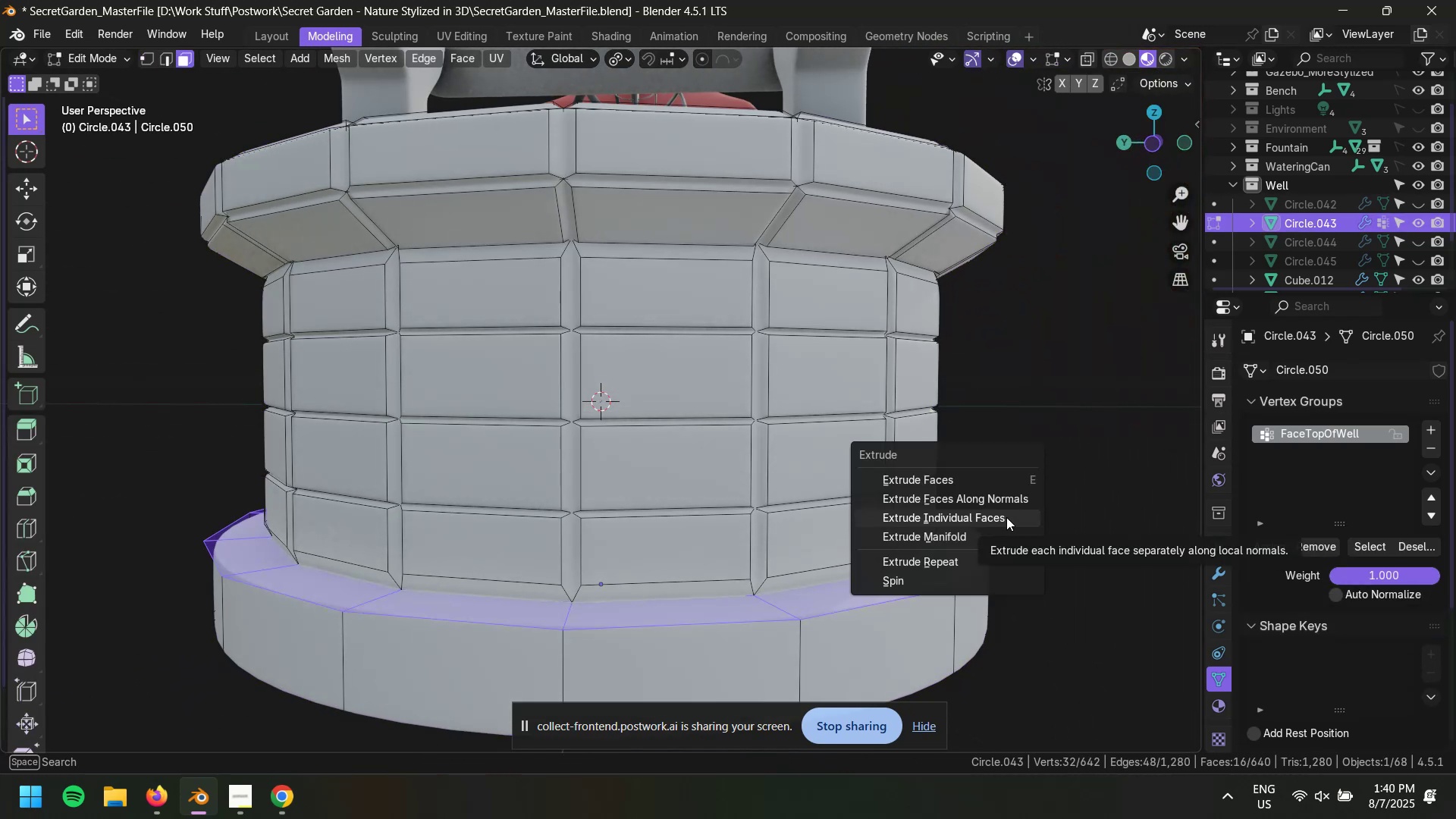 
left_click([1006, 517])
 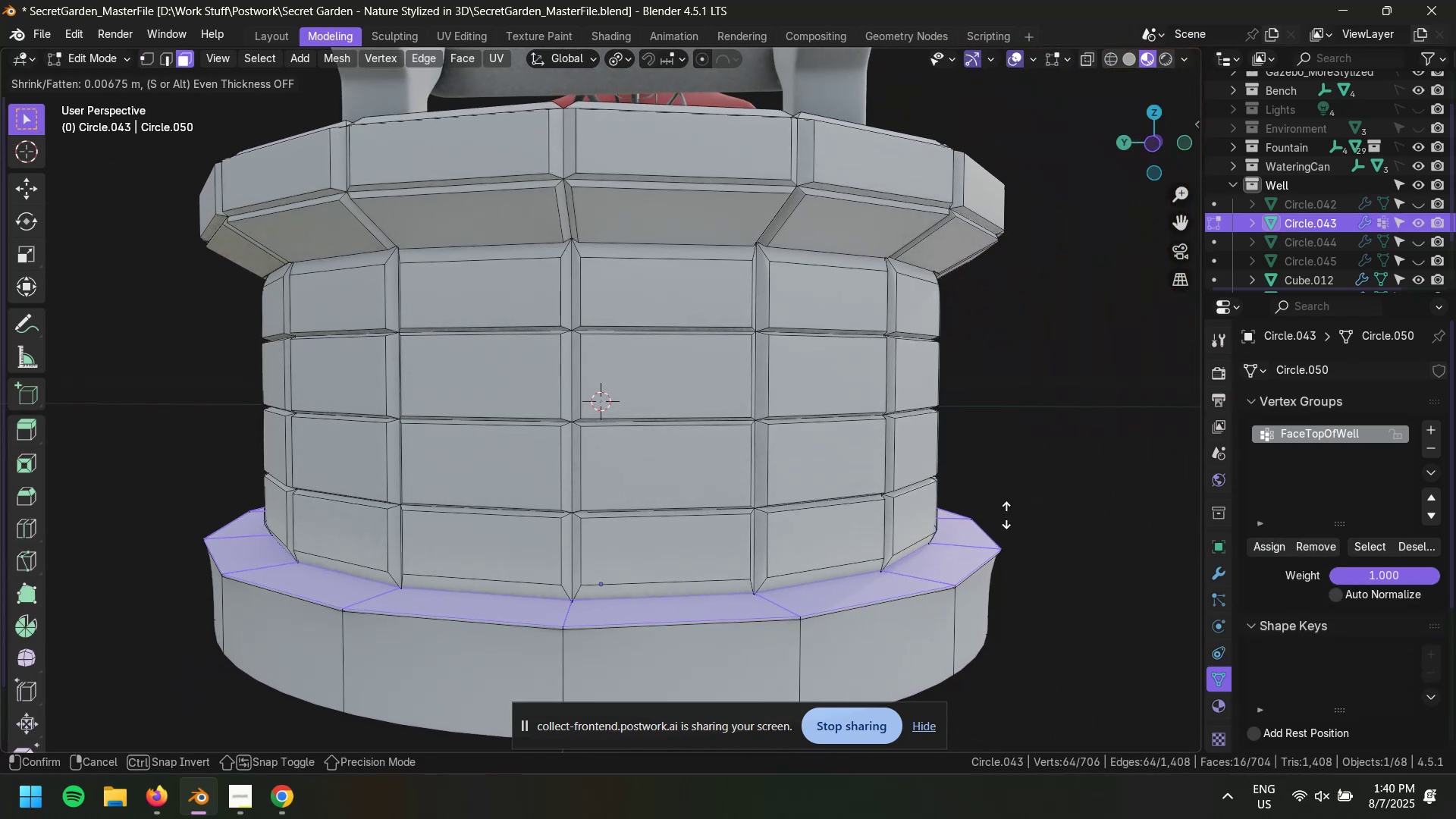 
key(Numpad0)
 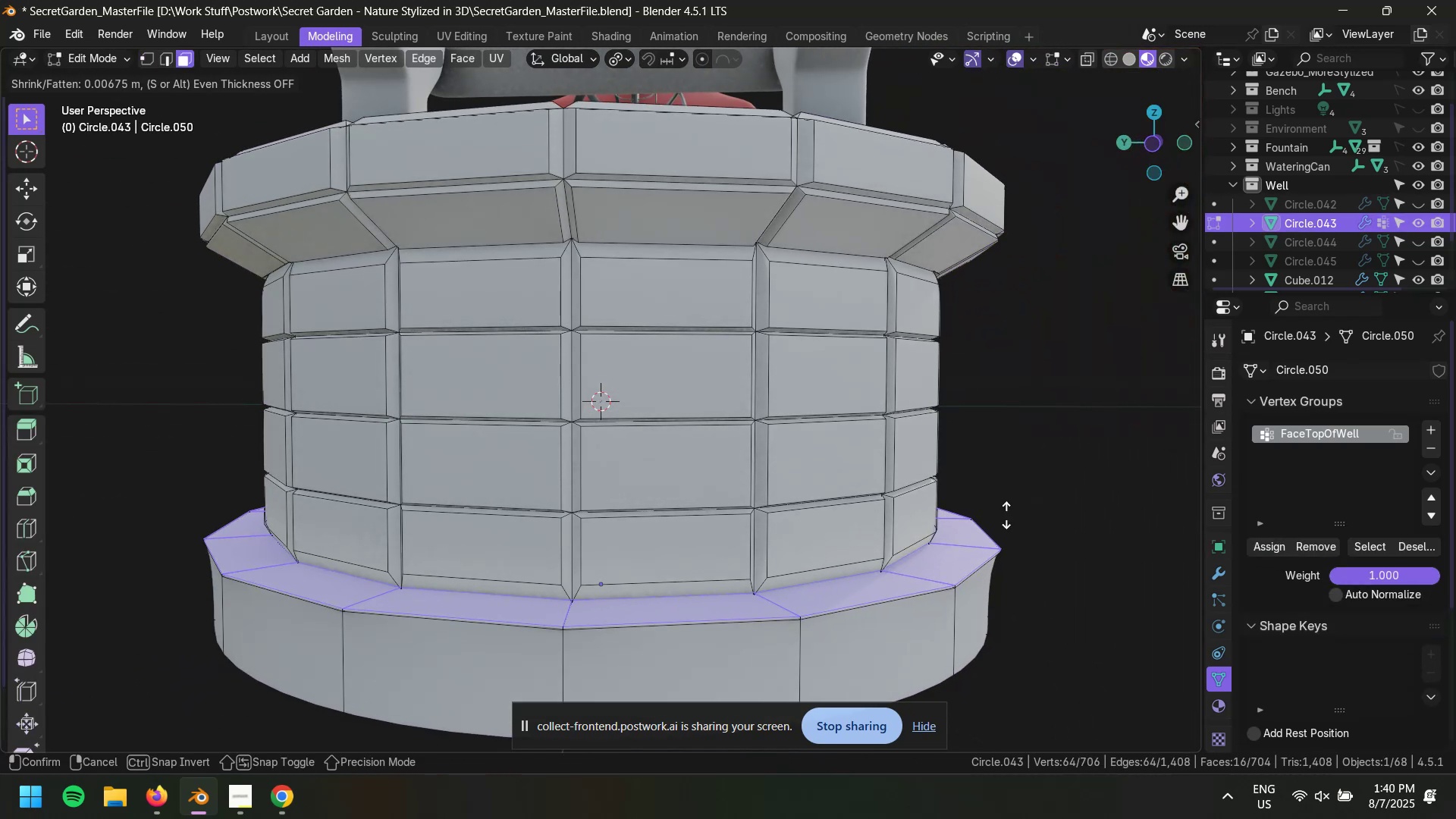 
key(NumpadDecimal)
 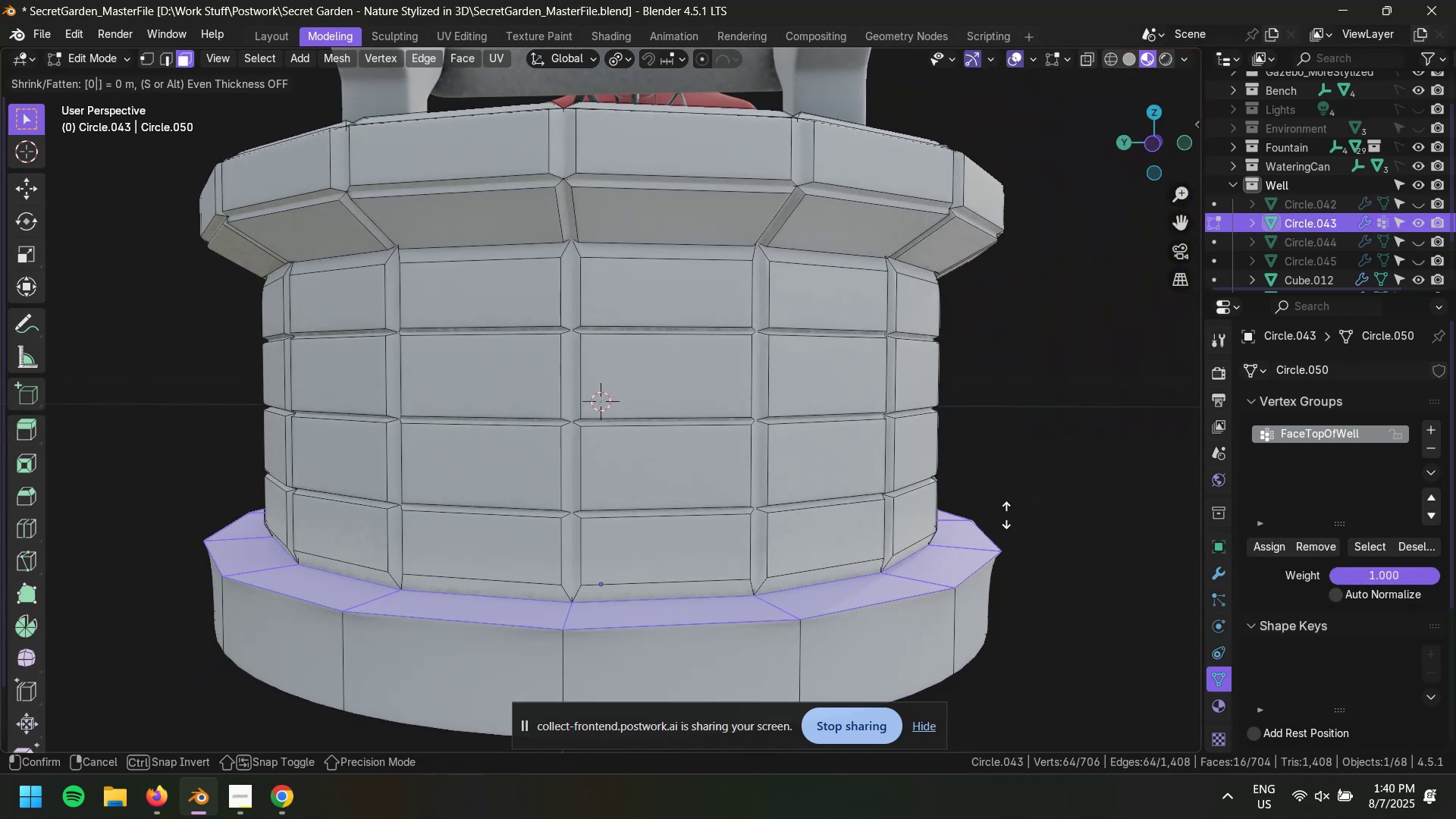 
key(Numpad0)
 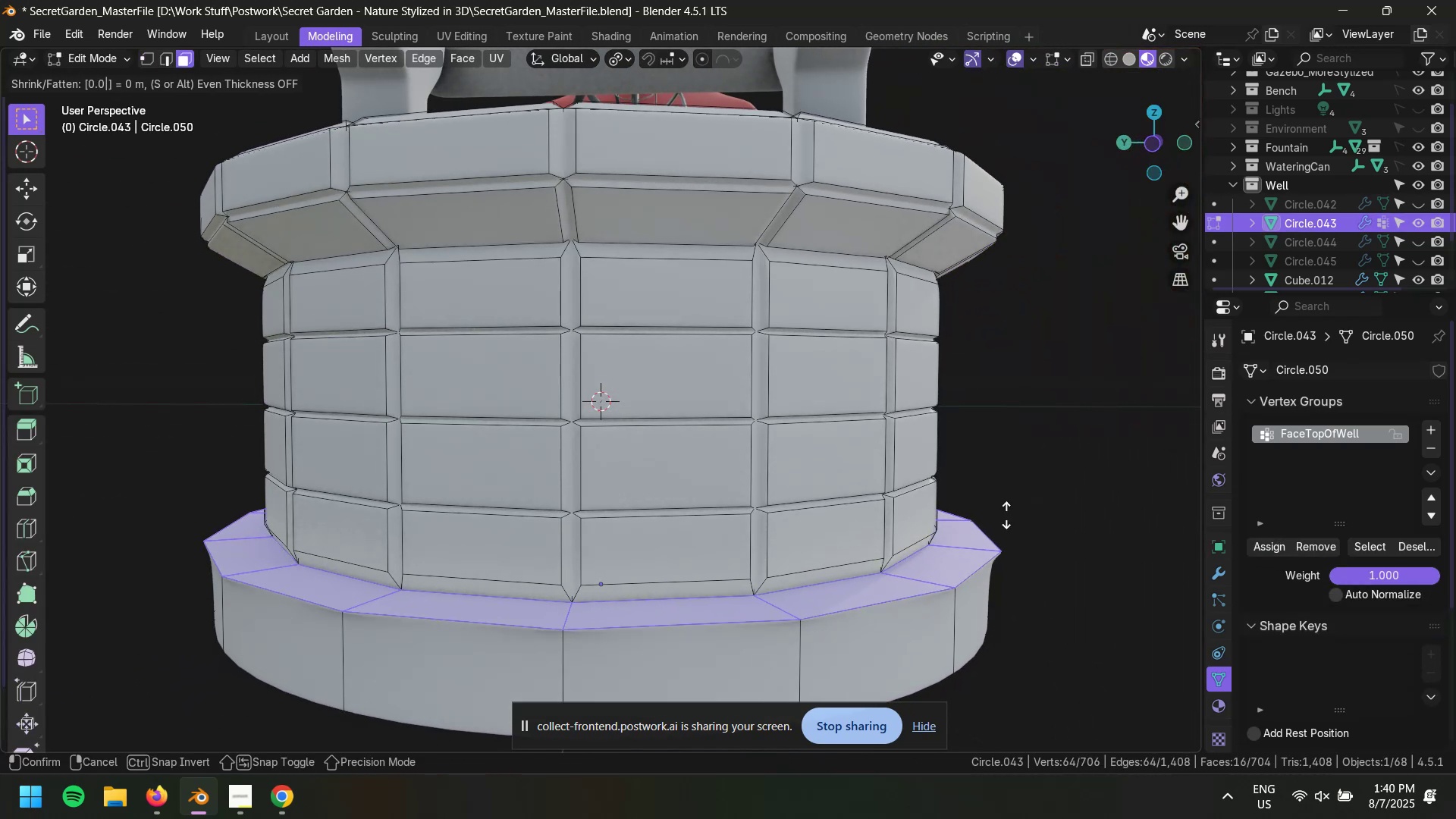 
key(Numpad2)
 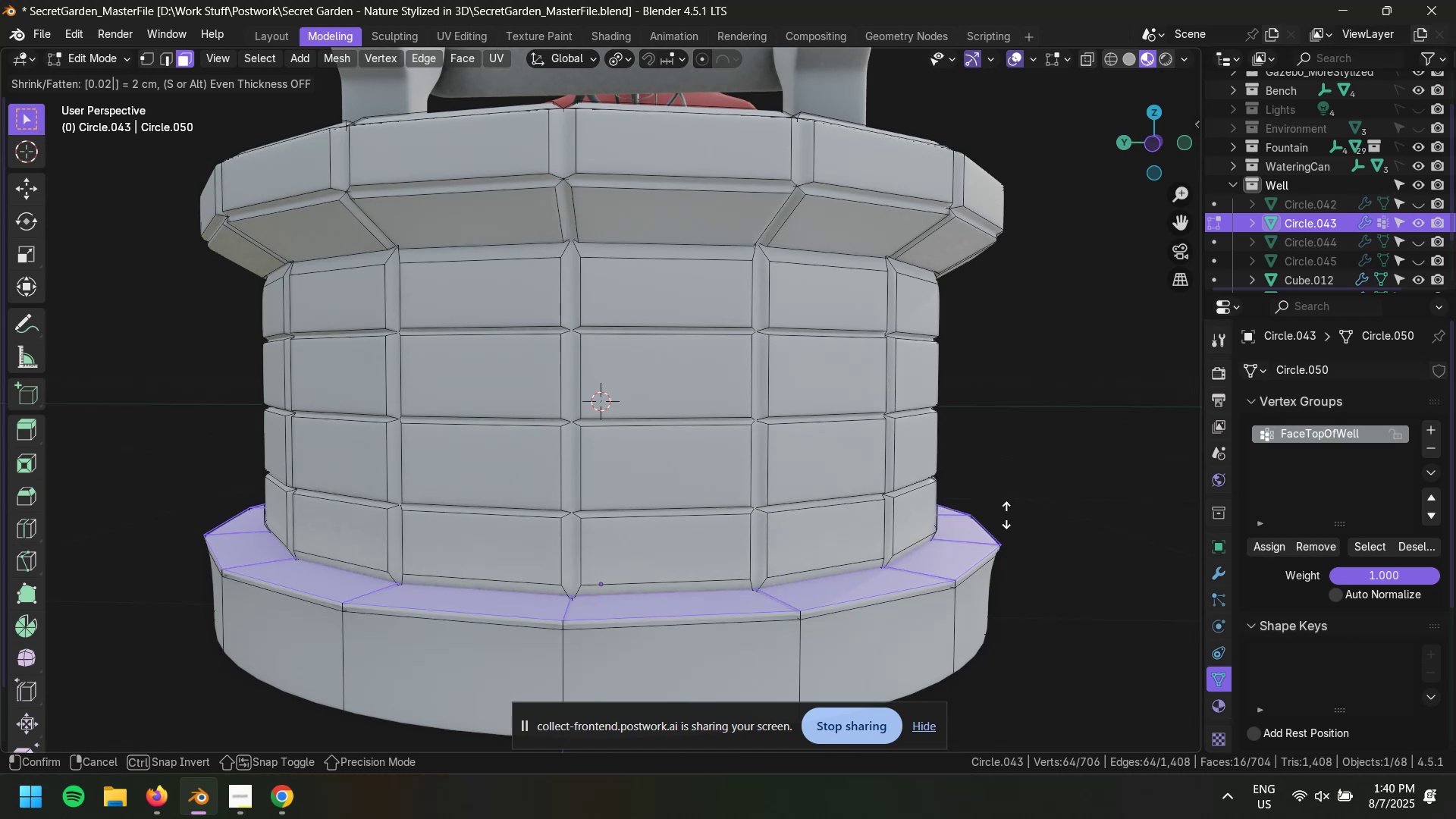 
key(NumpadEnter)
 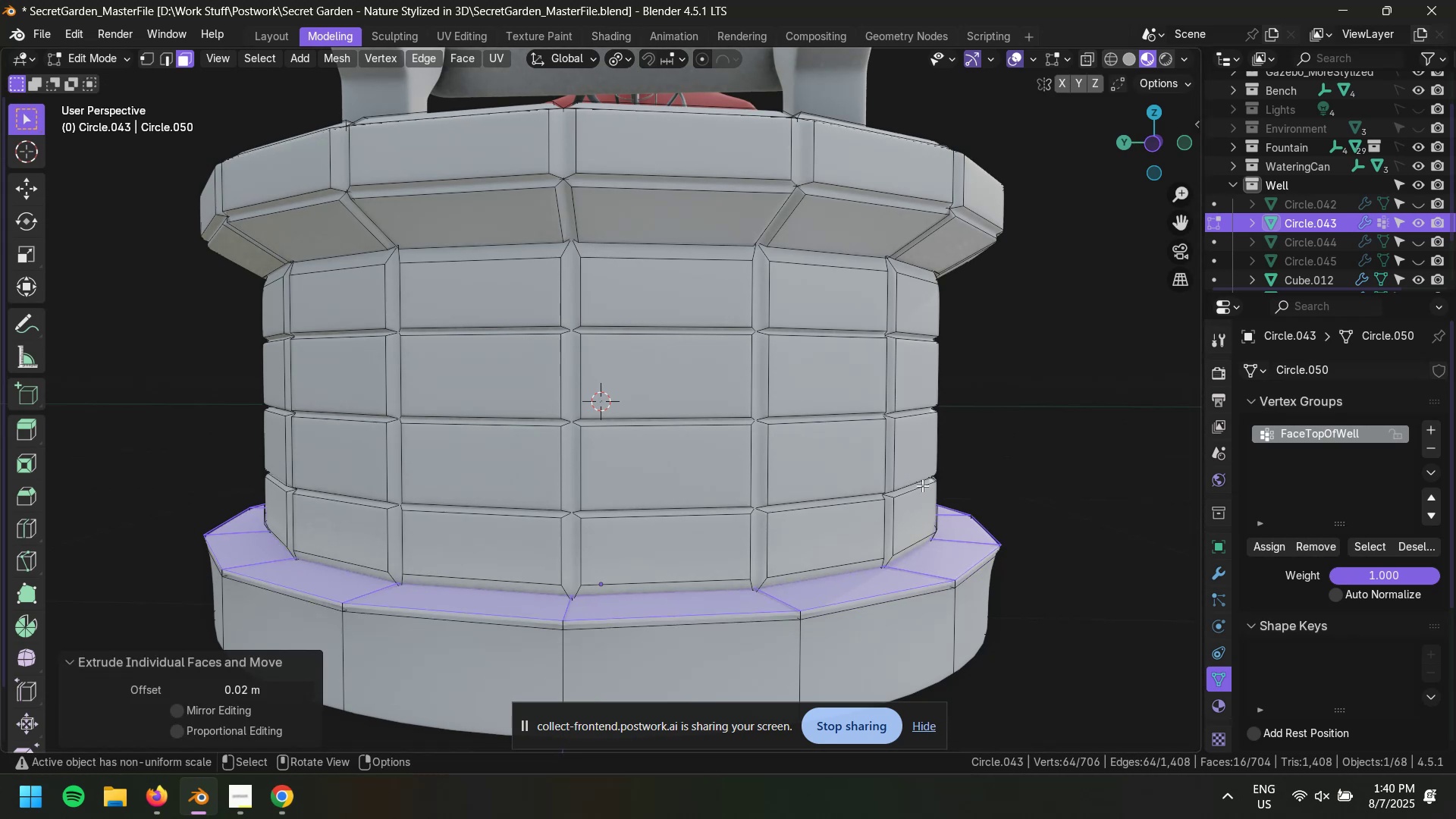 
wait(5.08)
 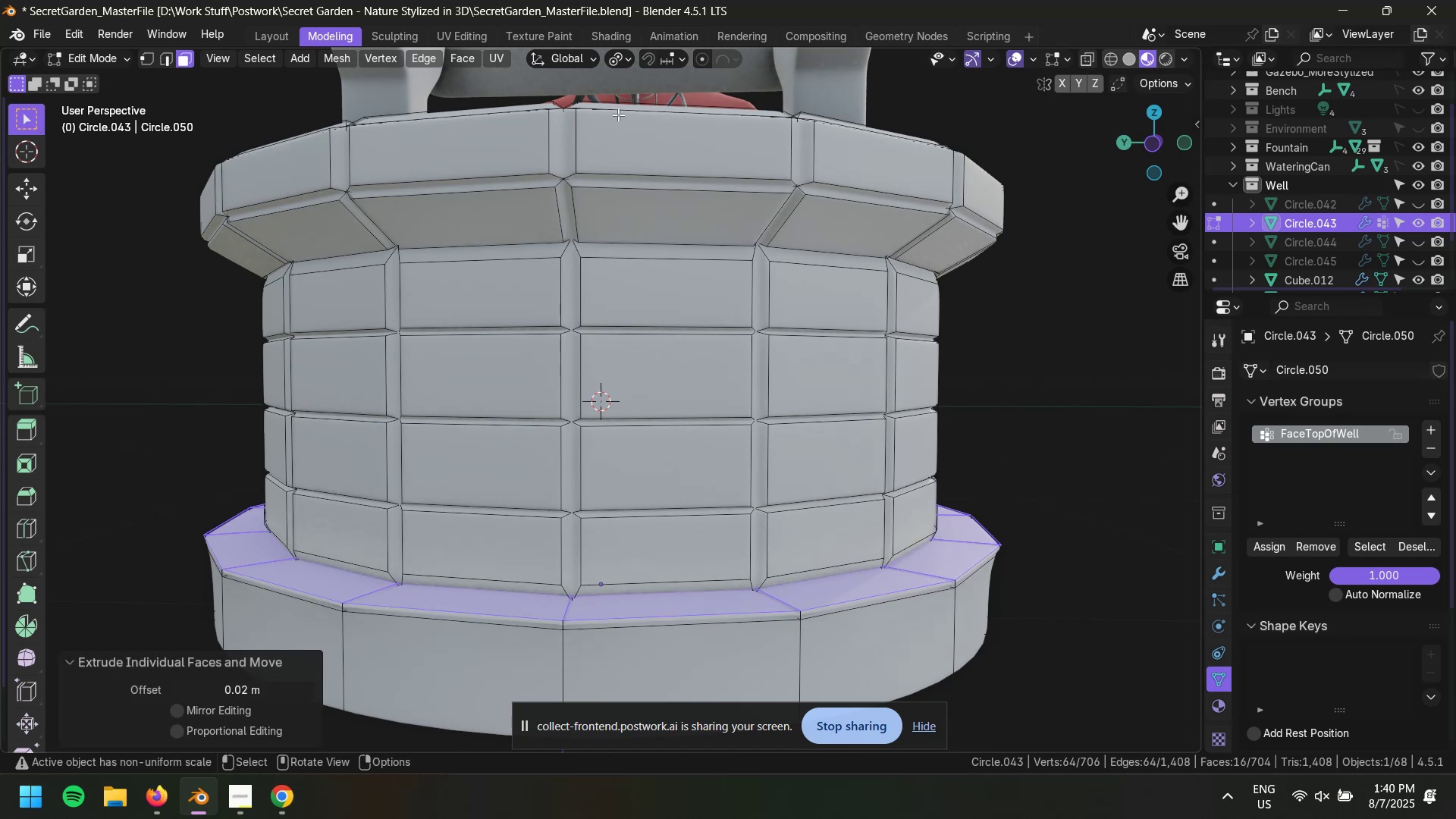 
key(S)
 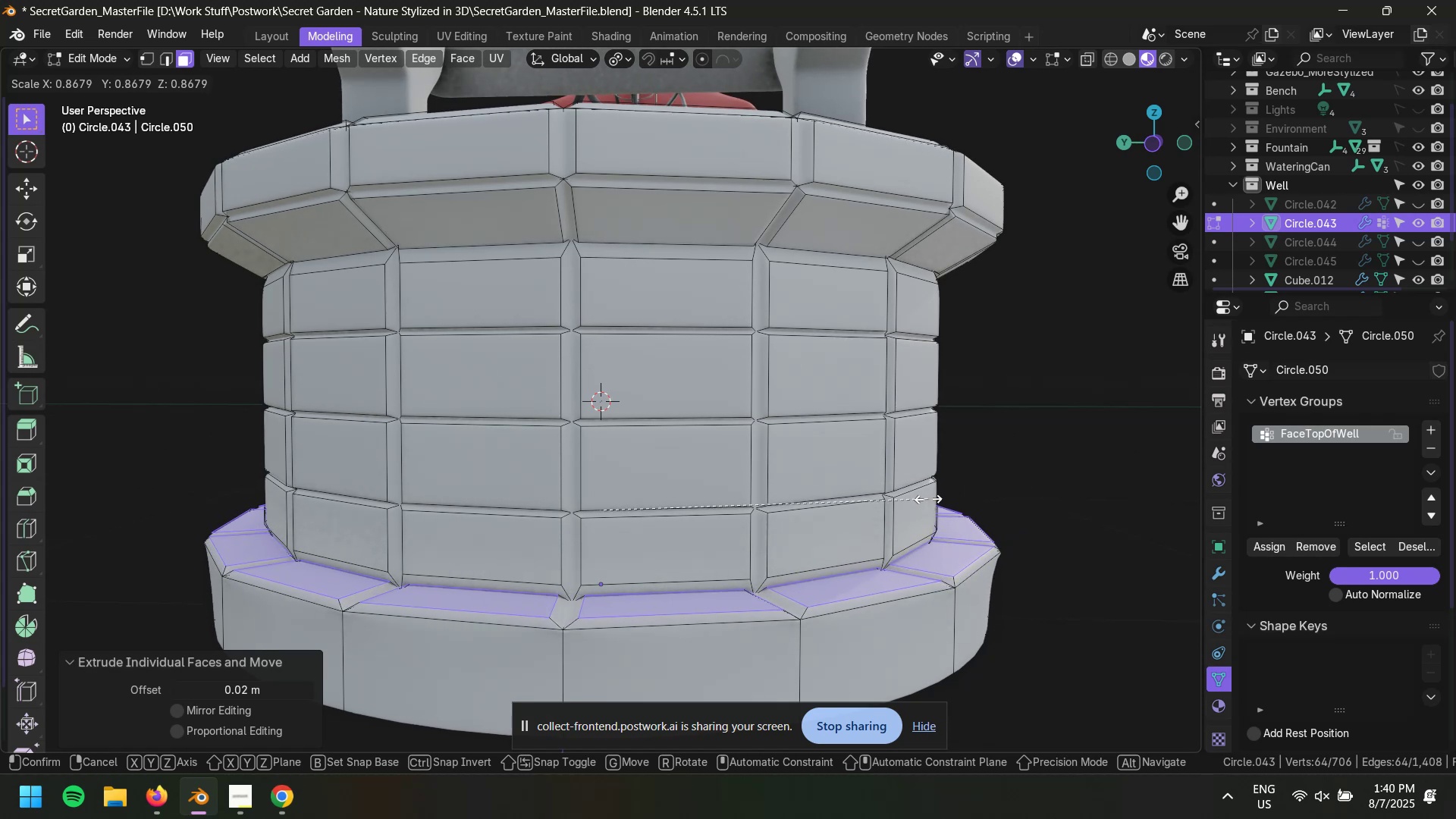 
wait(19.04)
 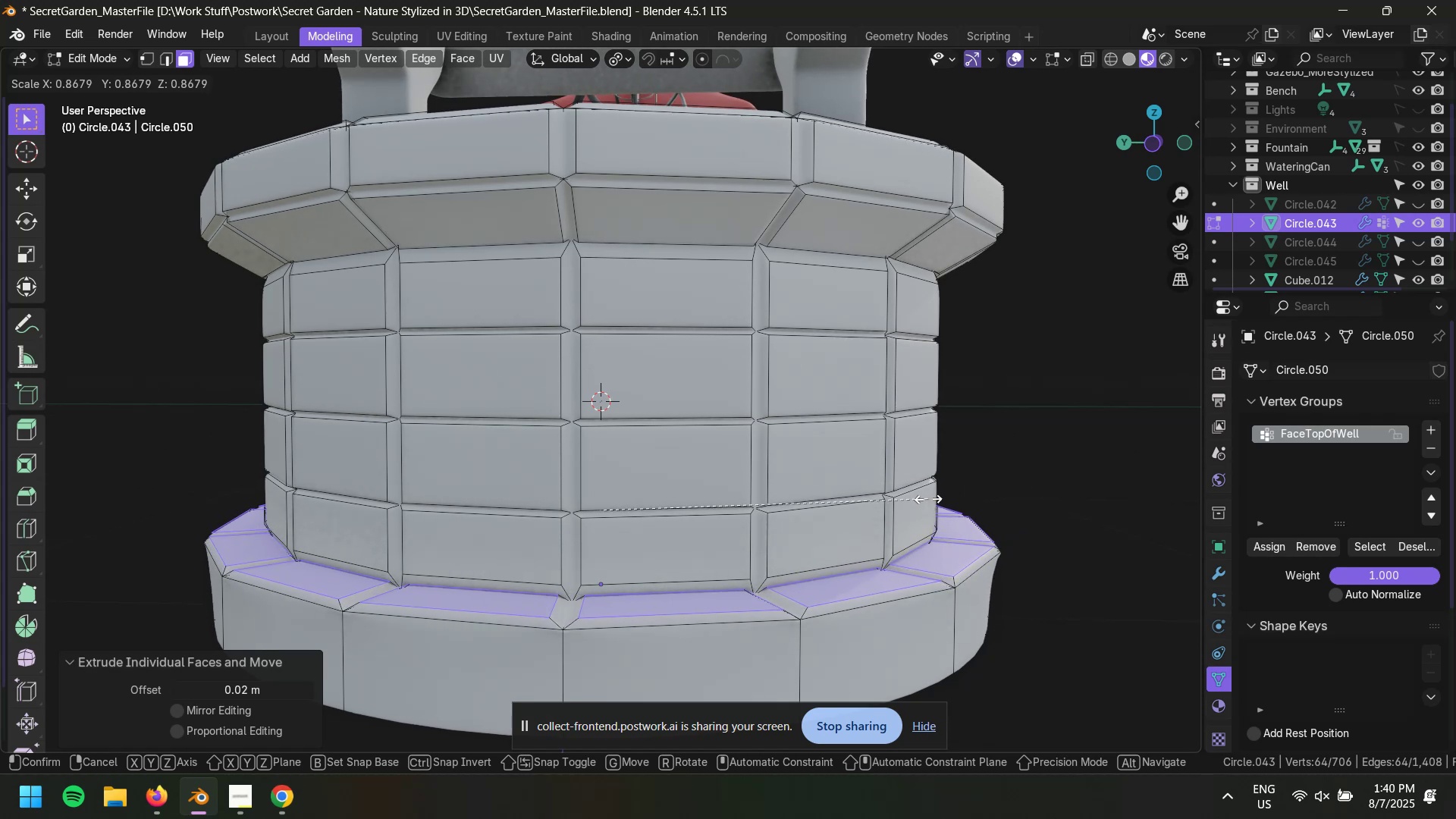 
left_click([934, 497])
 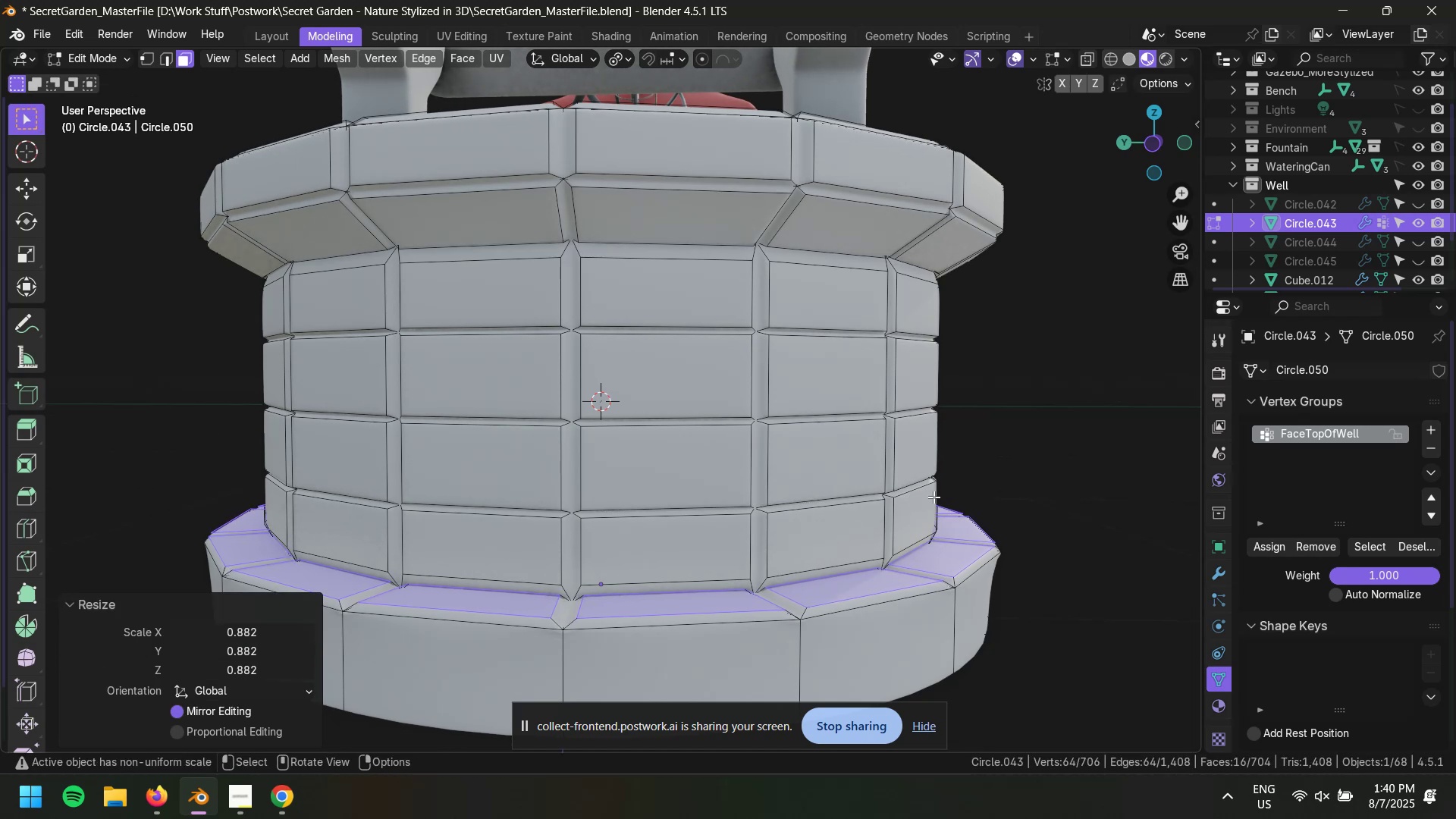 
key(Control+Z)
 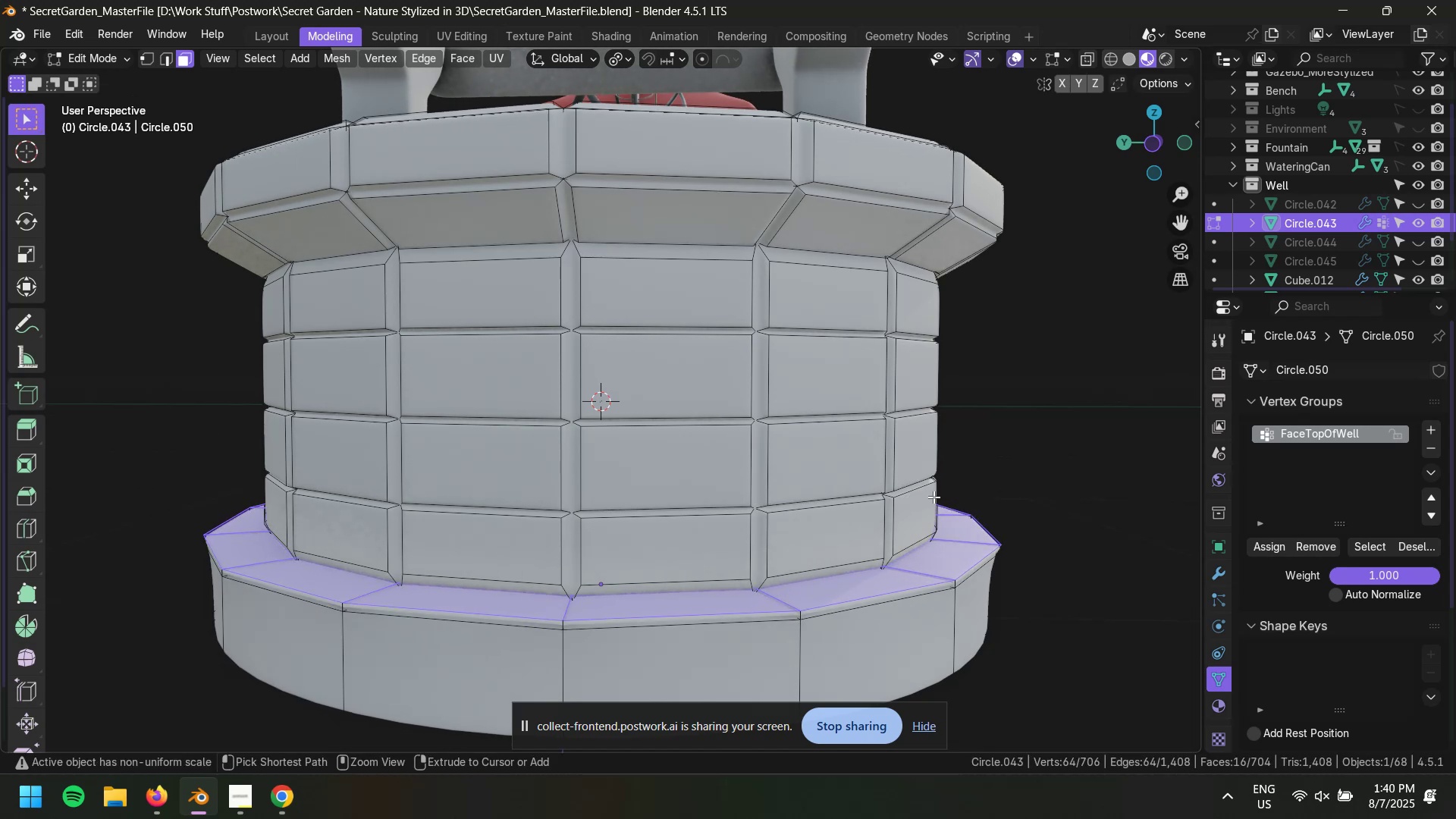 
key(Control+Z)
 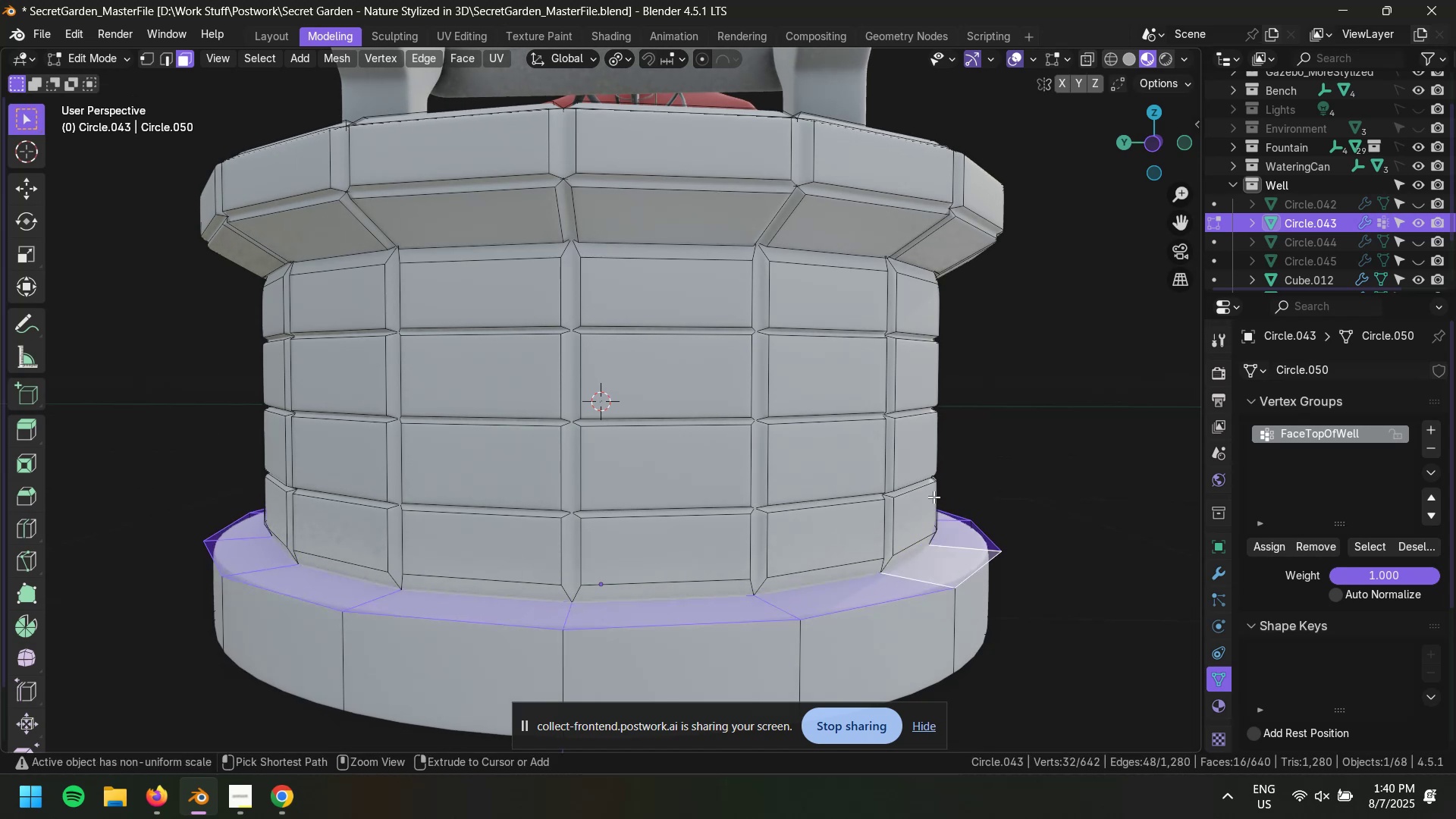 
key(Control+Shift+Z)
 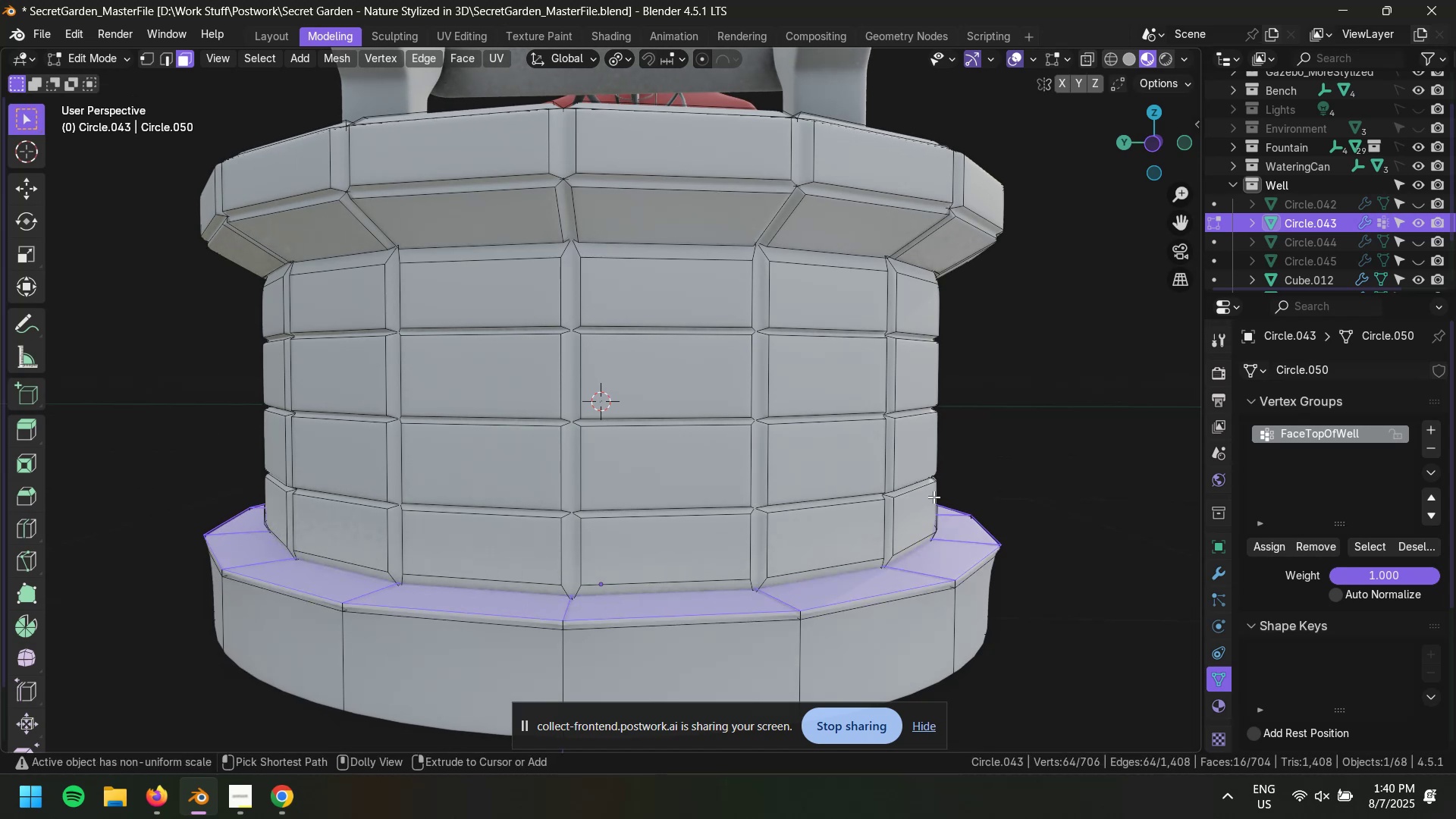 
key(Control+Z)
 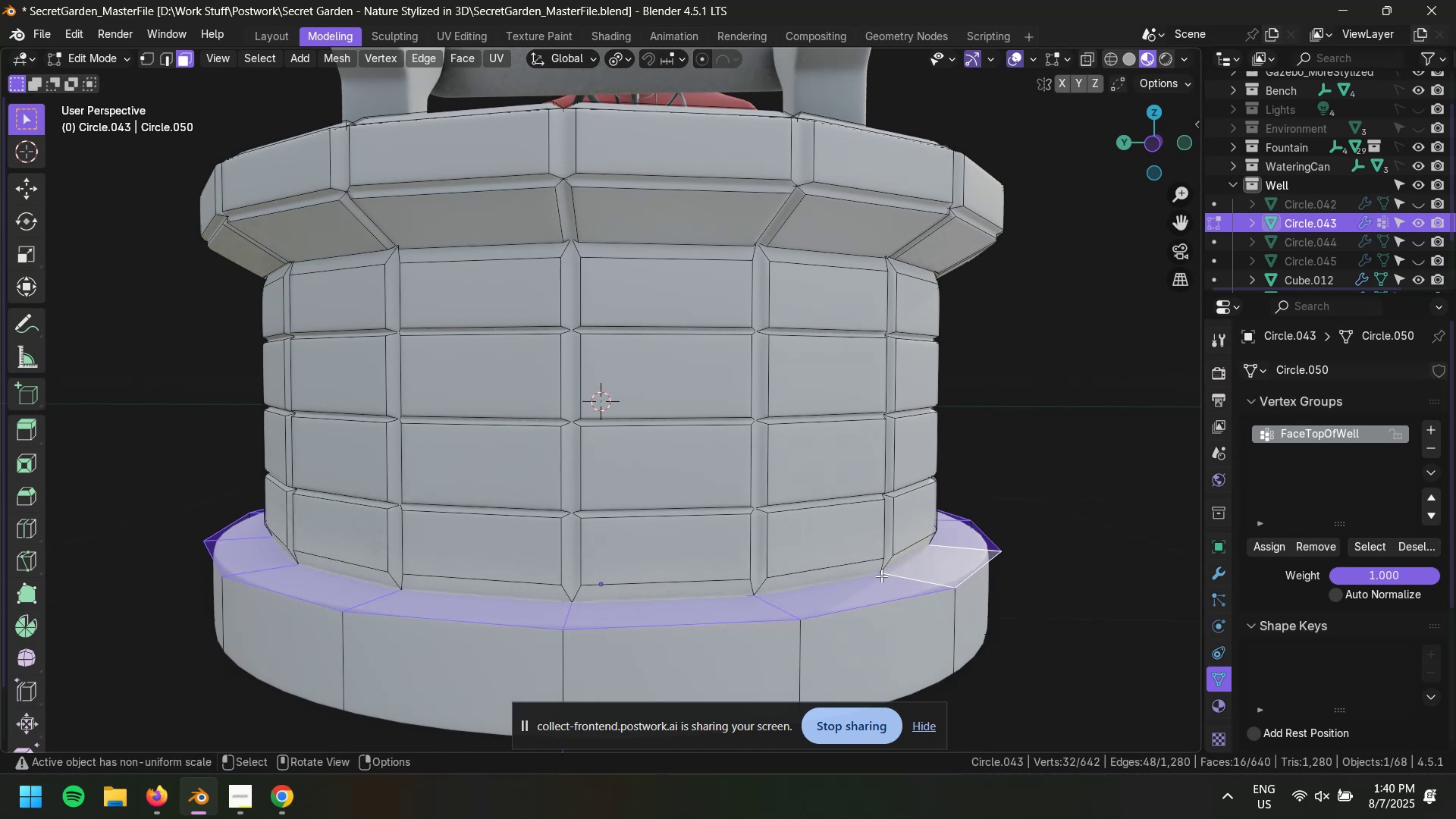 
key(2)
 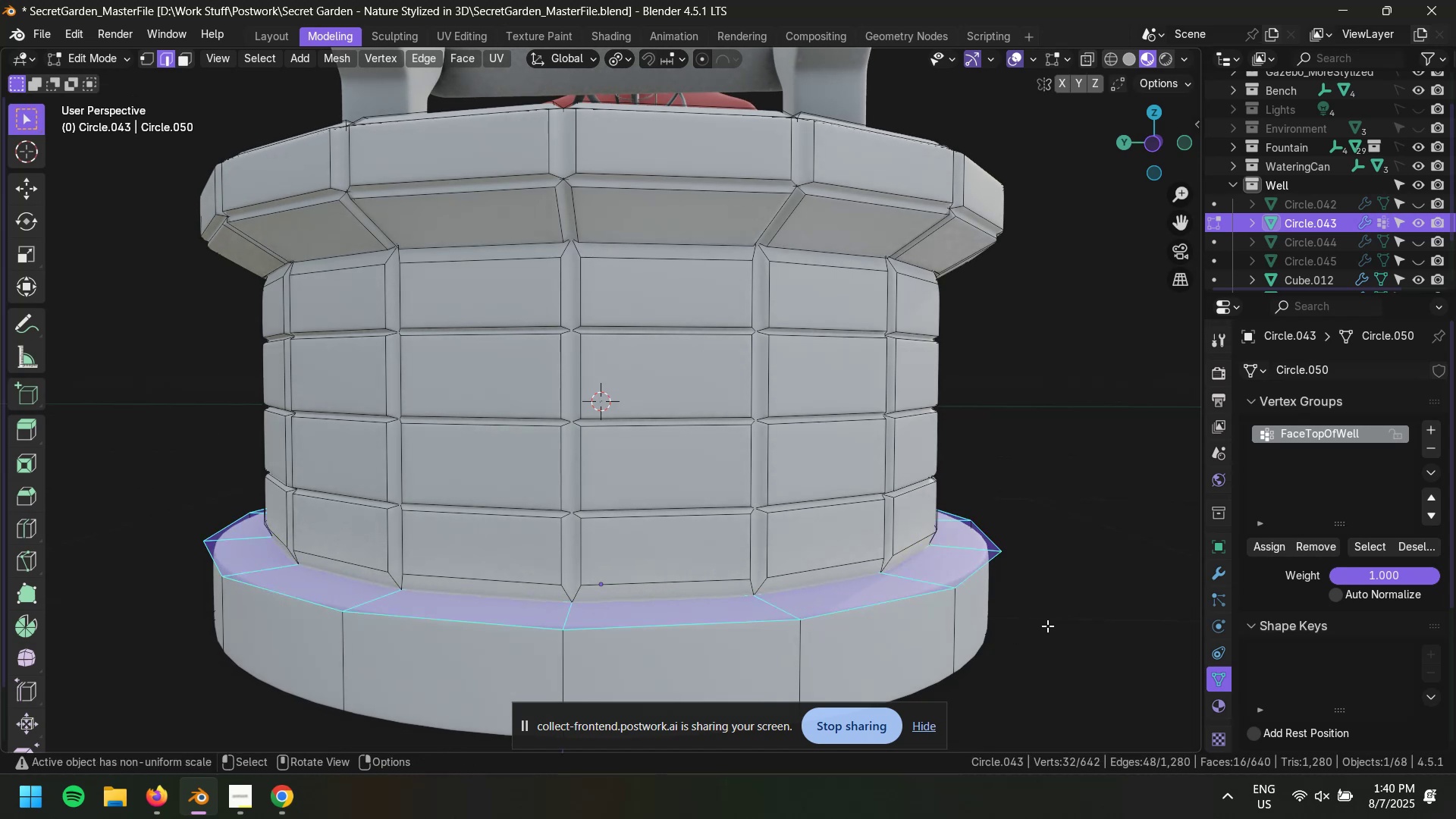 
left_click([1049, 626])
 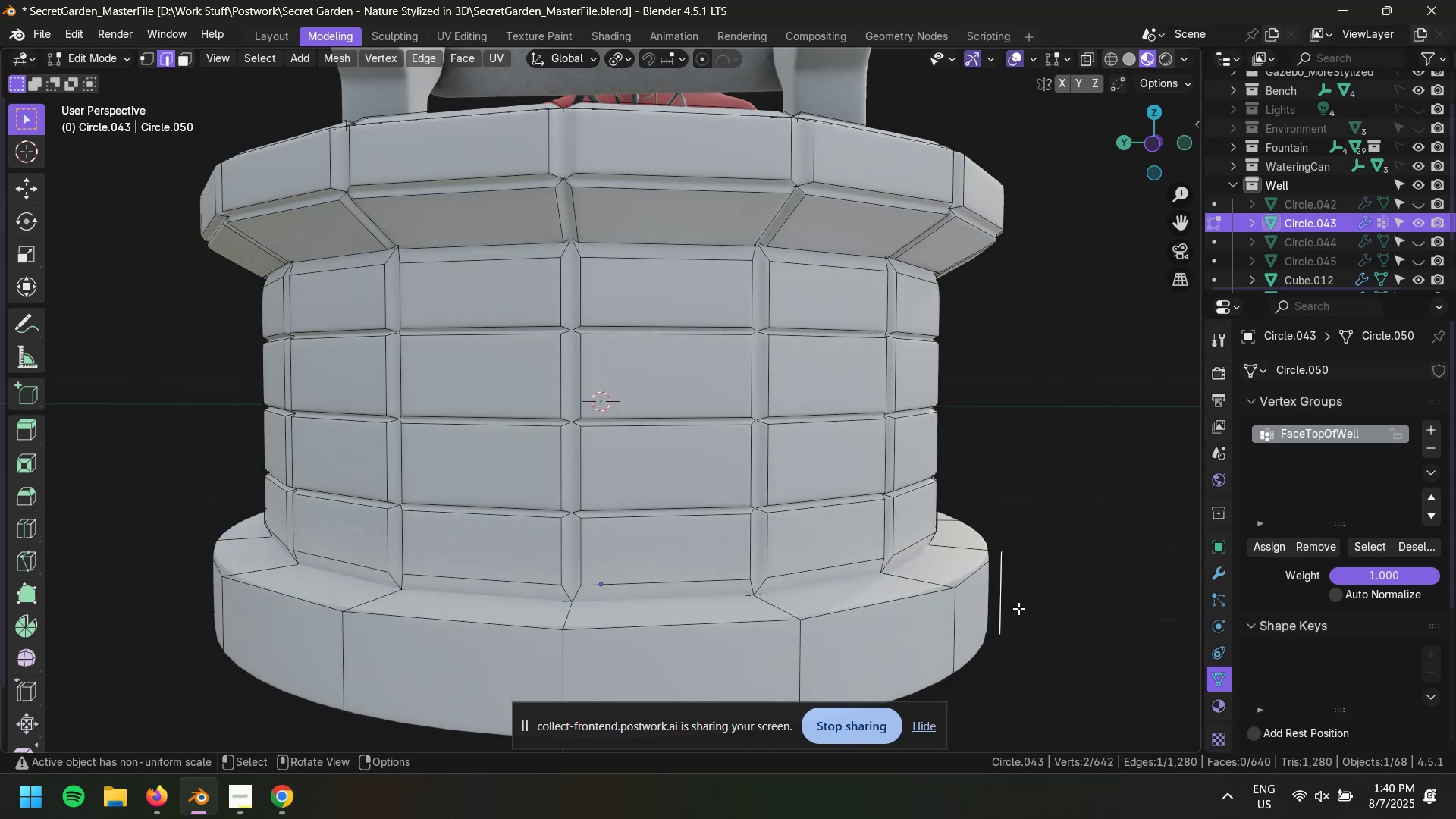 
hold_key(key=AltLeft, duration=0.43)
double_click([974, 575])
 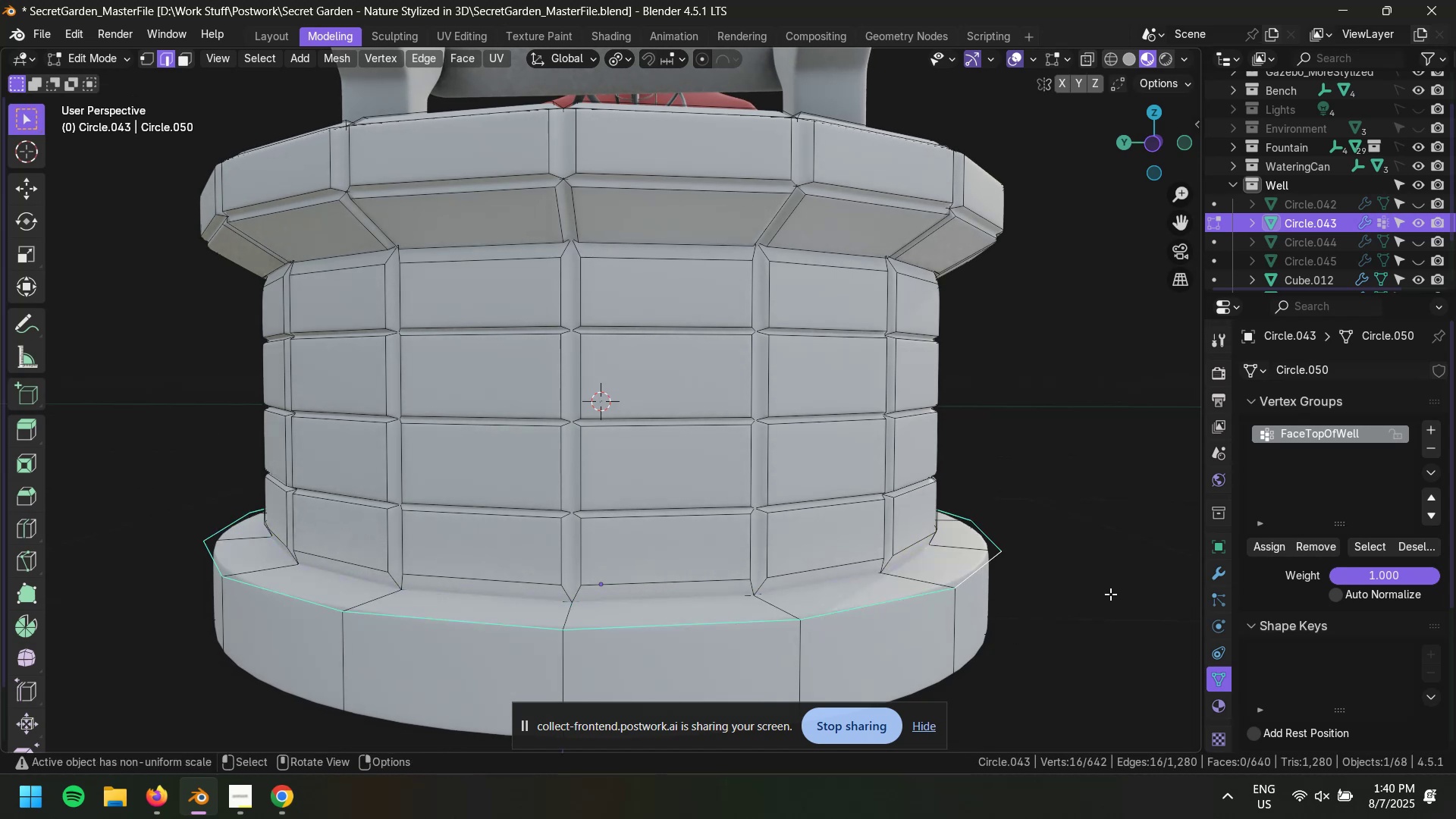 
type(gz)
 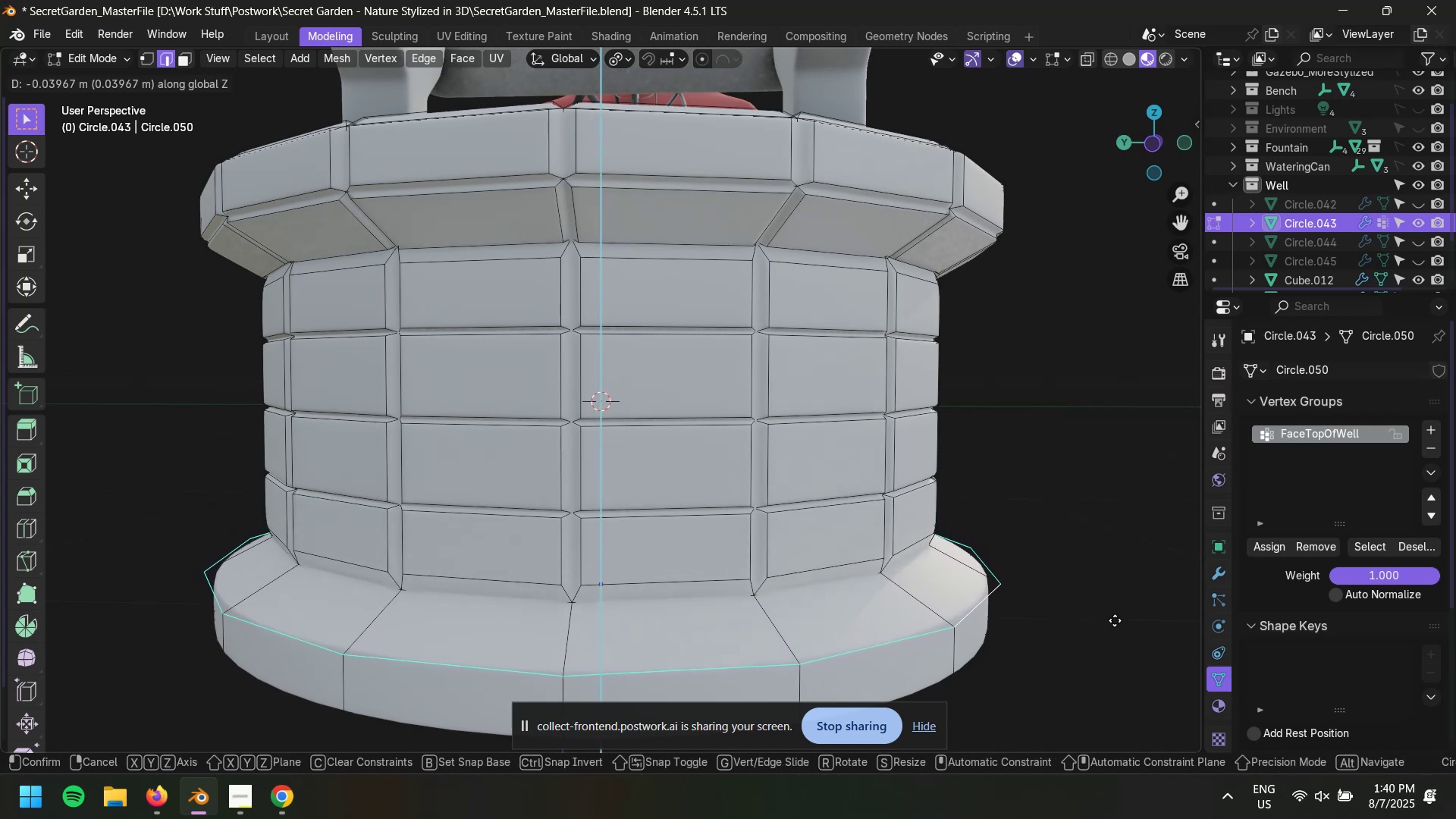 
wait(5.73)
 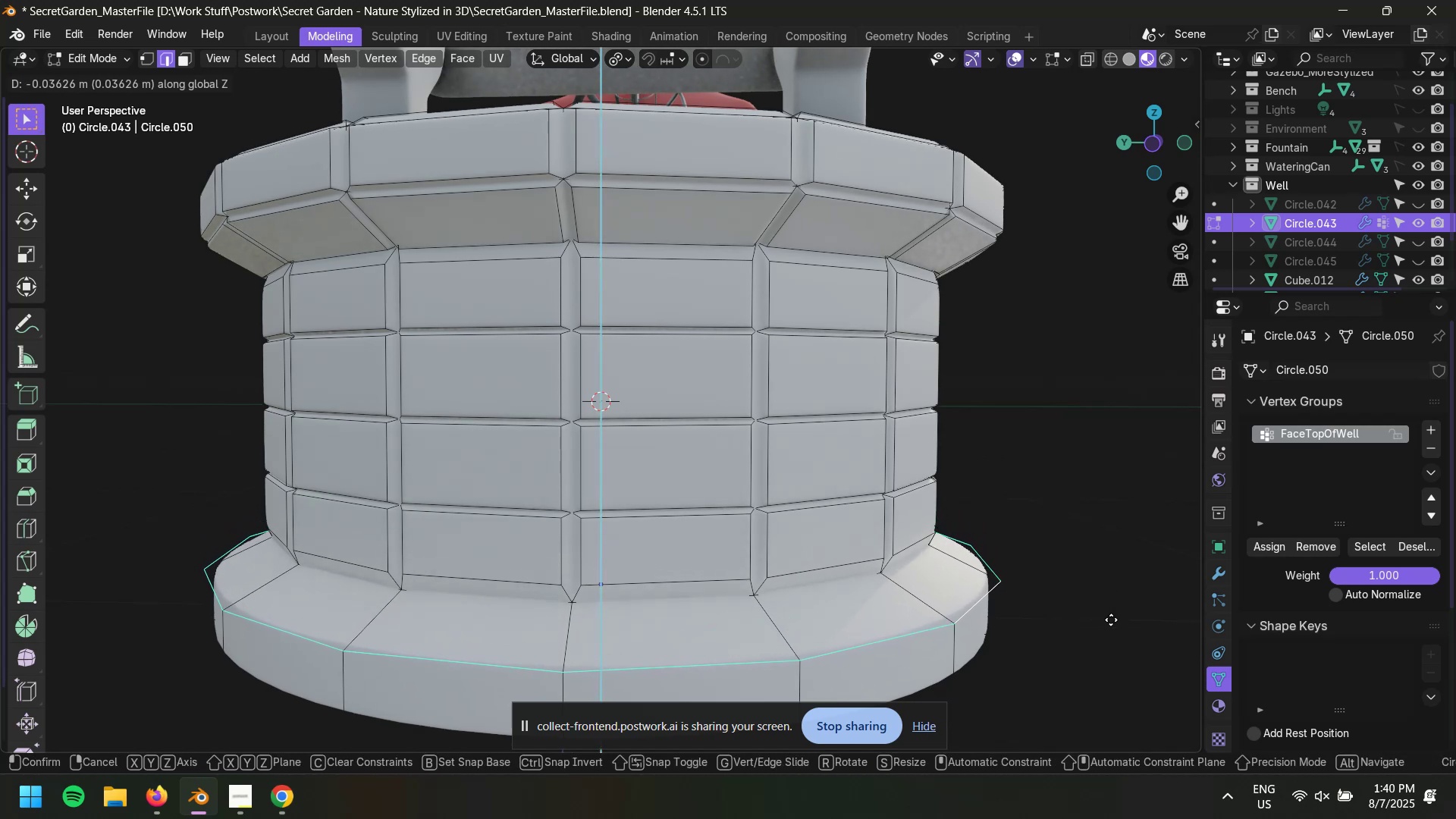 
left_click([1116, 621])
 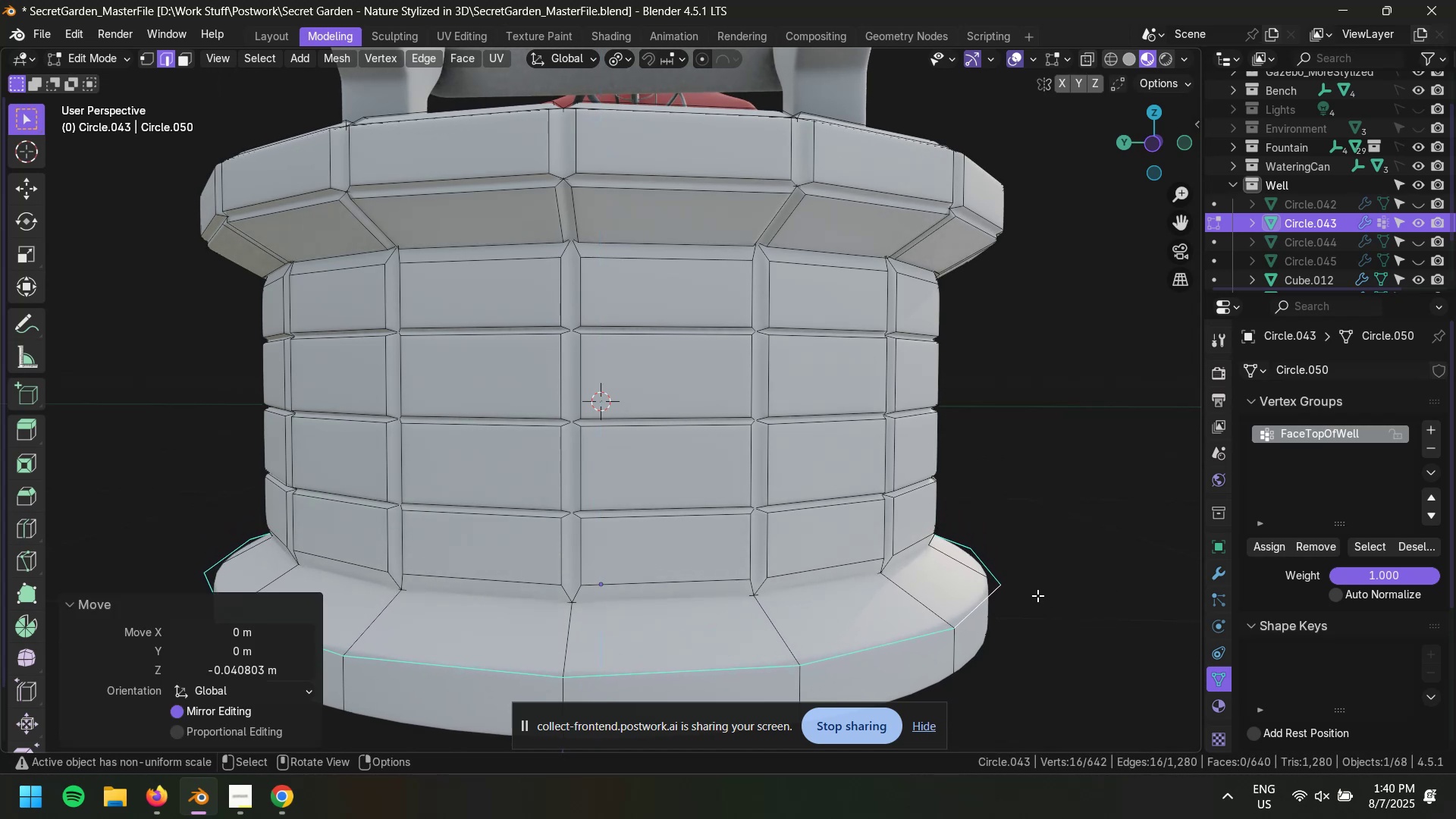 
key(3)
 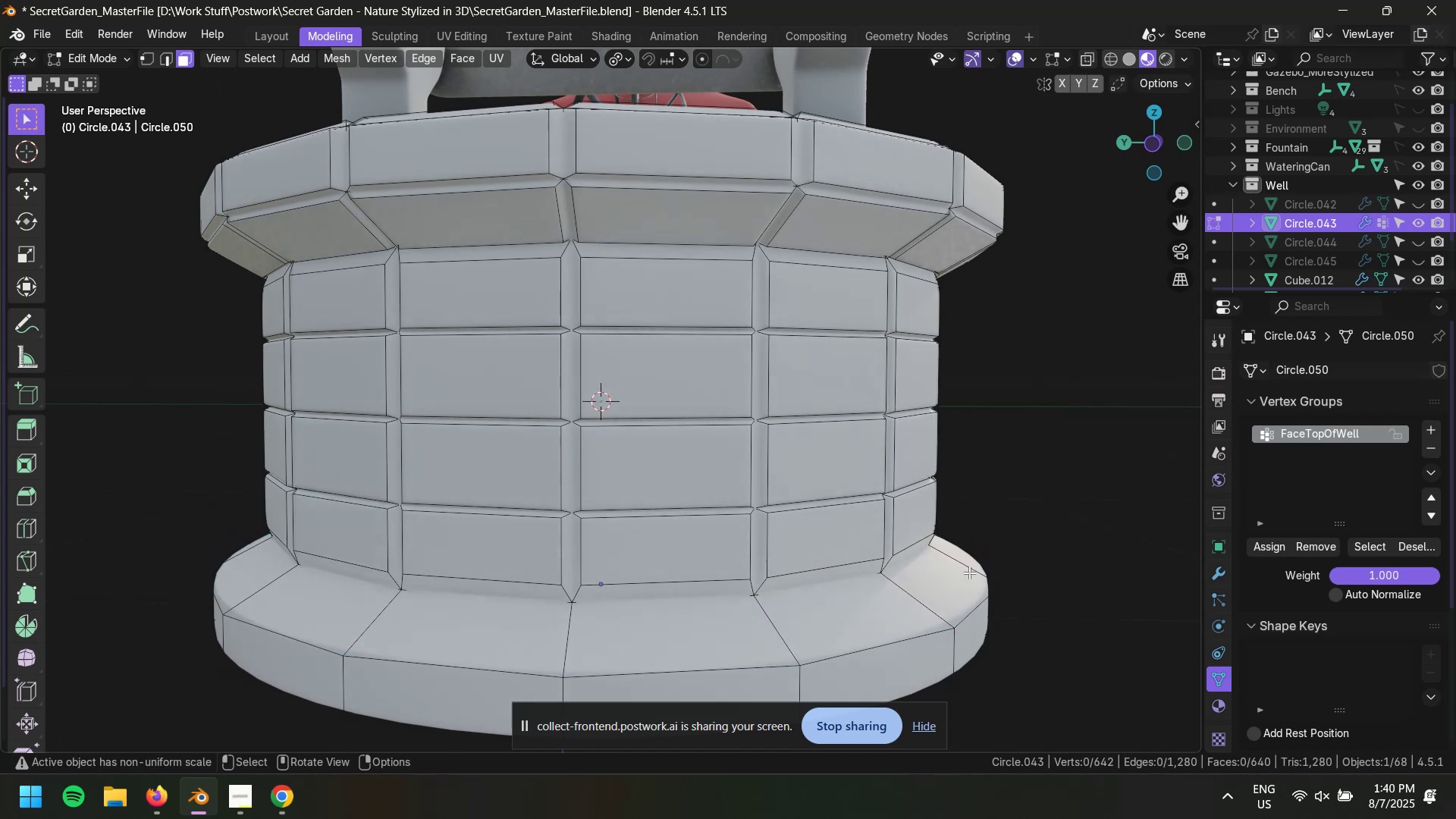 
hold_key(key=AltLeft, duration=0.41)
left_click([963, 569])
 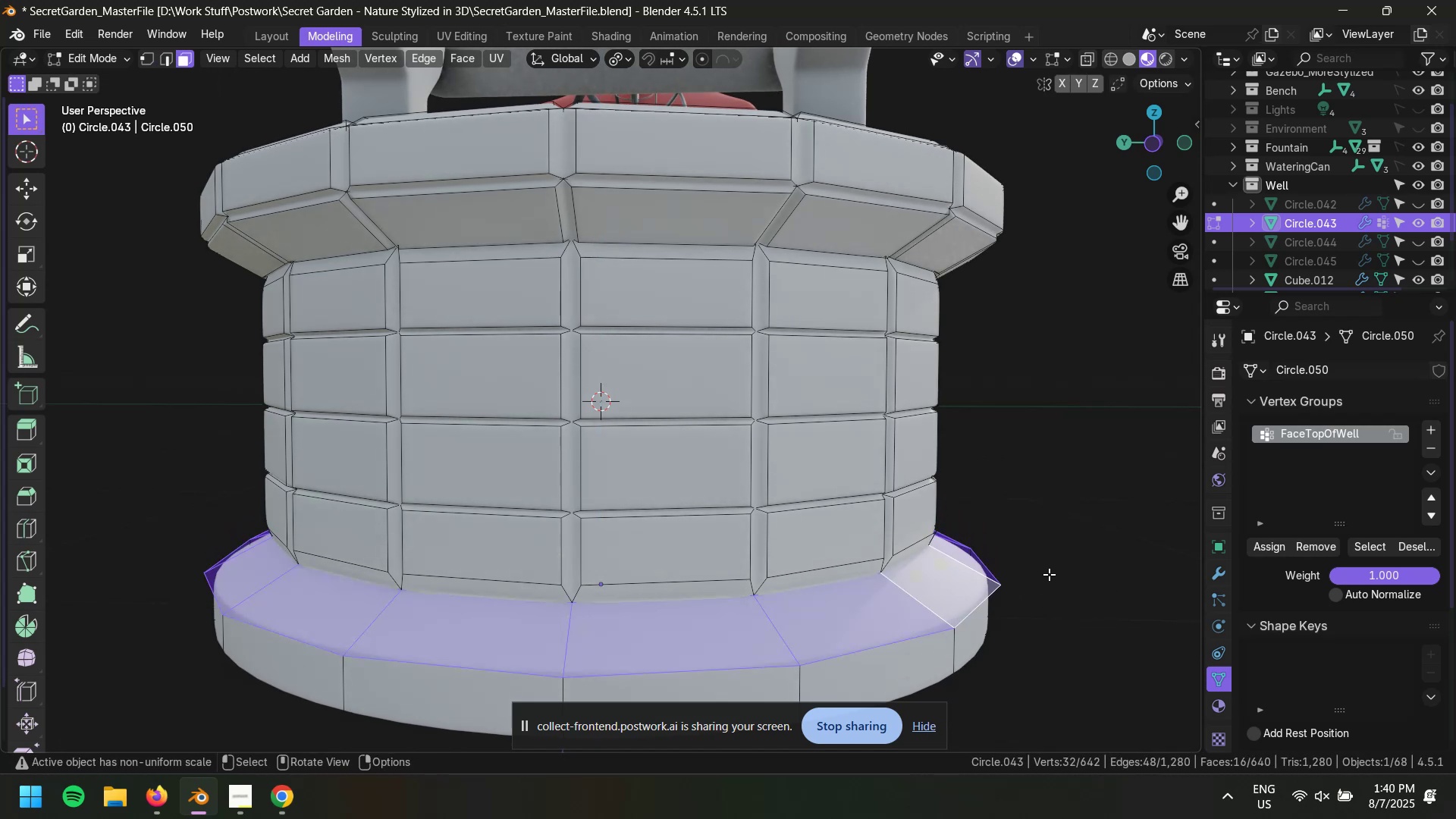 
key(Alt+AltLeft)
 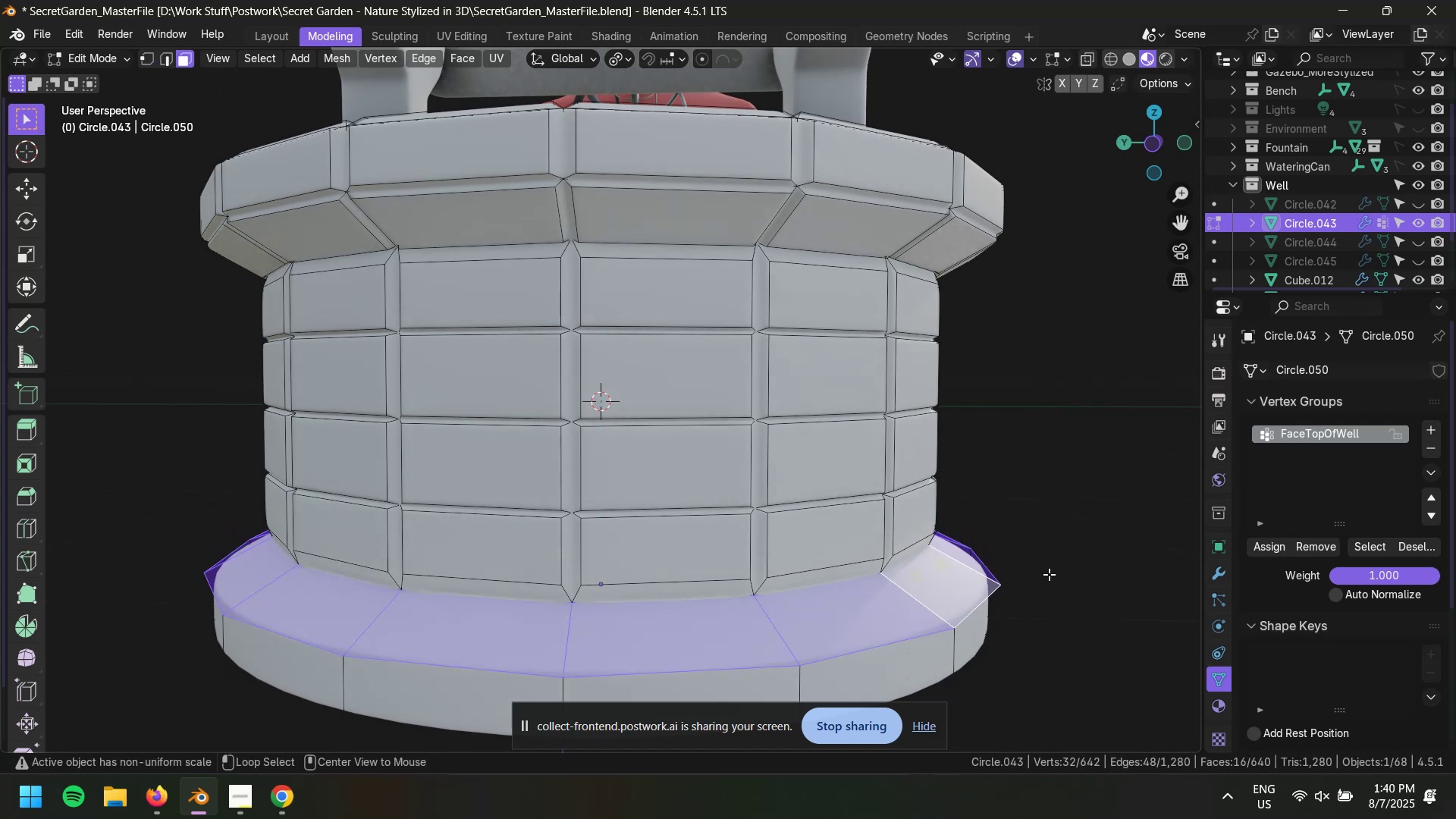 
key(Alt+E)
 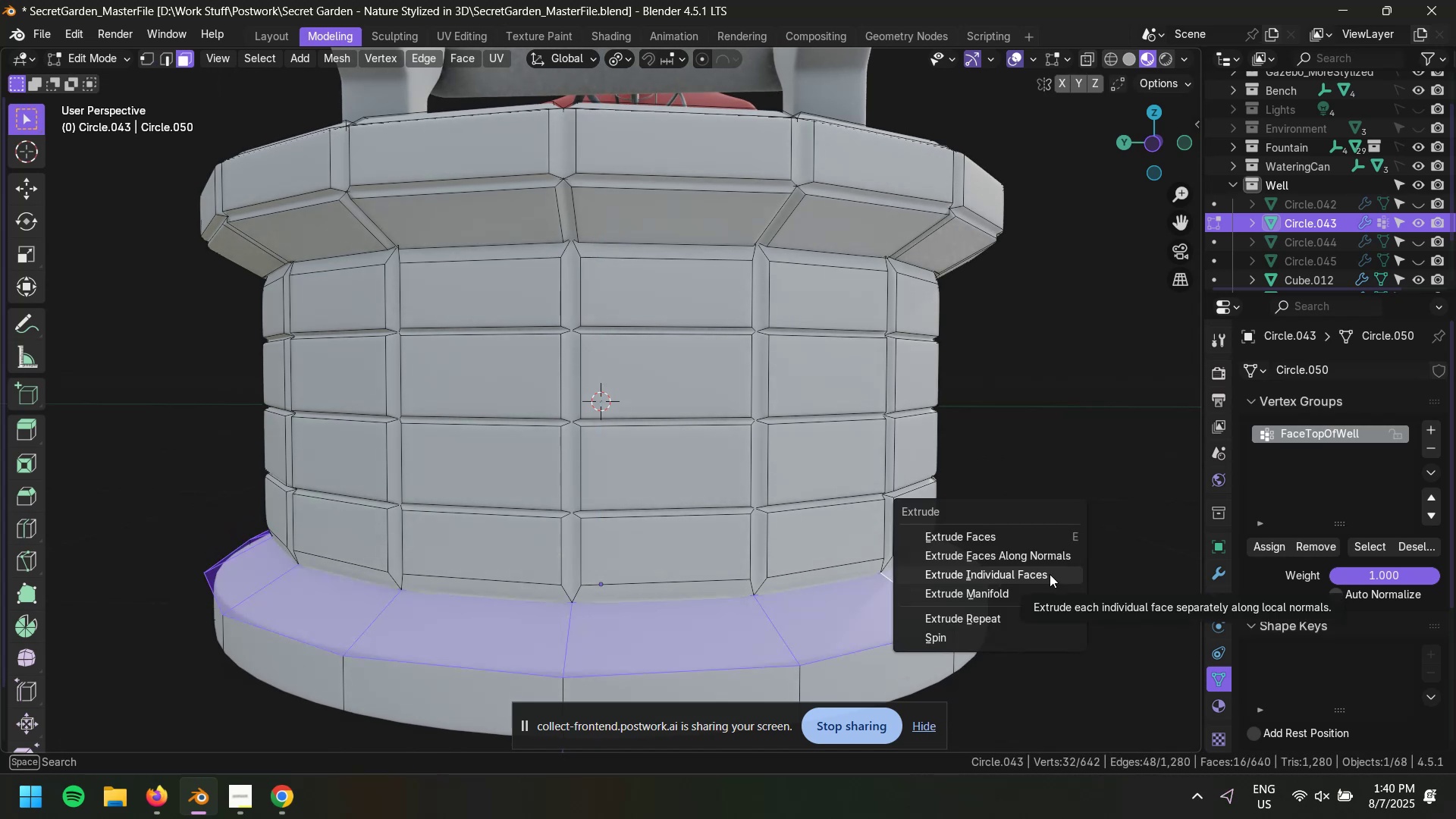 
left_click([1050, 574])
 